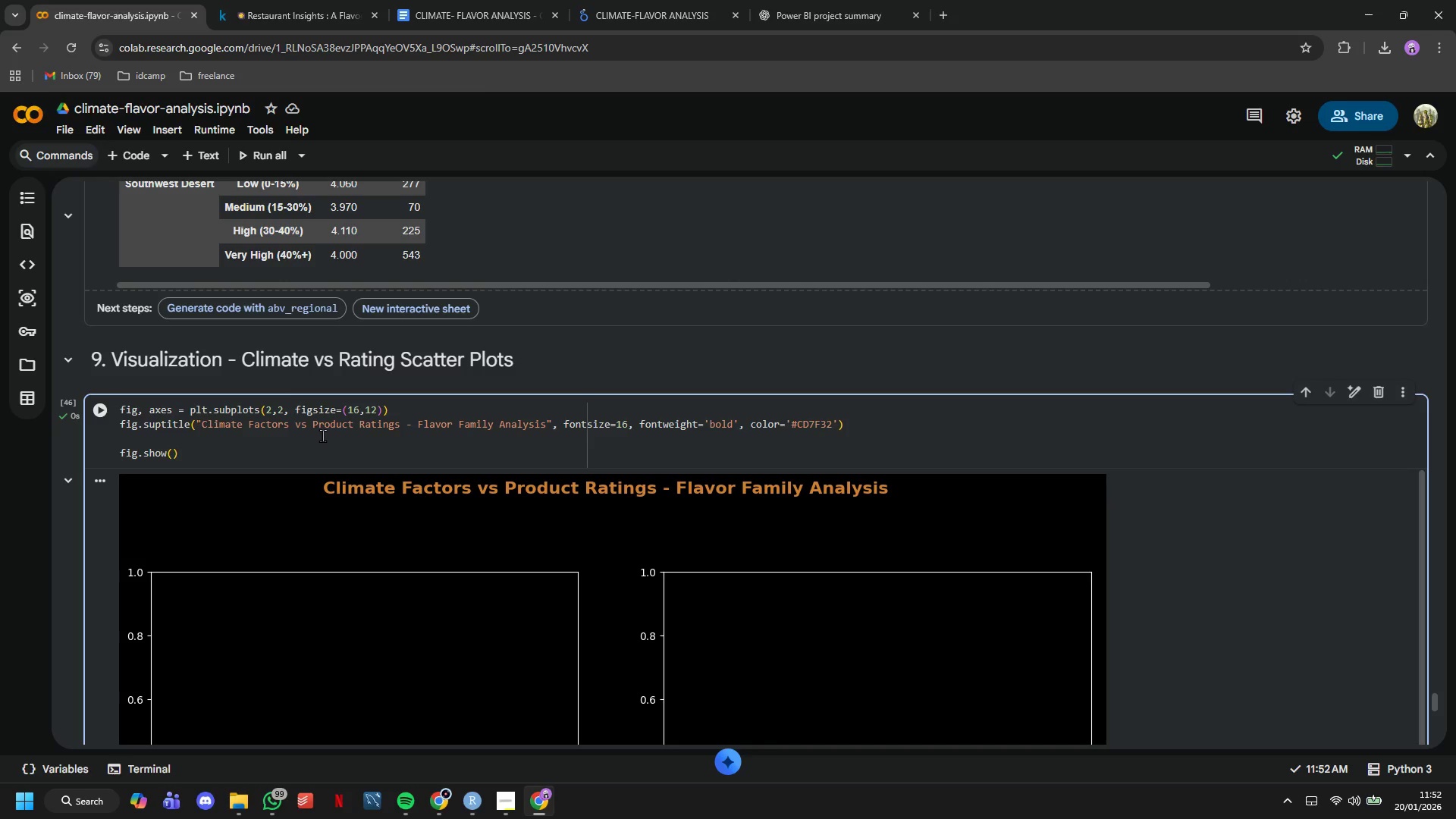 
key(Shift+ShiftRight)
 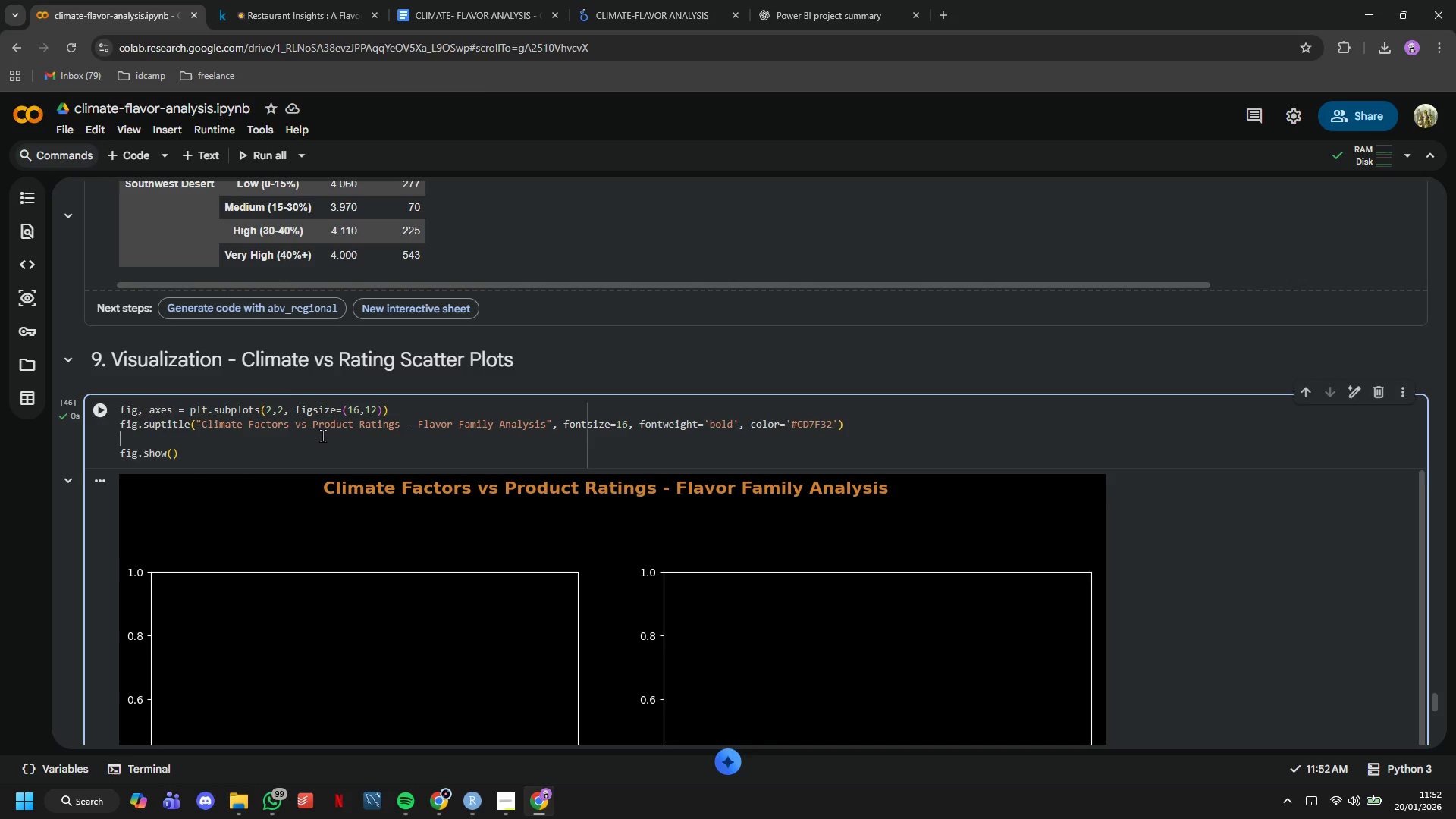 
key(Enter)
 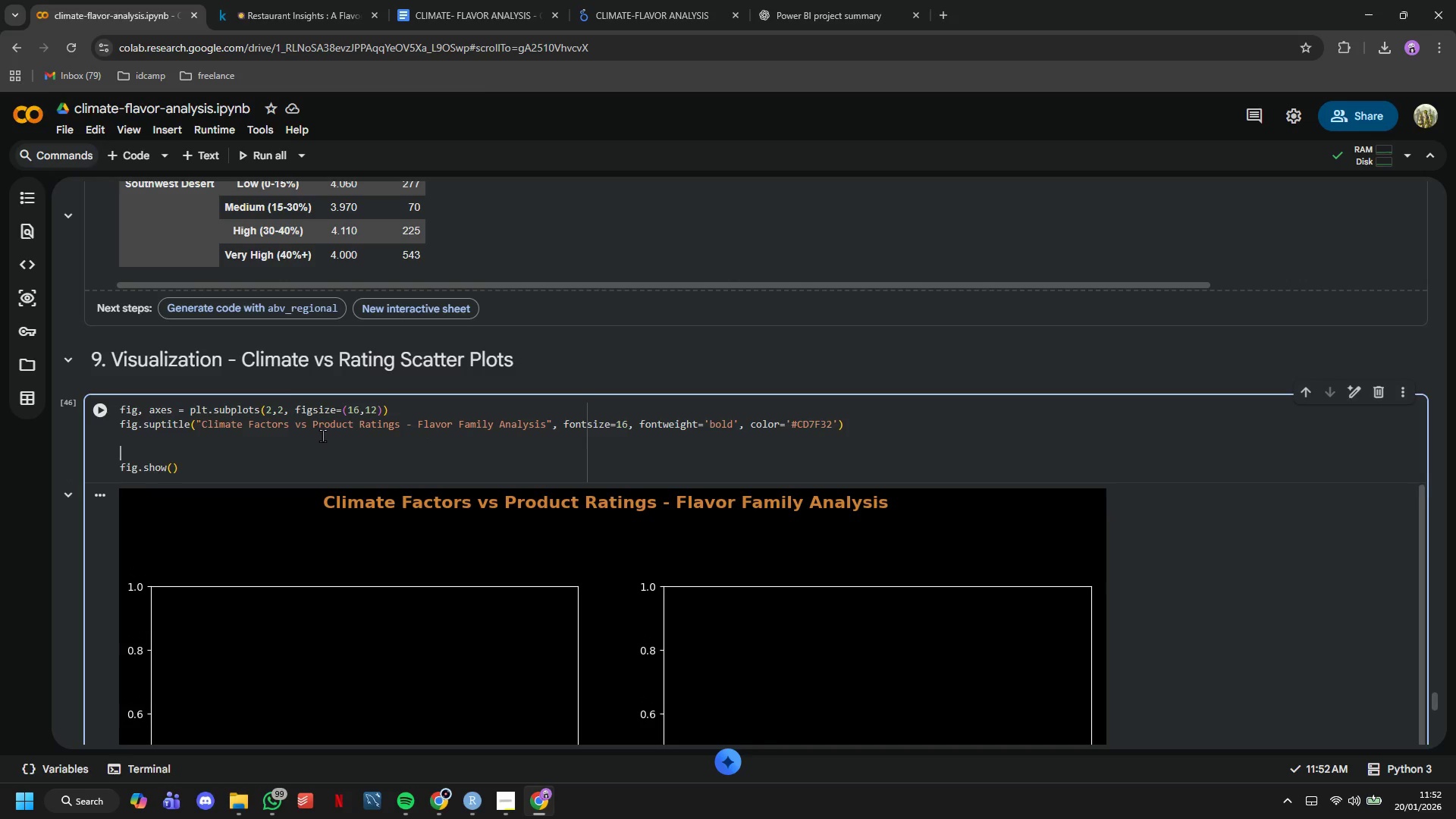 
key(Enter)
 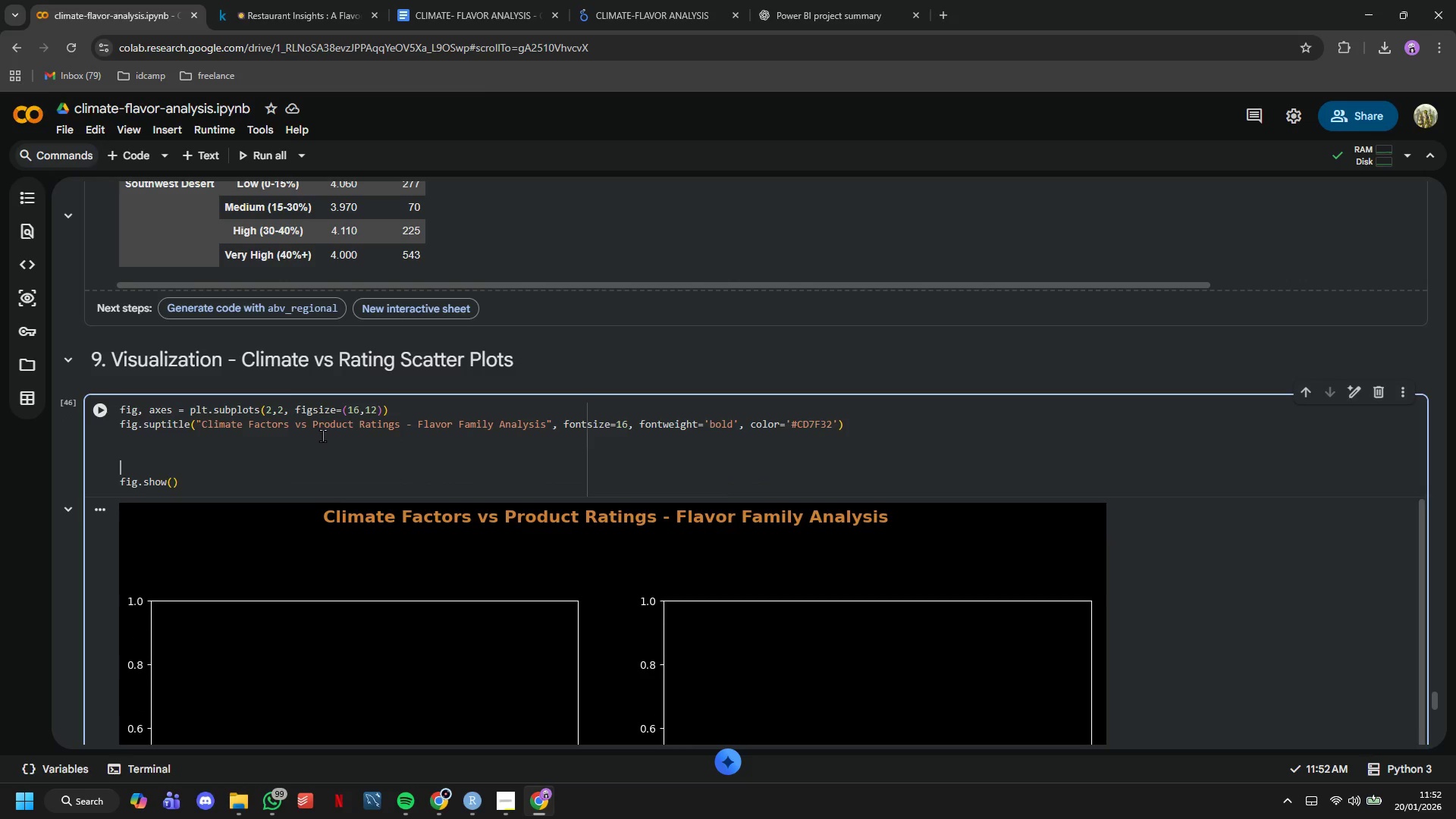 
key(Enter)
 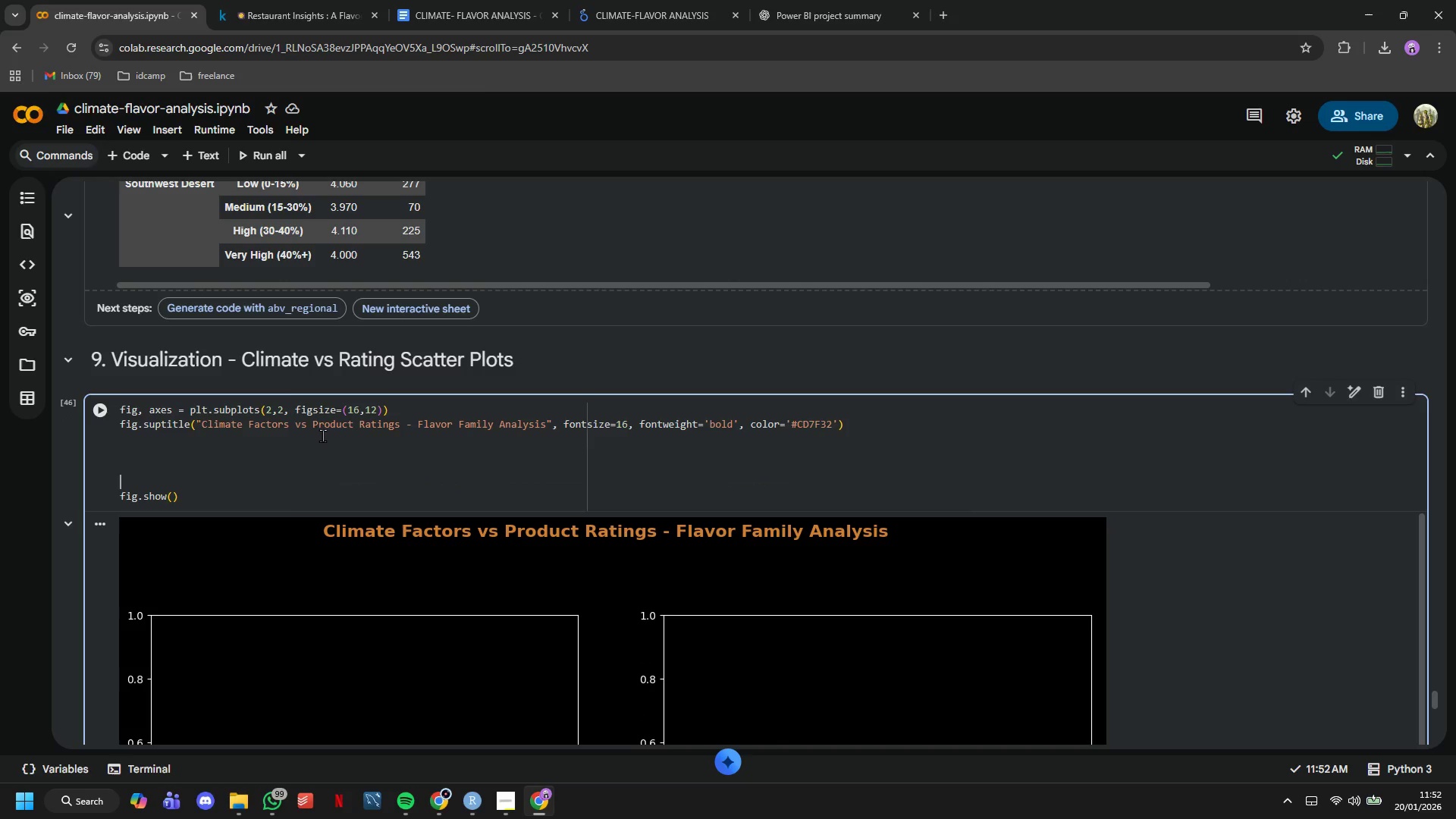 
key(ArrowUp)
 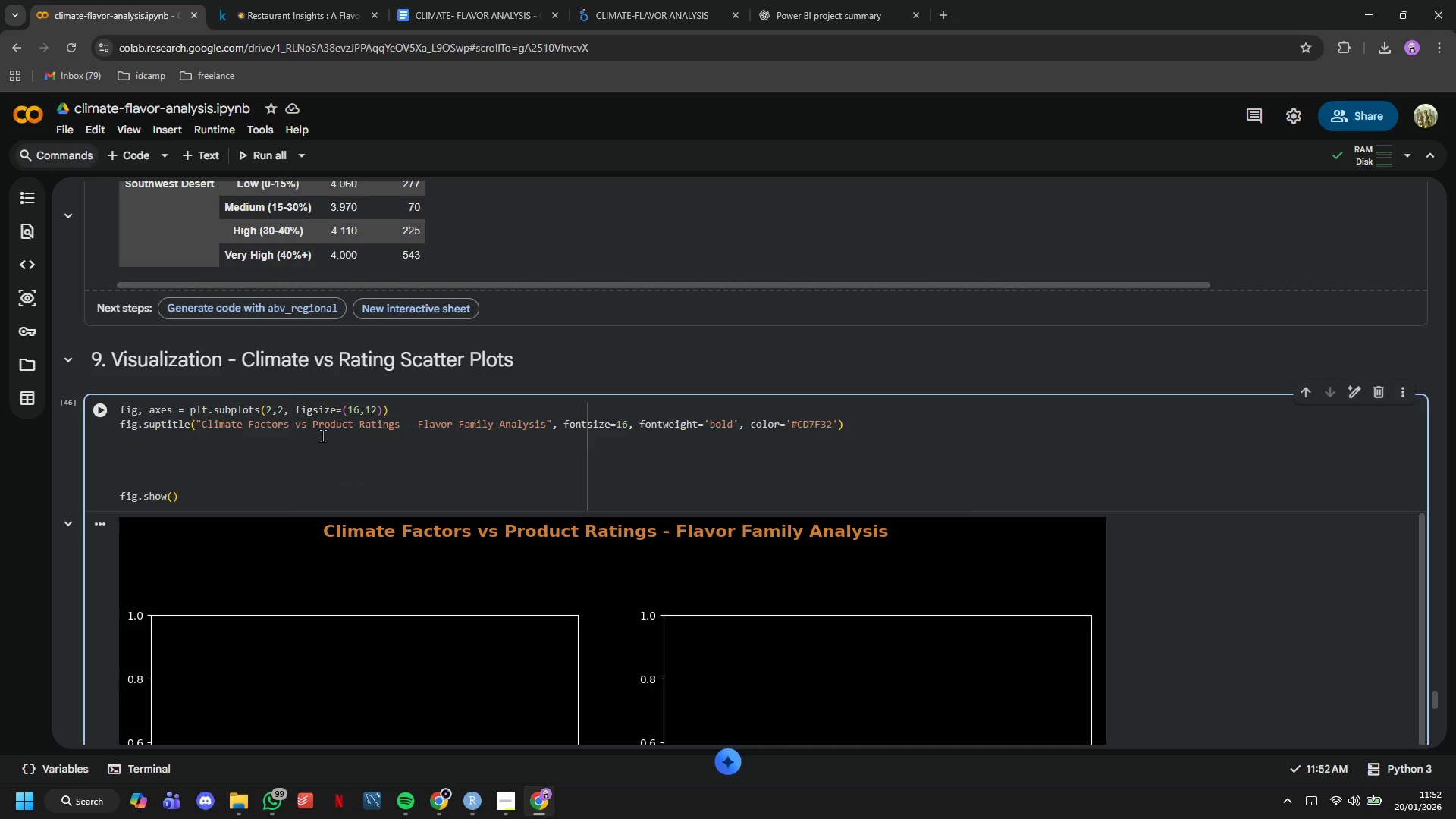 
type(colors_map = {)
 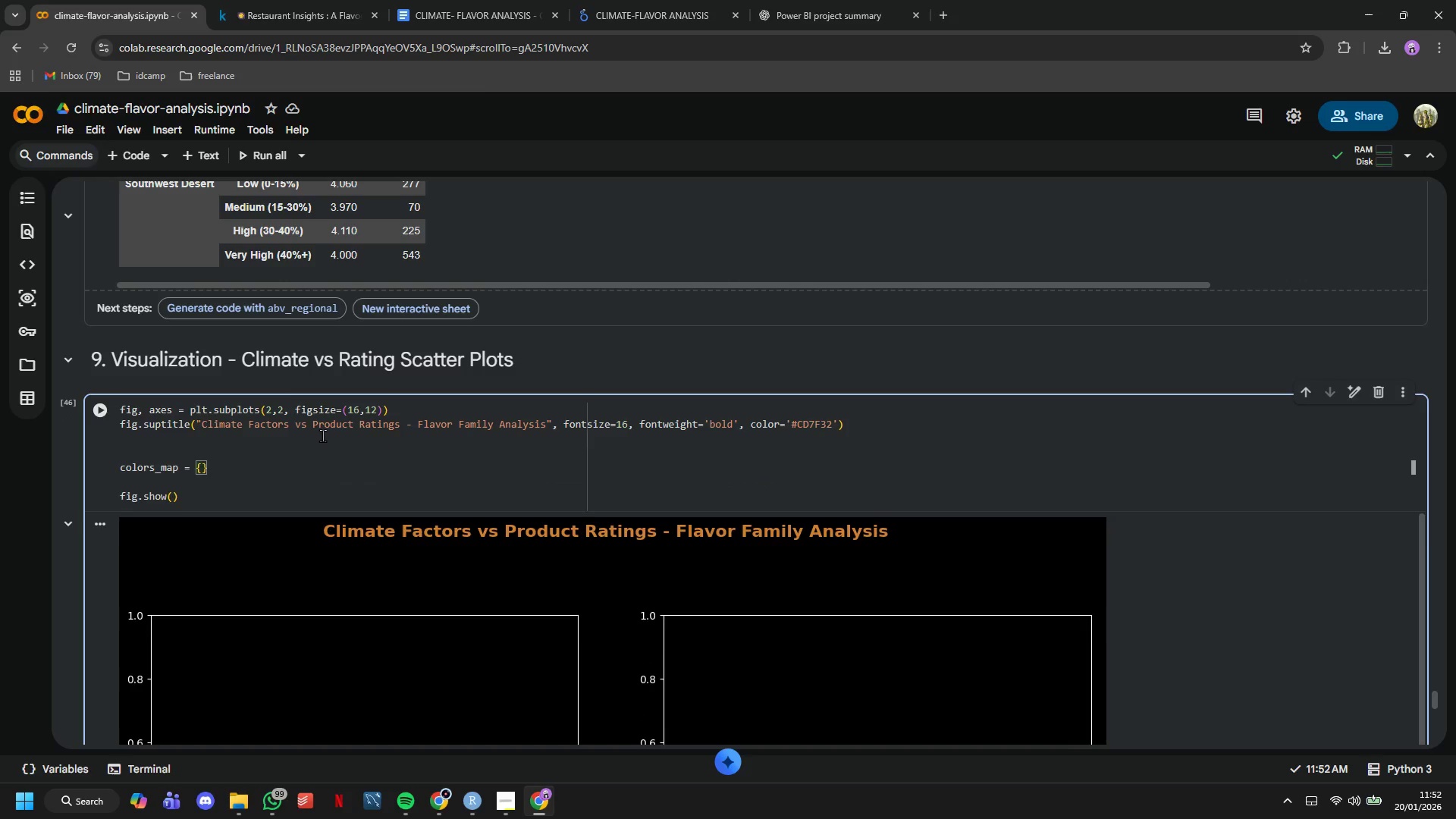 
key(Enter)
 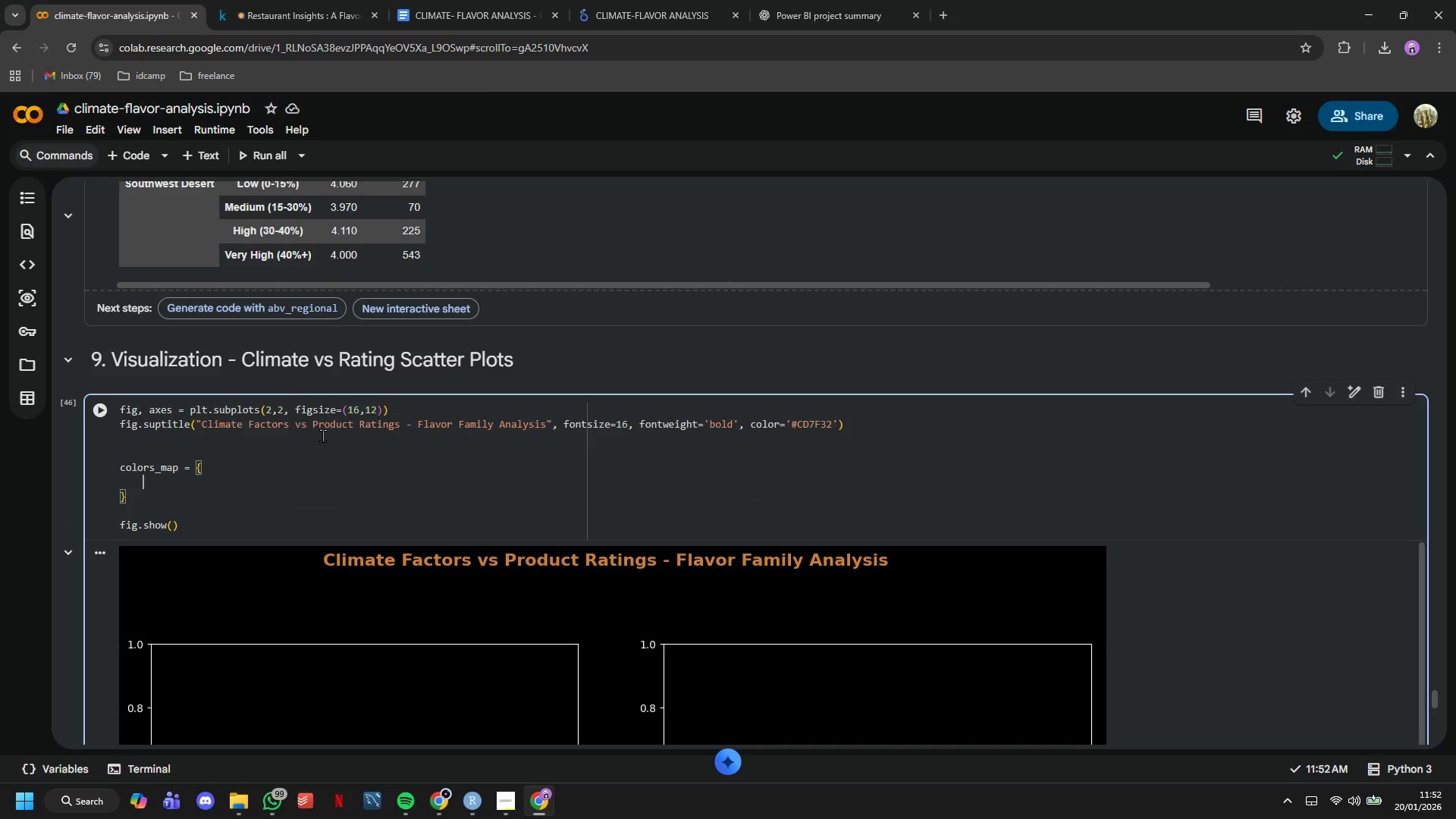 
type('Cu)
key(Backspace)
type(itrus)
 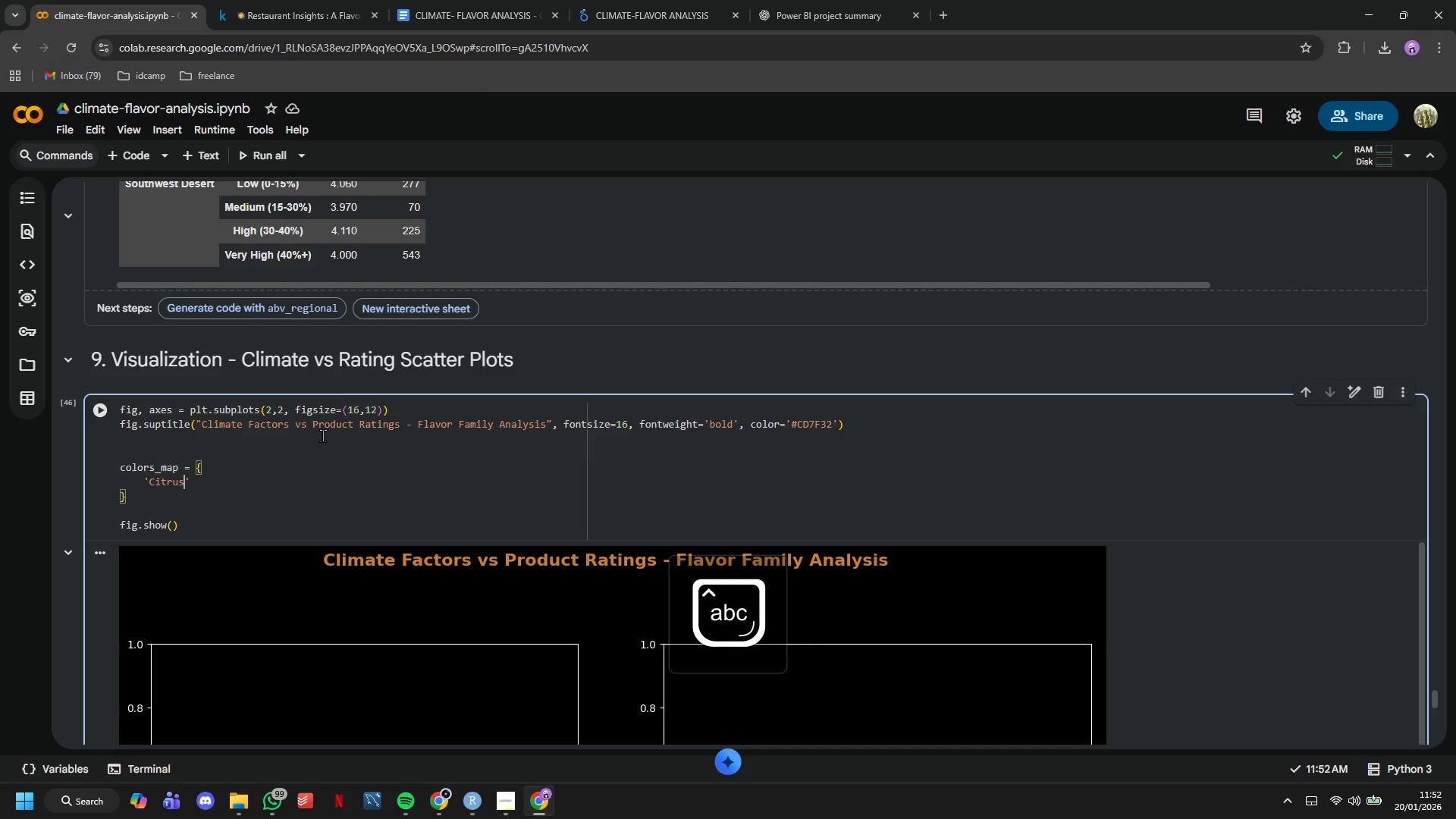 
key(ArrowRight)
 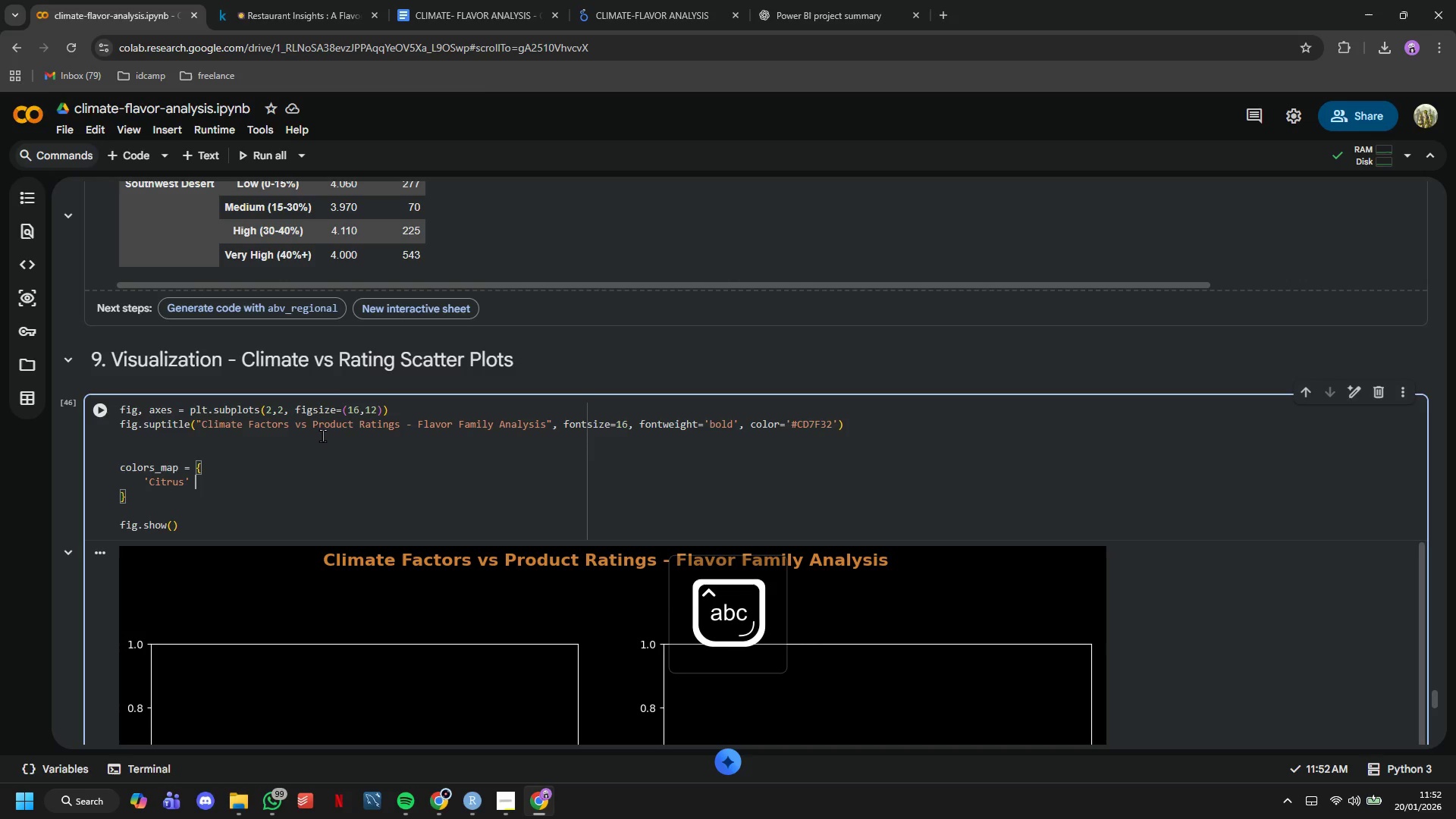 
type( : '#F4A460)
 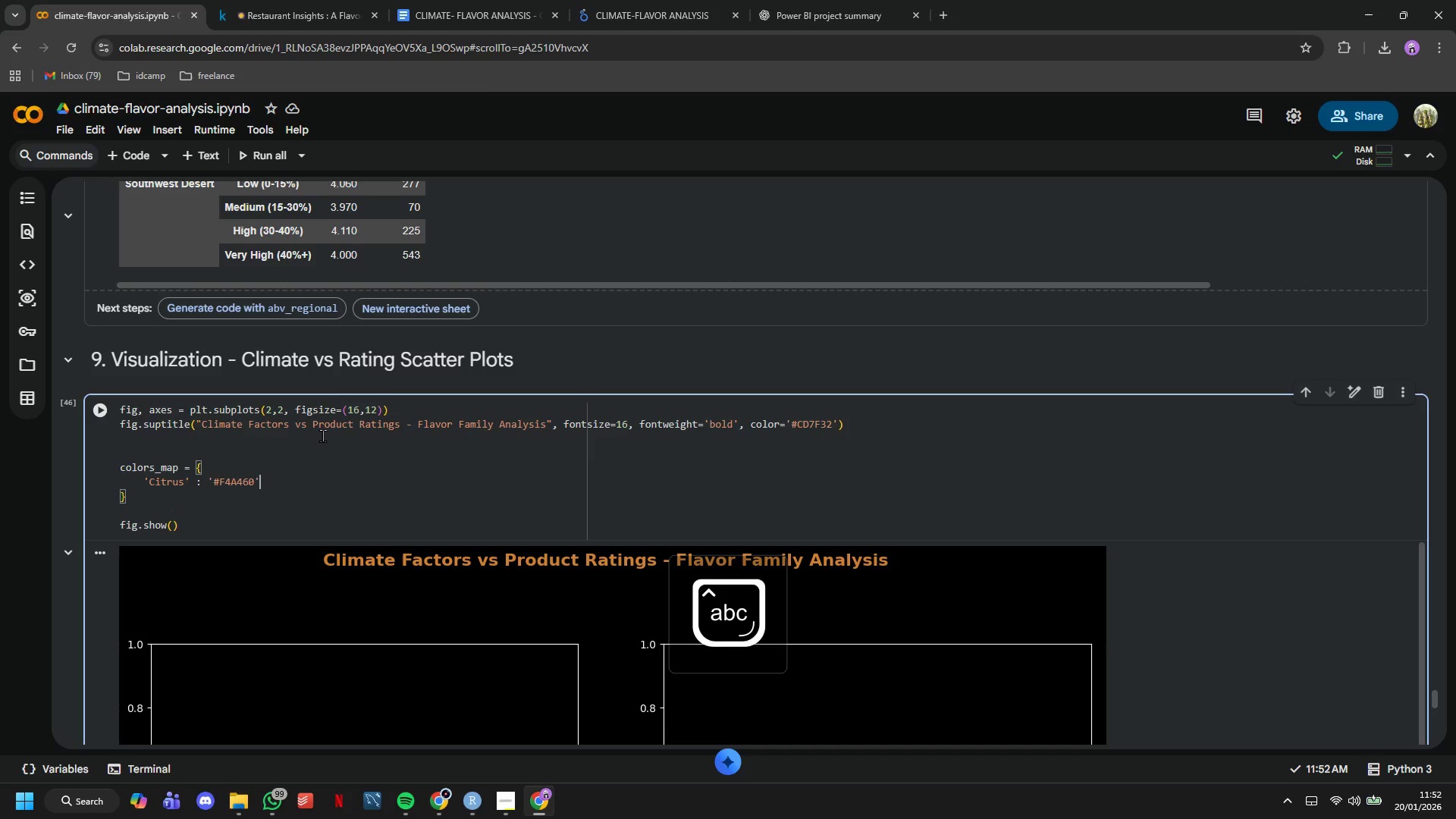 
 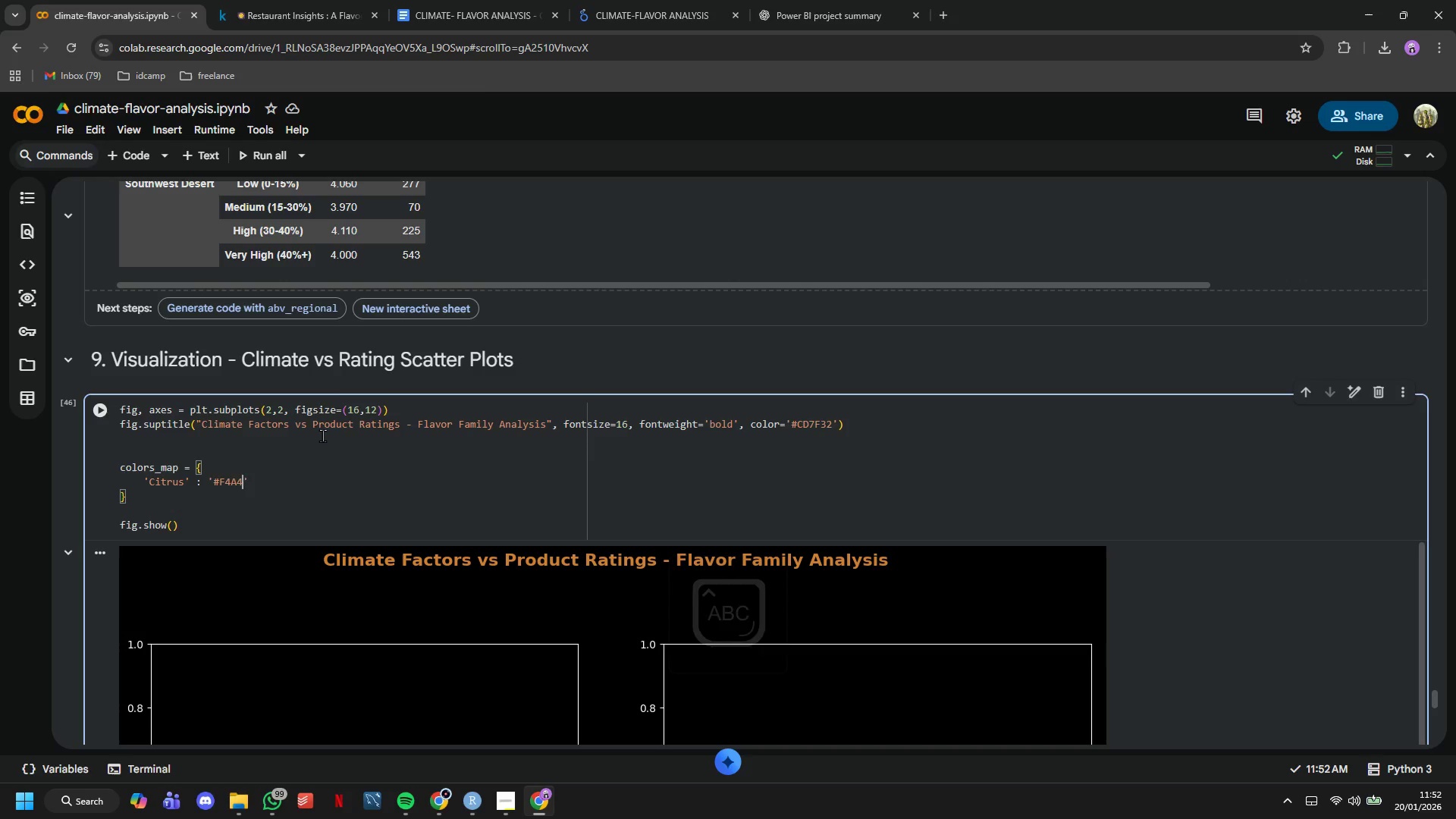 
key(ArrowRight)
 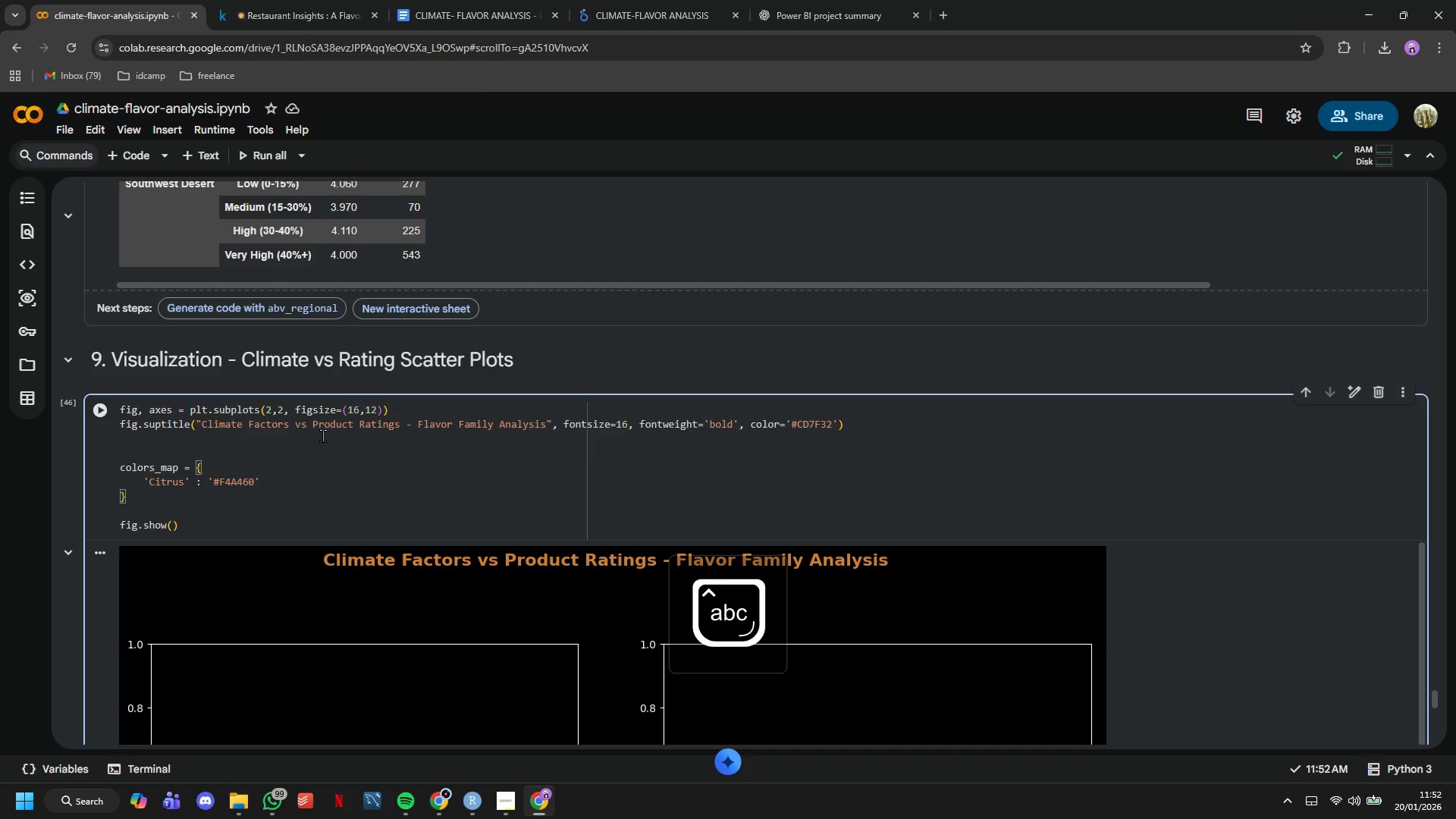 
key(Comma)
 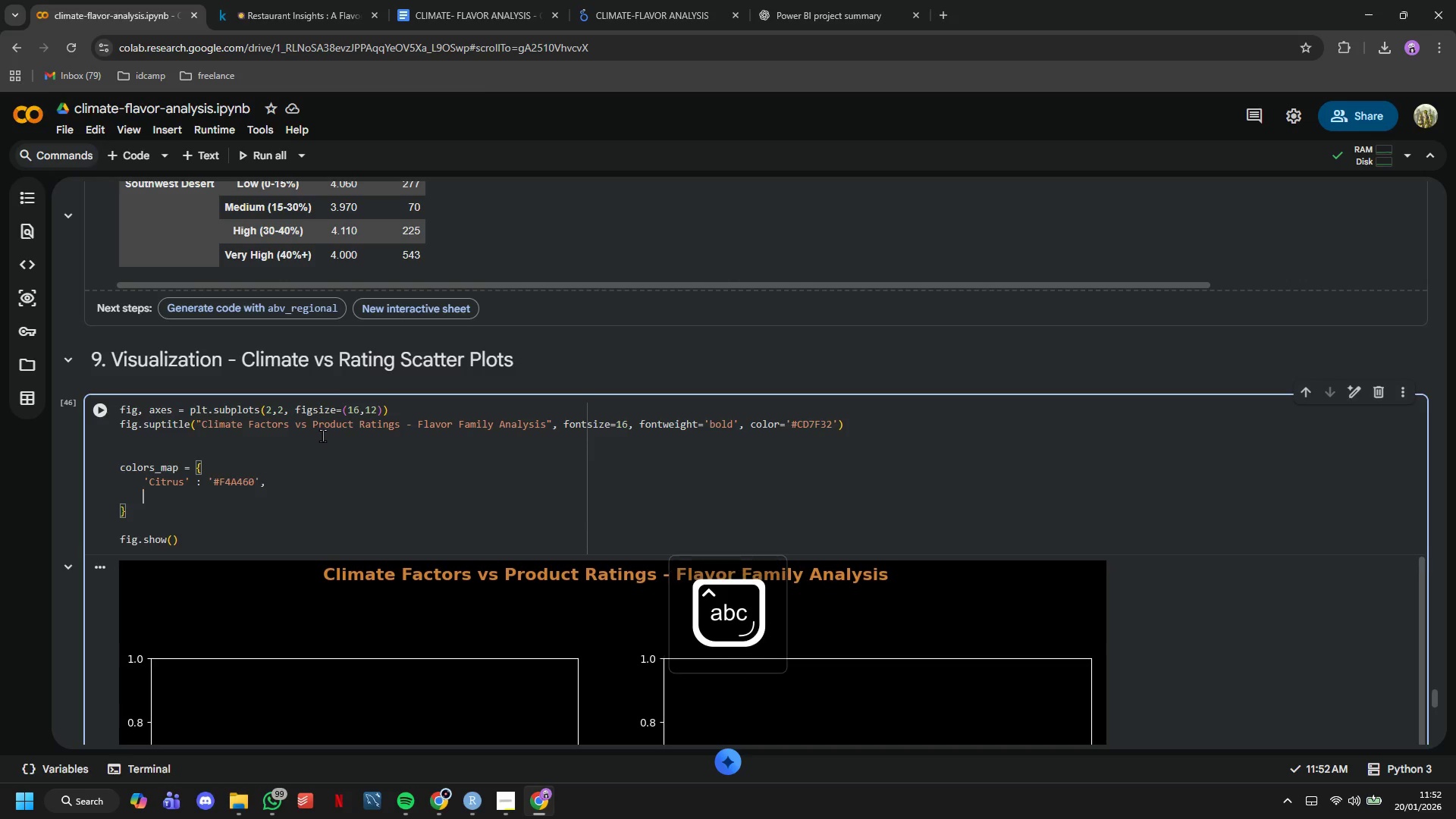 
key(Enter)
 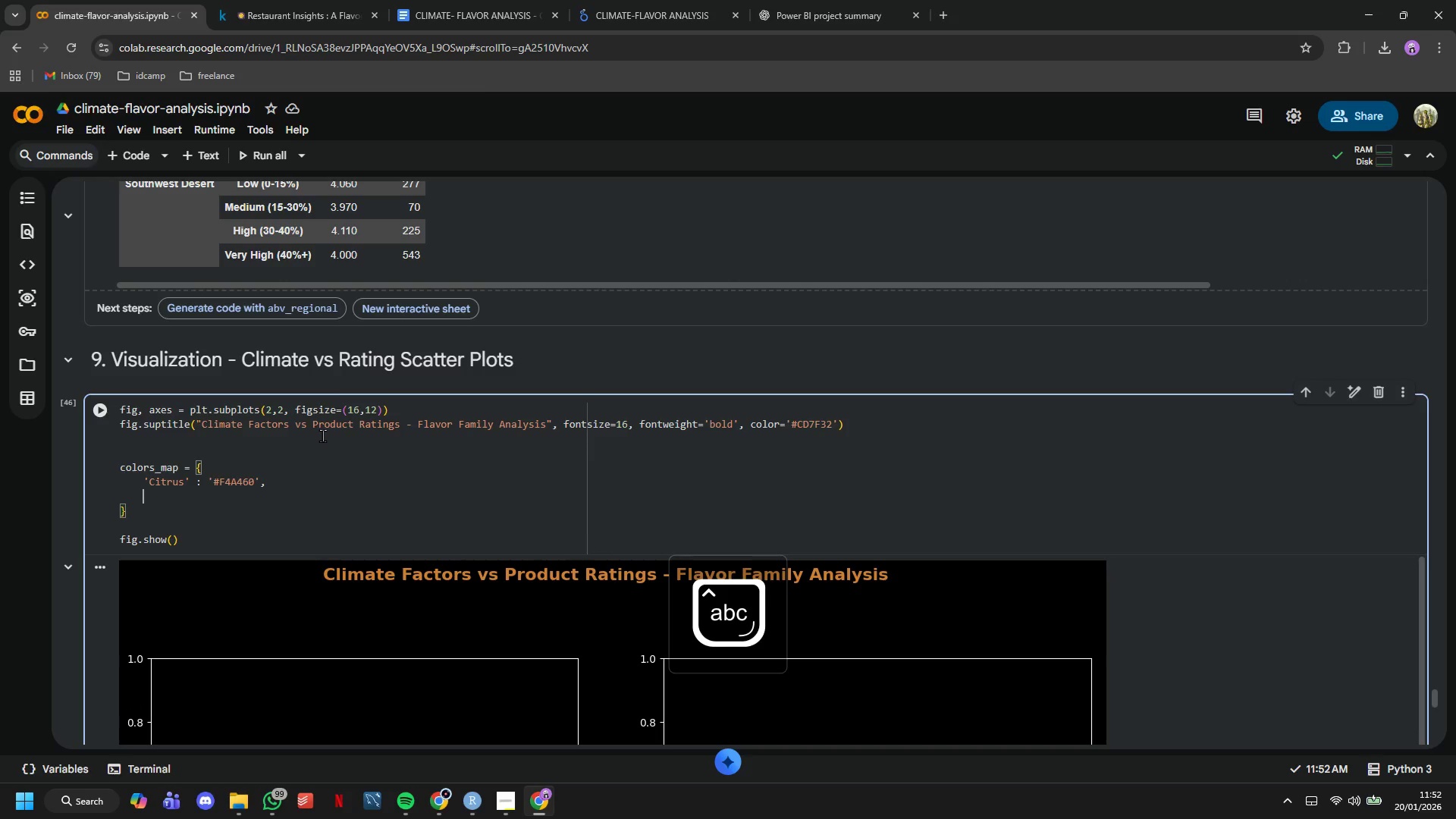 
type('Earthy)
 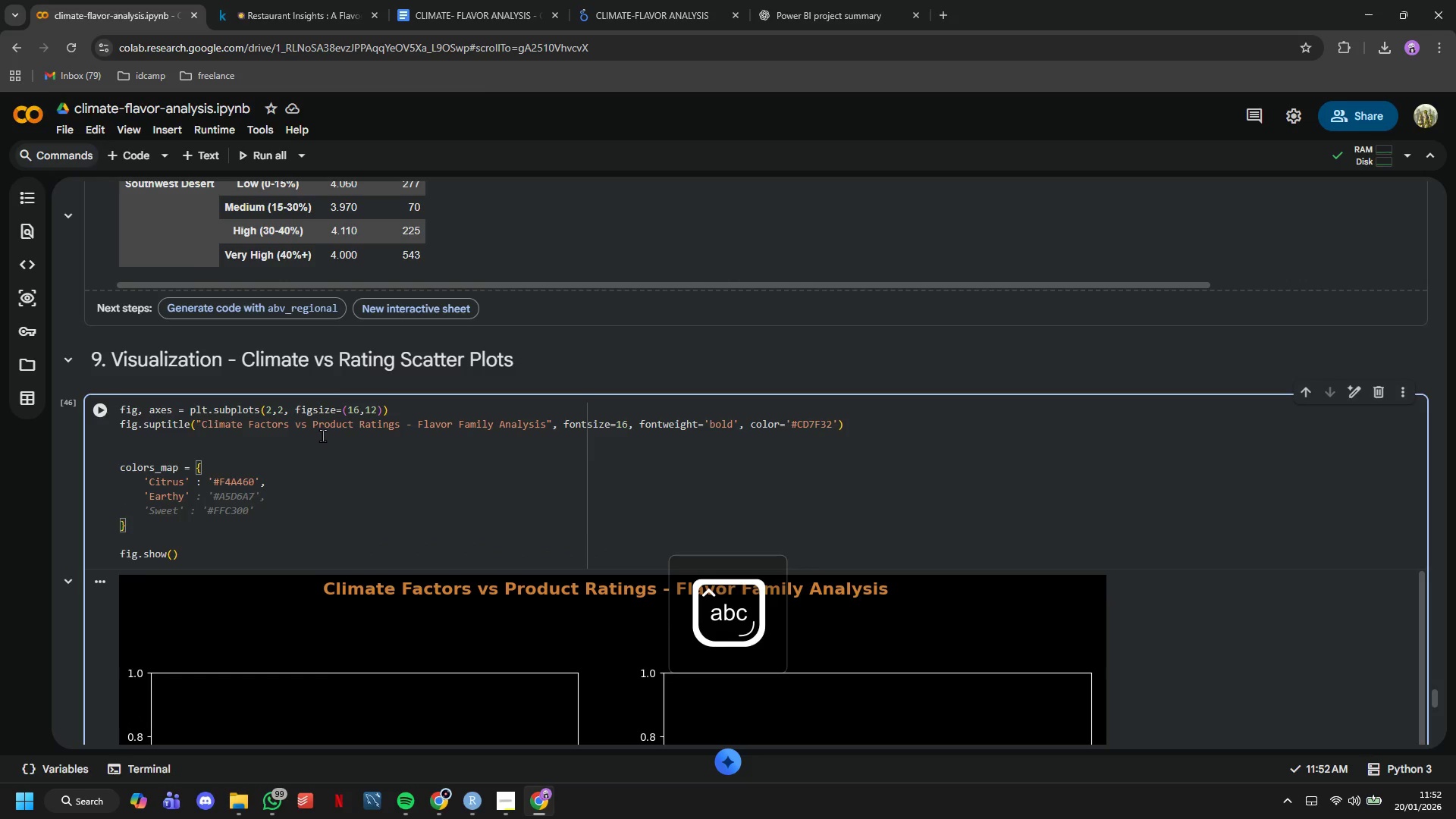 
key(ArrowRight)
 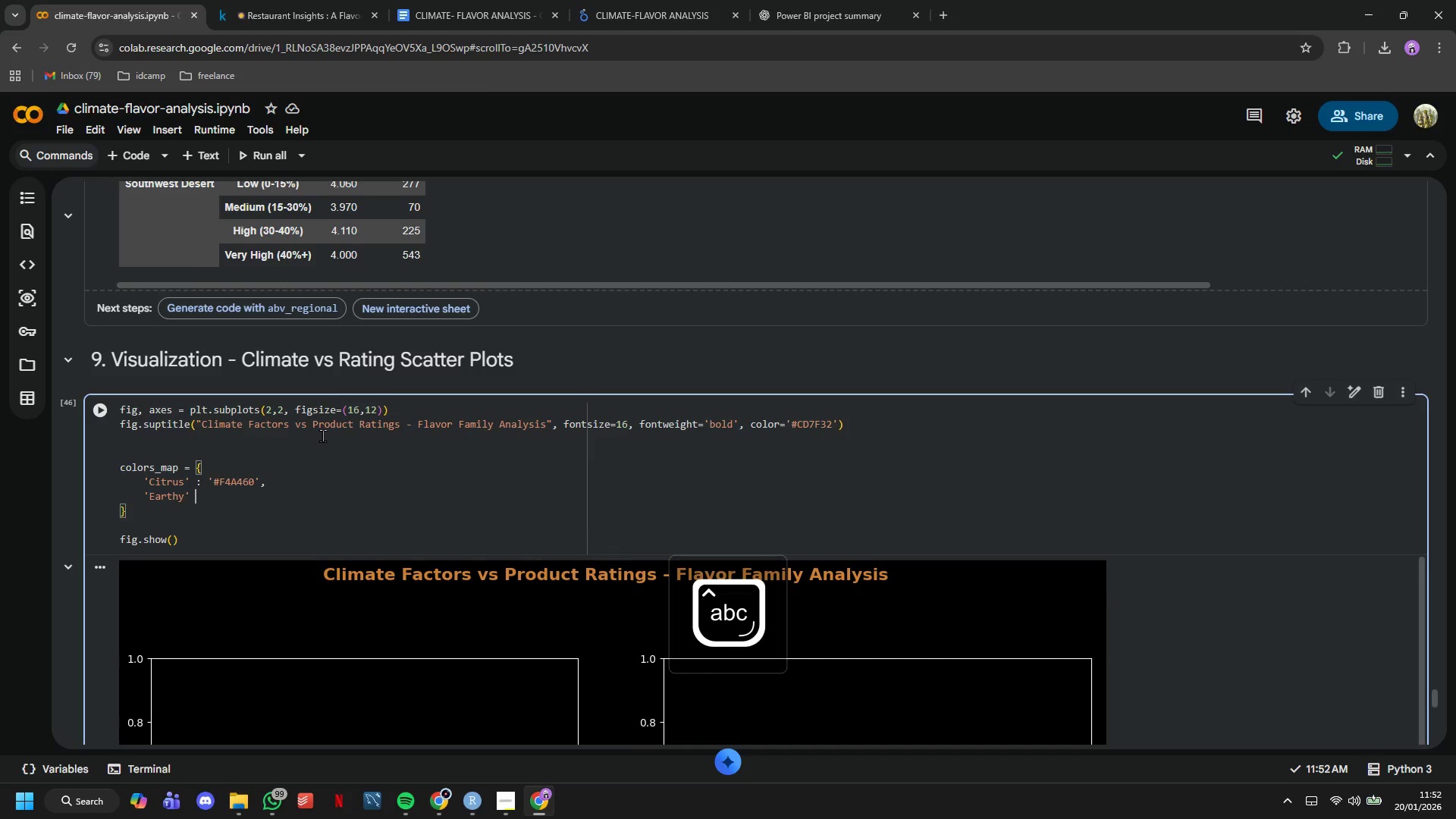 
key(Space)
 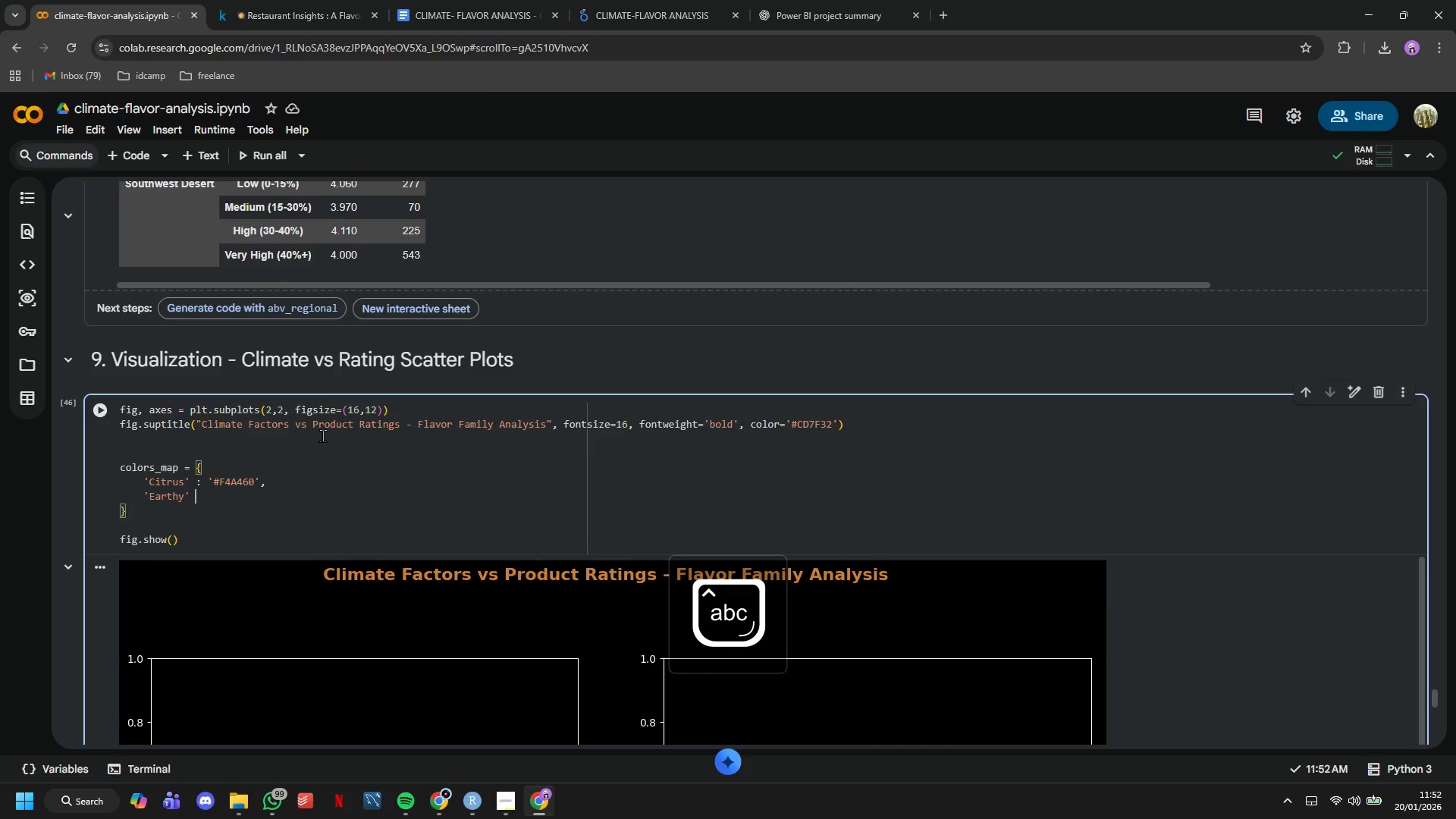 
key(Shift+Semicolon)
 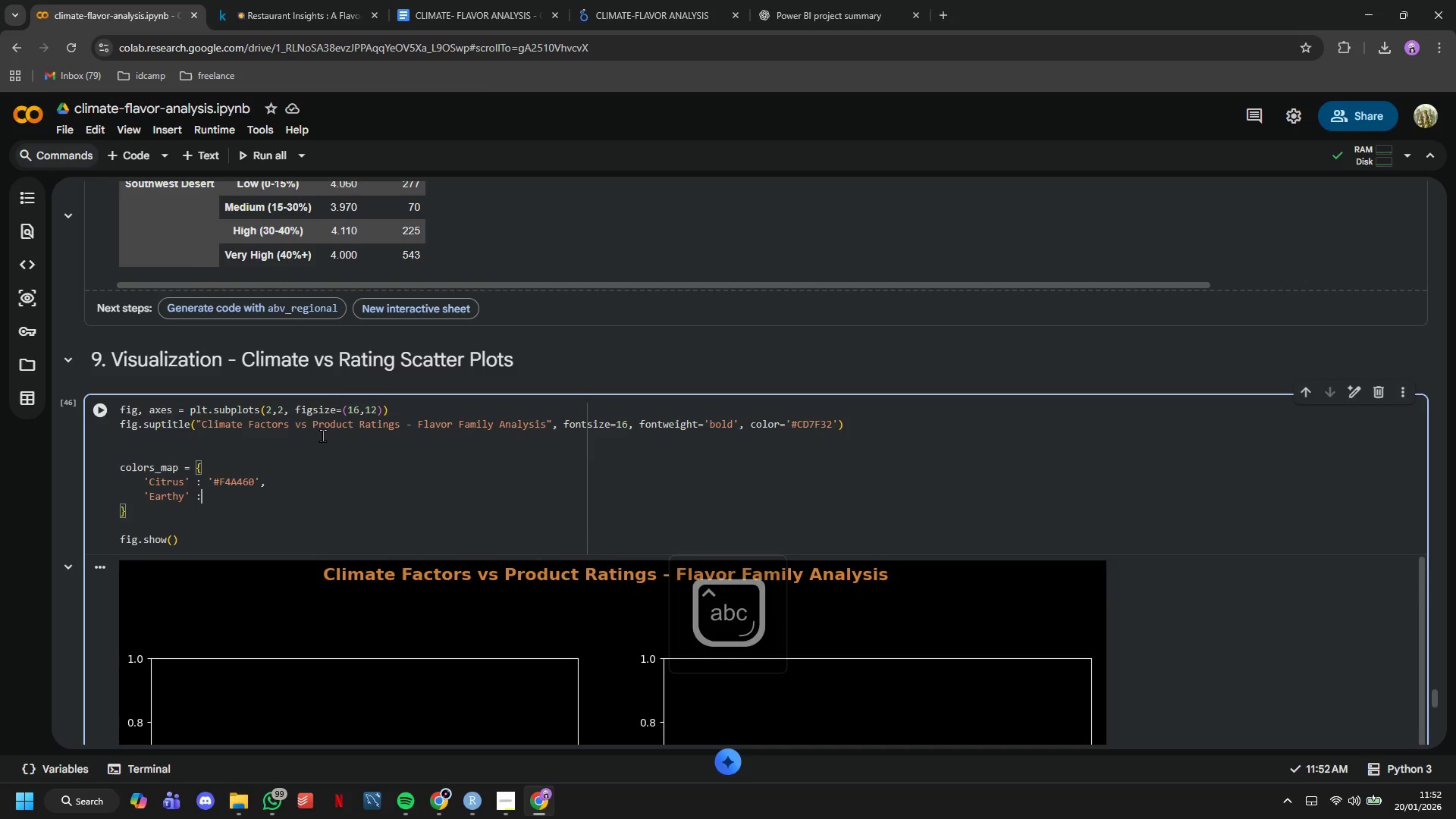 
key(Space)
 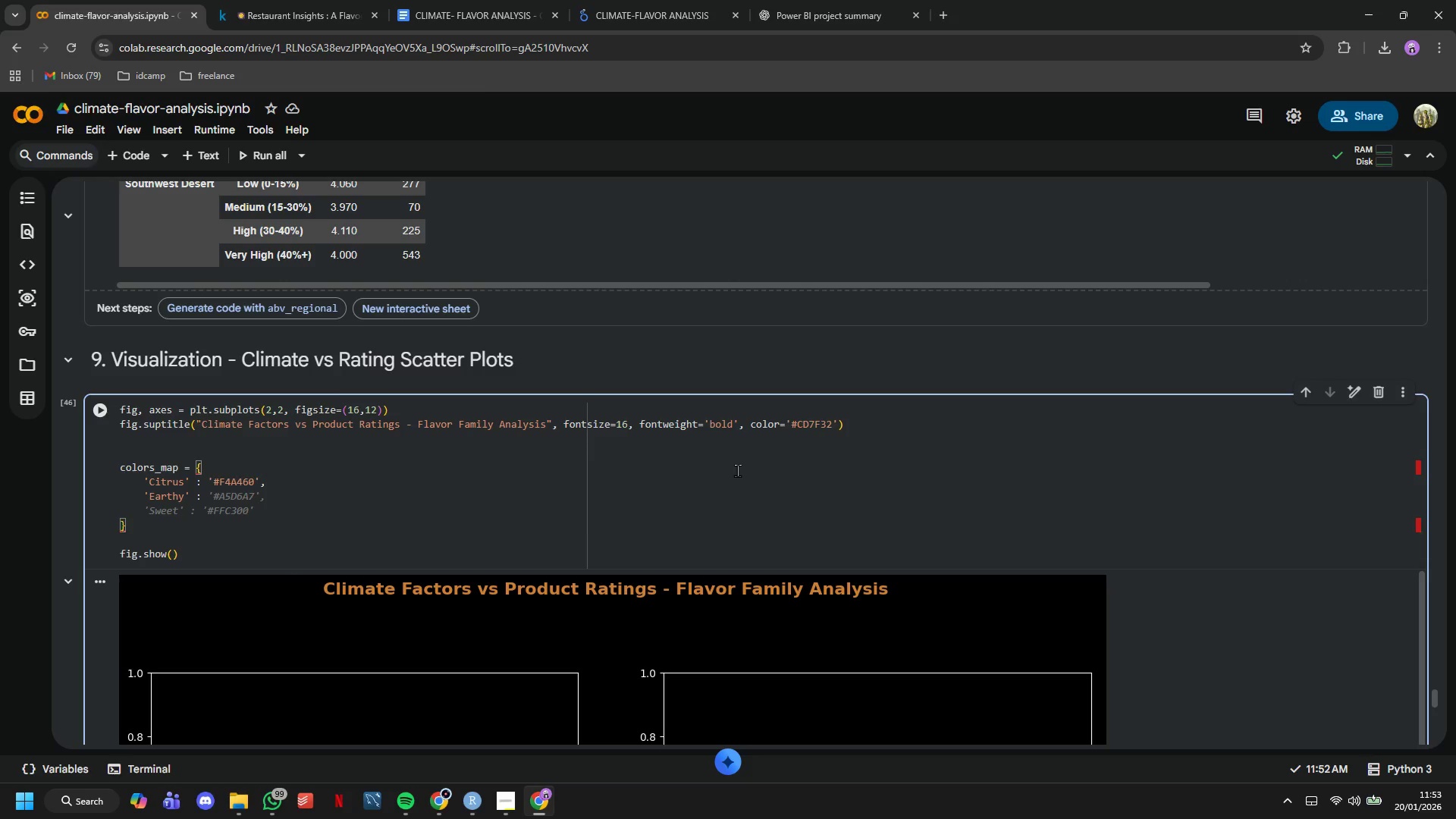 
wait(53.67)
 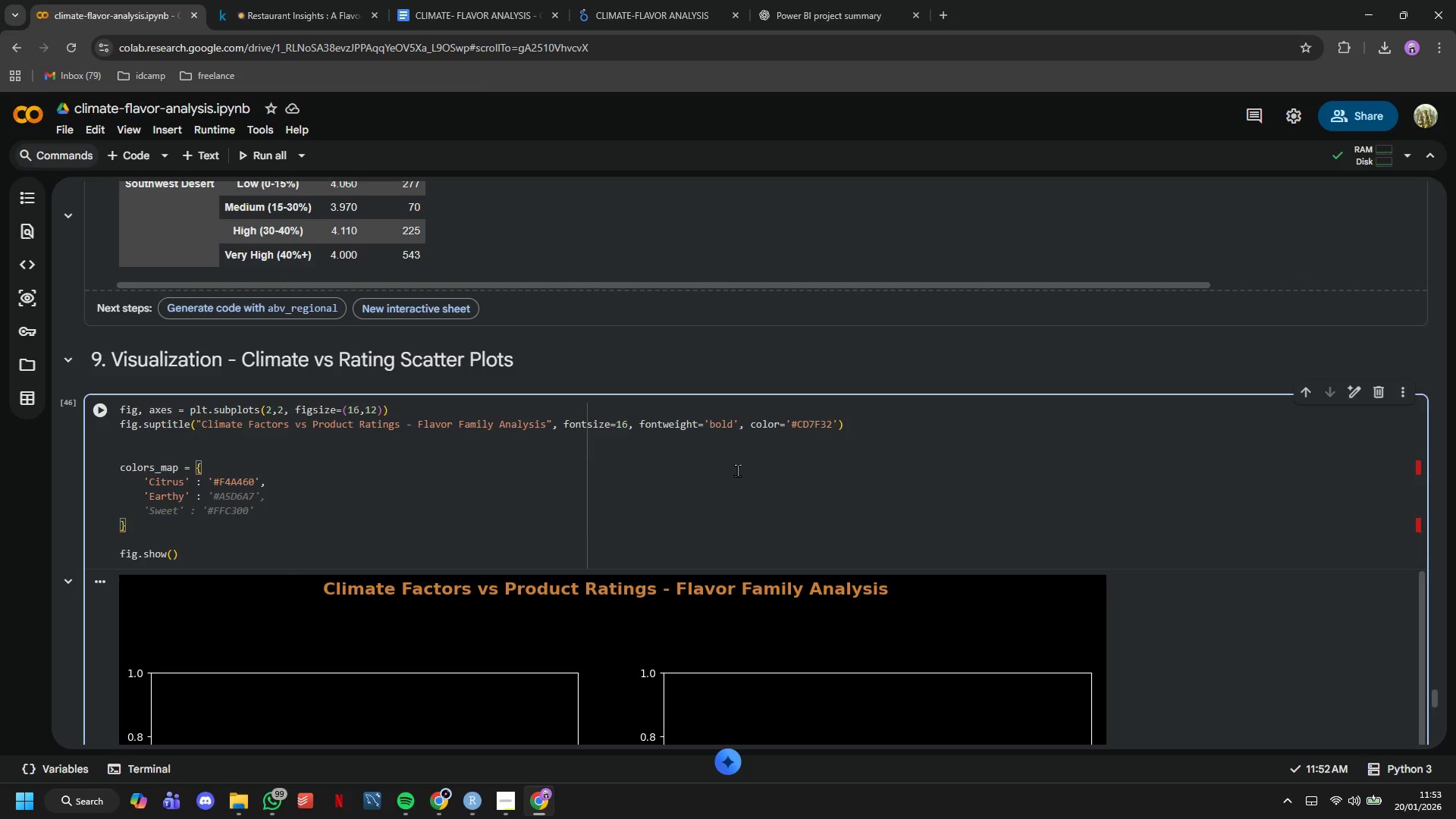 
scroll: coordinate [737, 470], scroll_direction: down, amount: 1.0
 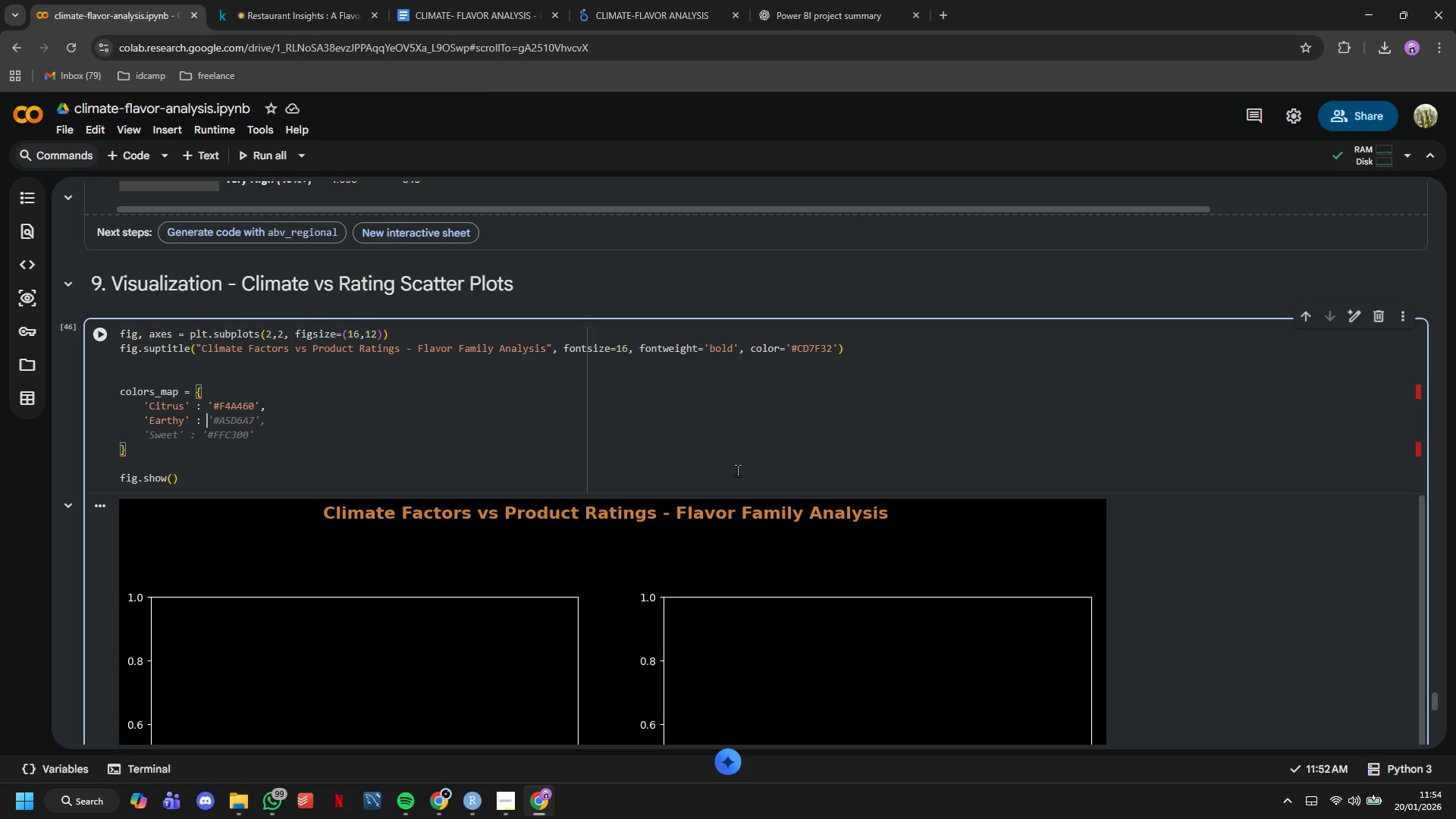 
wait(23.78)
 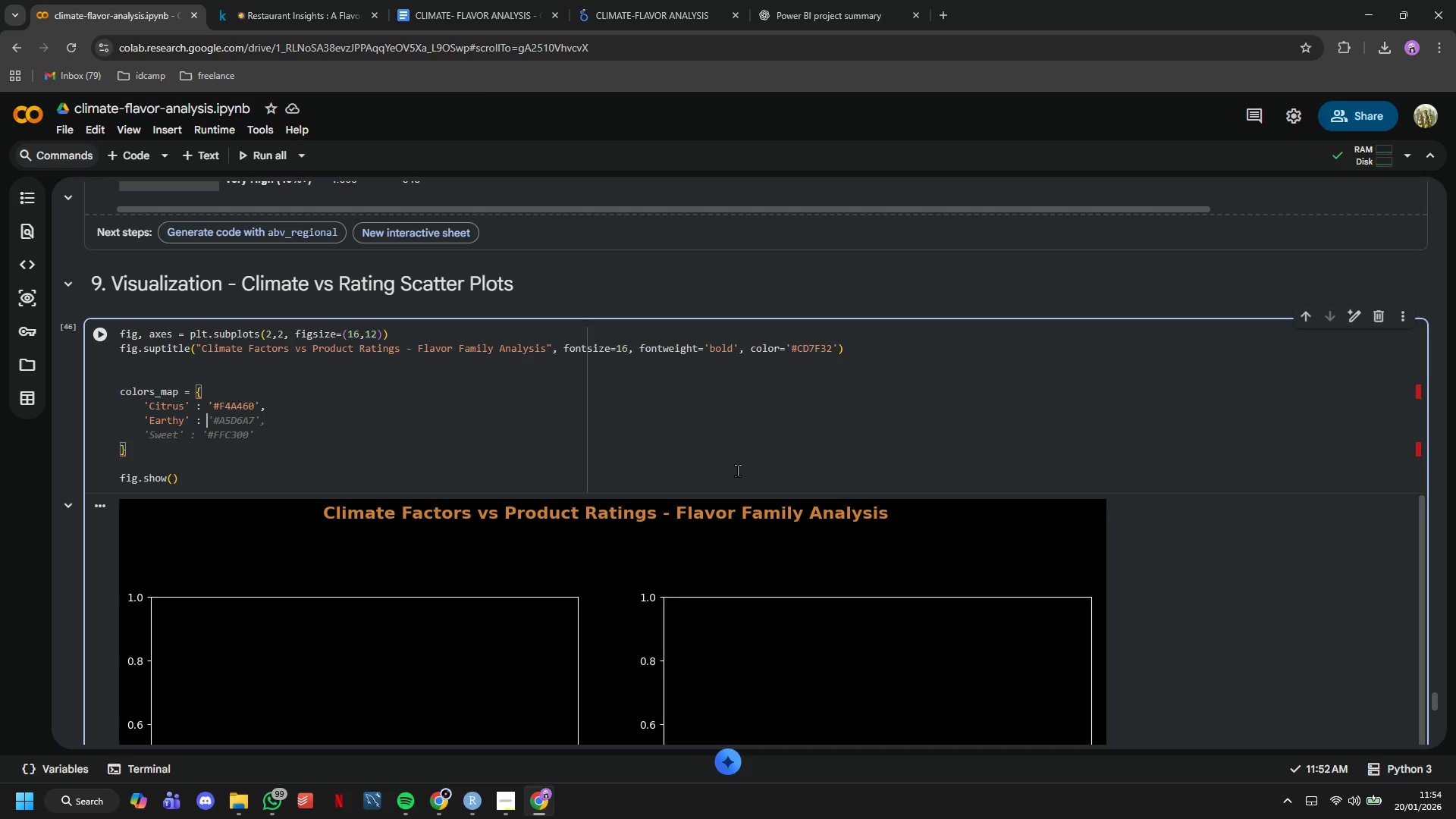 
key(Quote)
 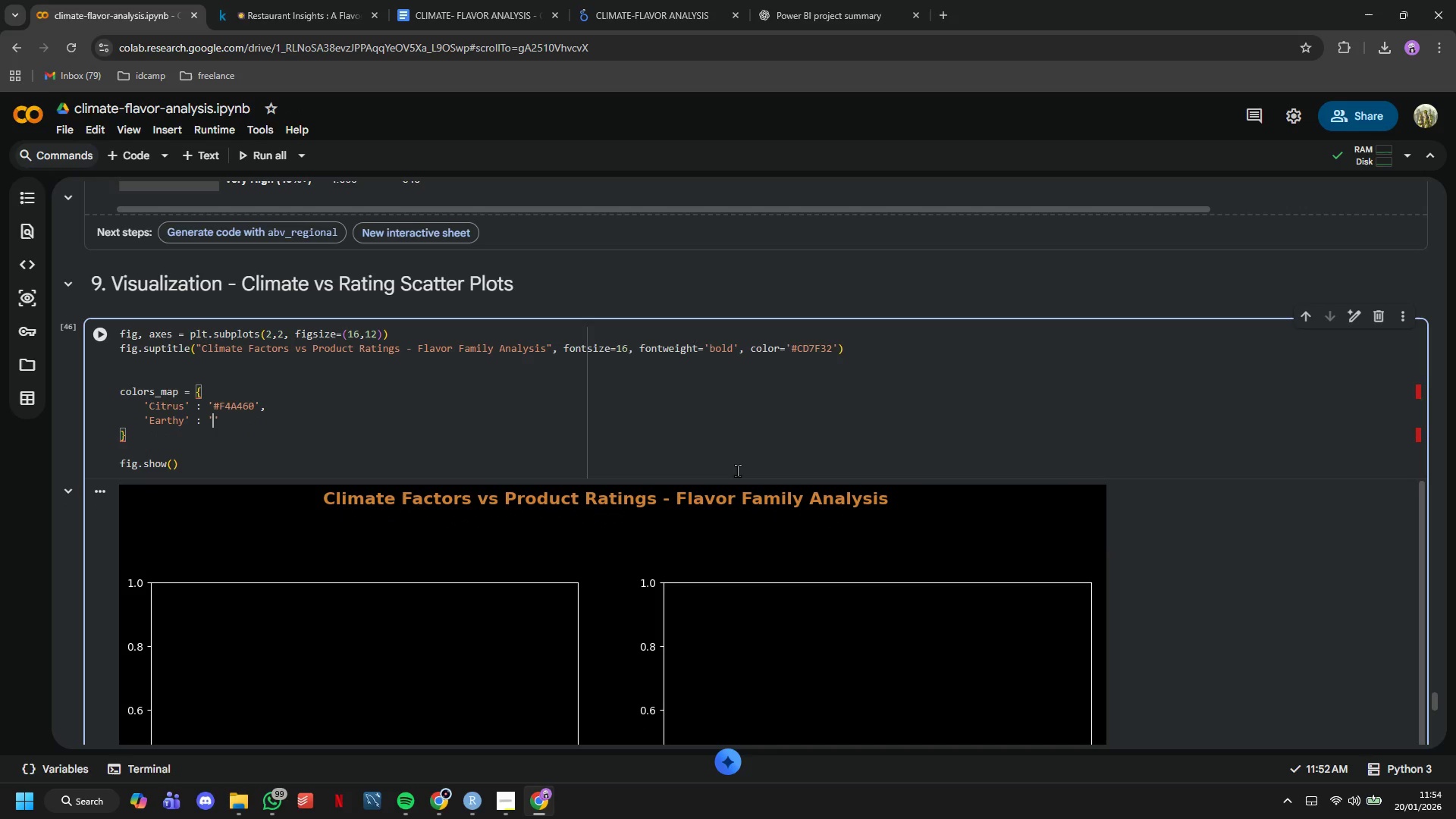 
key(Shift+3)
 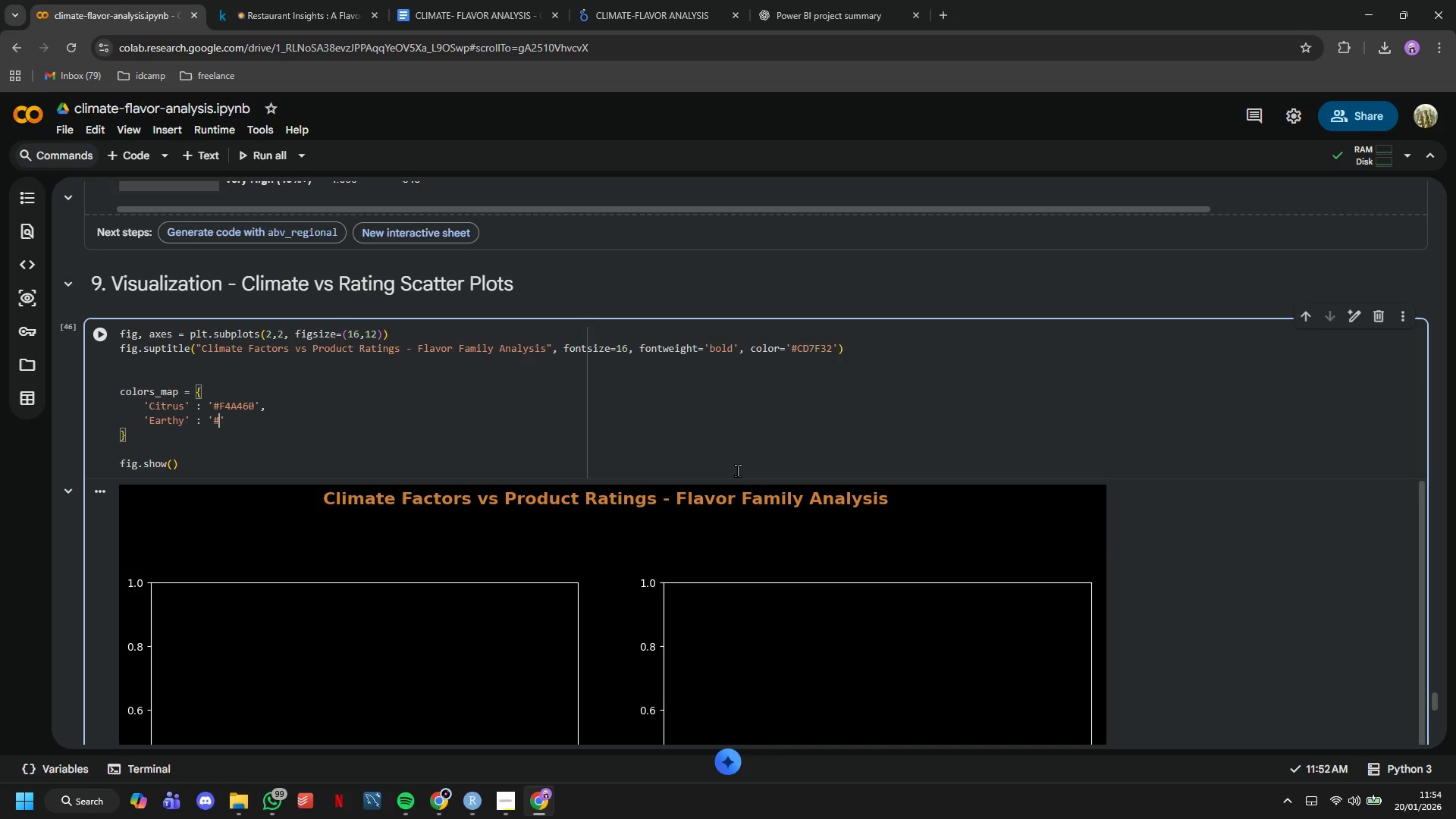 
left_click([364, 0])
 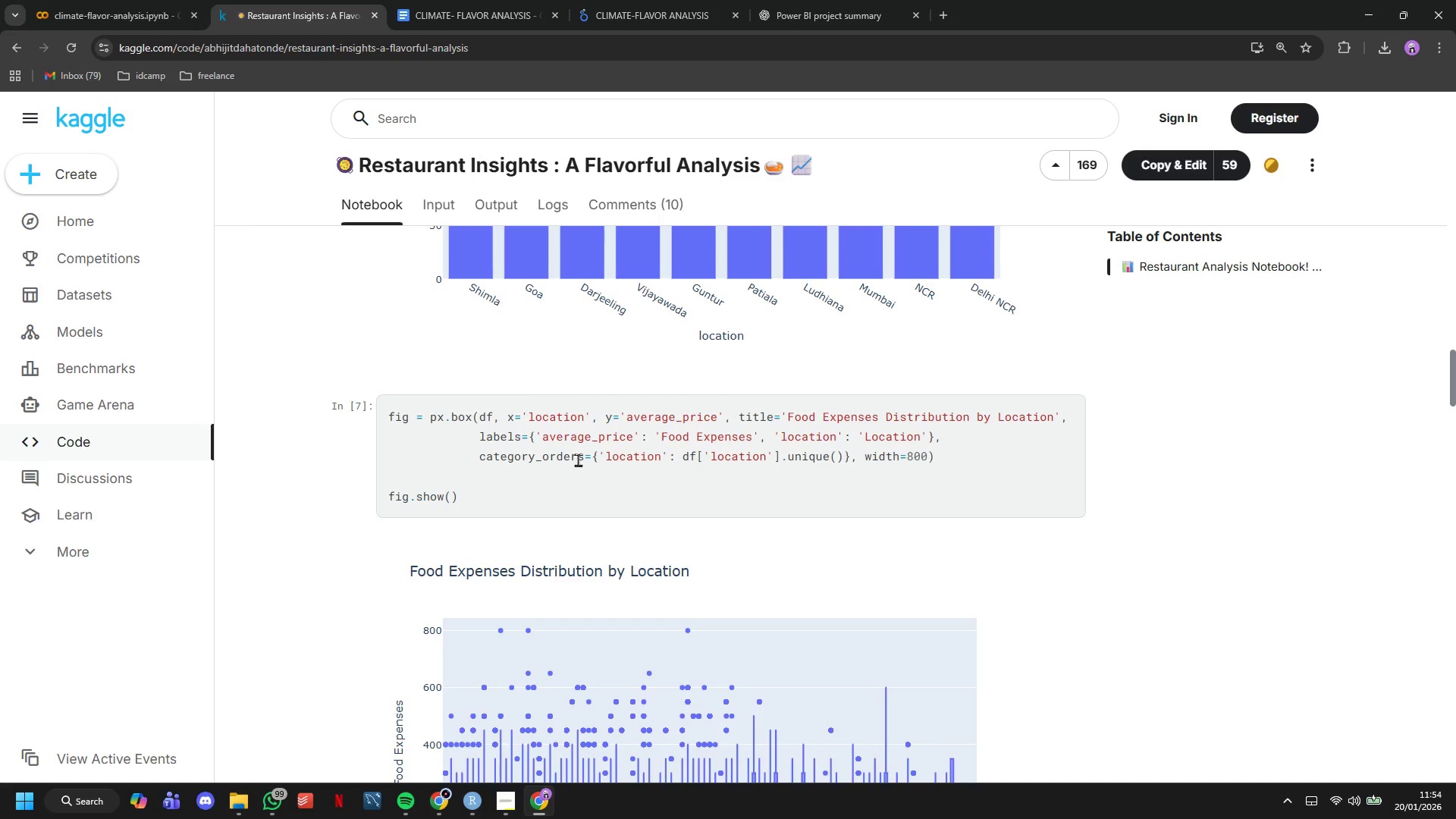 
scroll: coordinate [579, 460], scroll_direction: down, amount: 3.0
 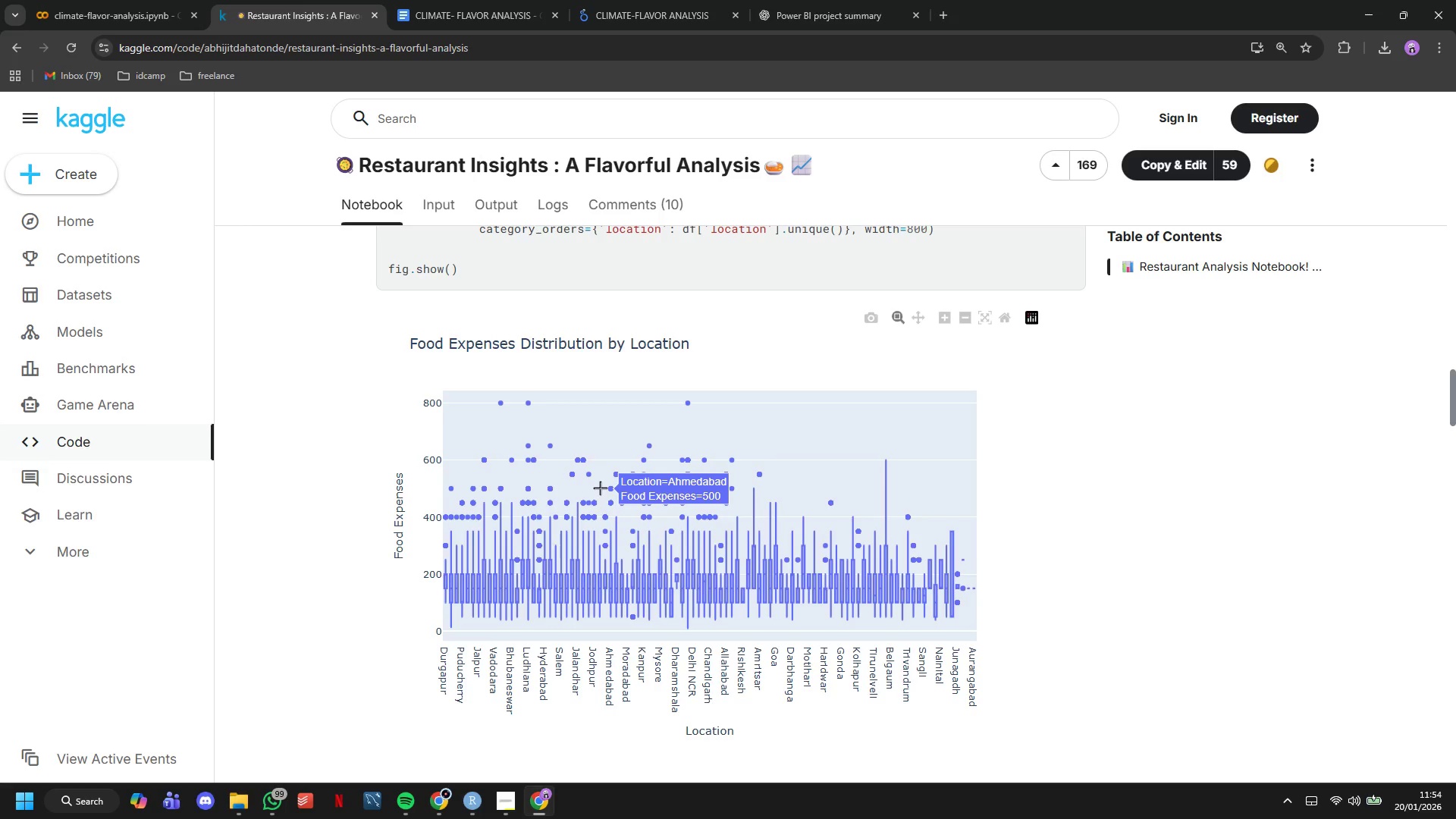 
scroll: coordinate [600, 488], scroll_direction: up, amount: 1.0
 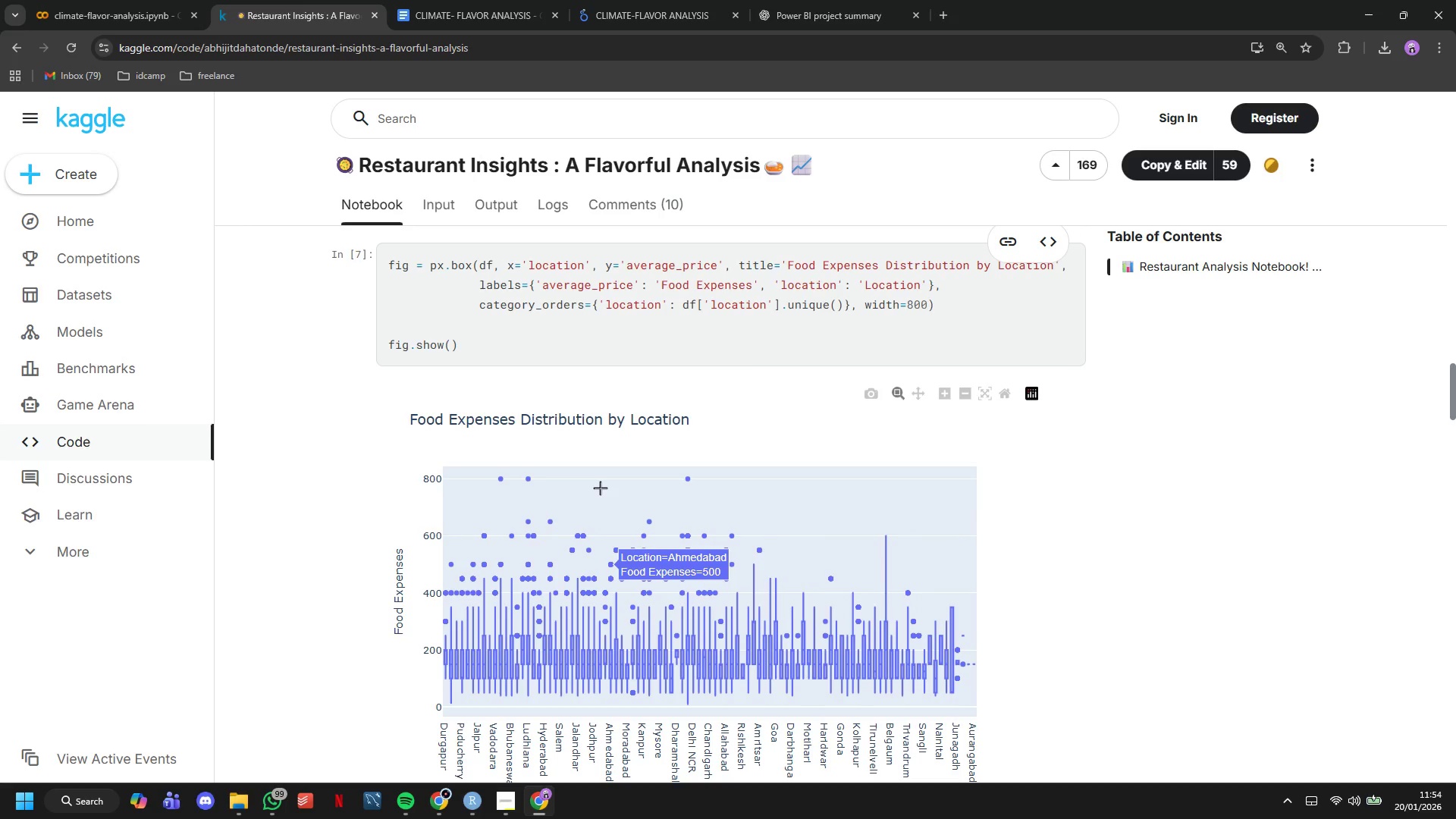 
wait(10.3)
 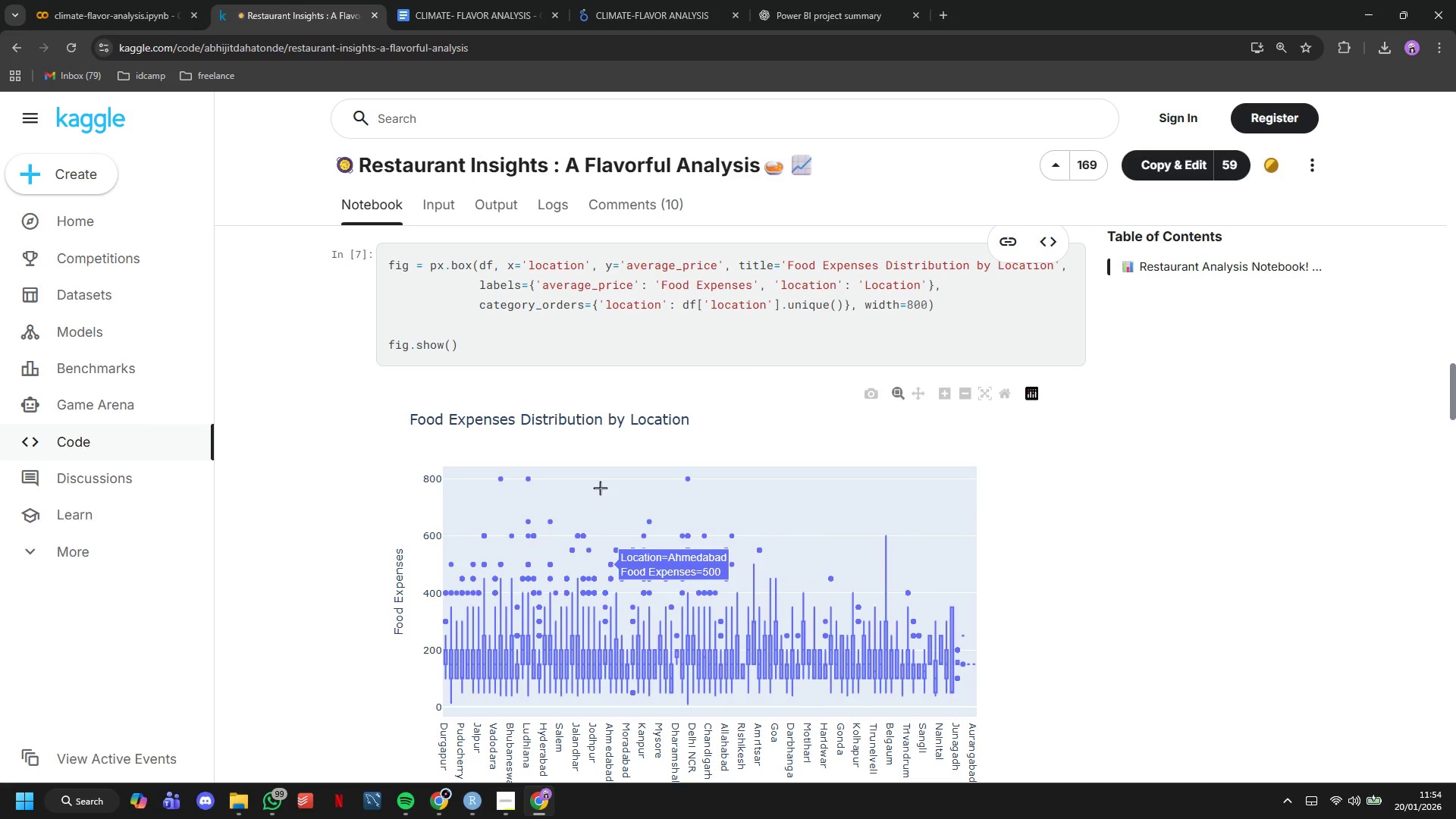 
scroll: coordinate [631, 487], scroll_direction: up, amount: 1.0
 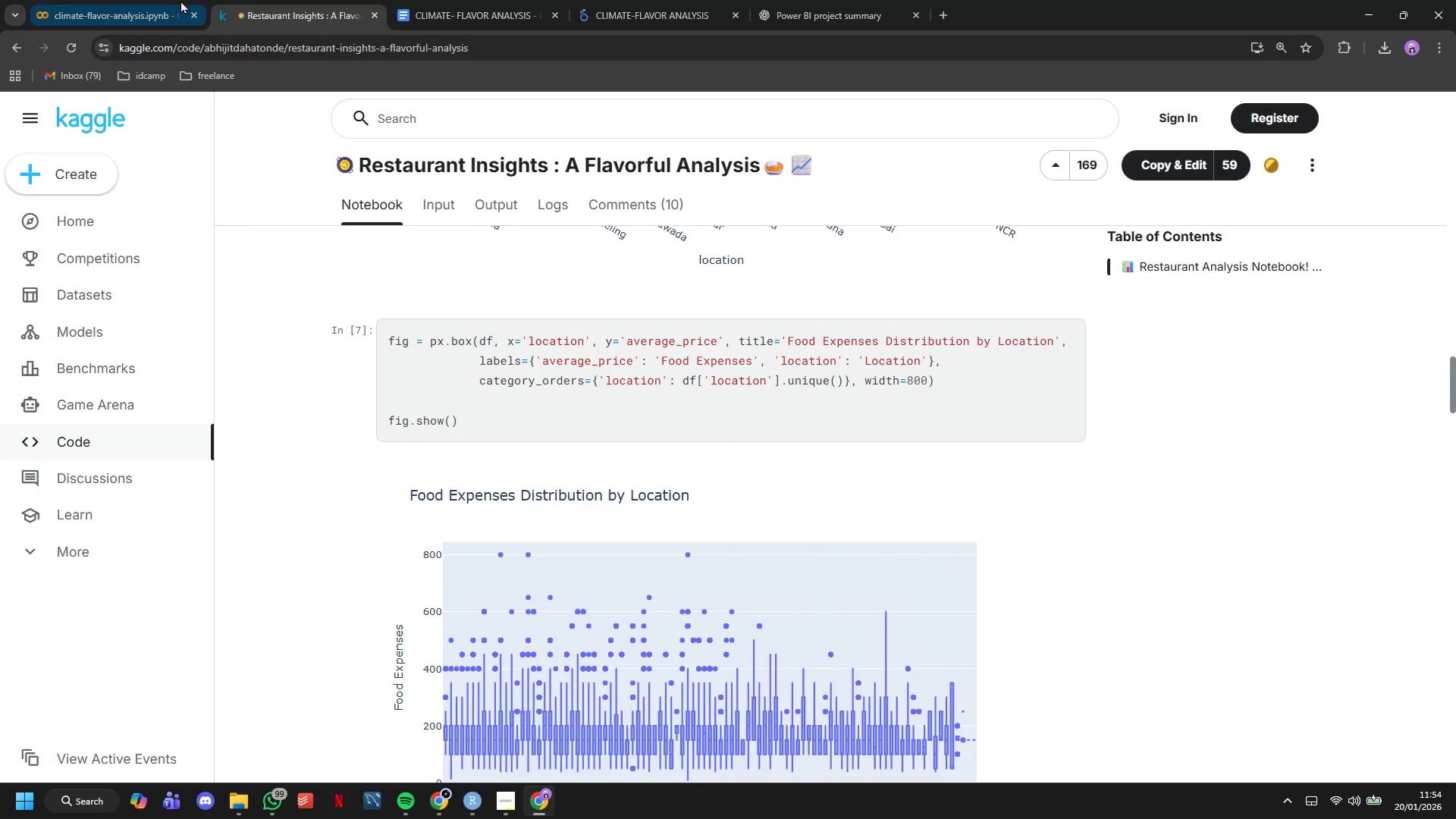 
left_click([161, 0])
 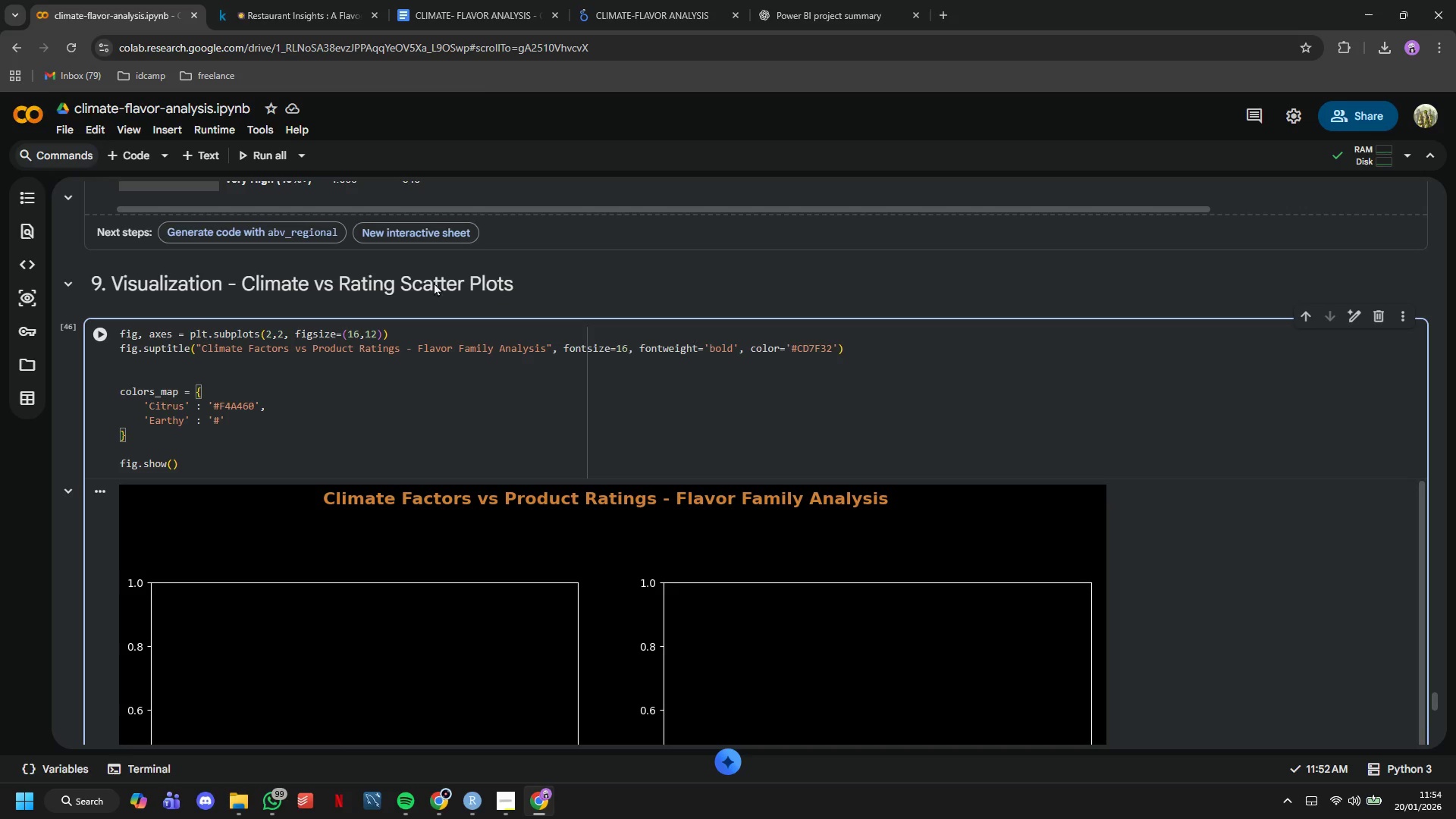 
left_click([319, 0])
 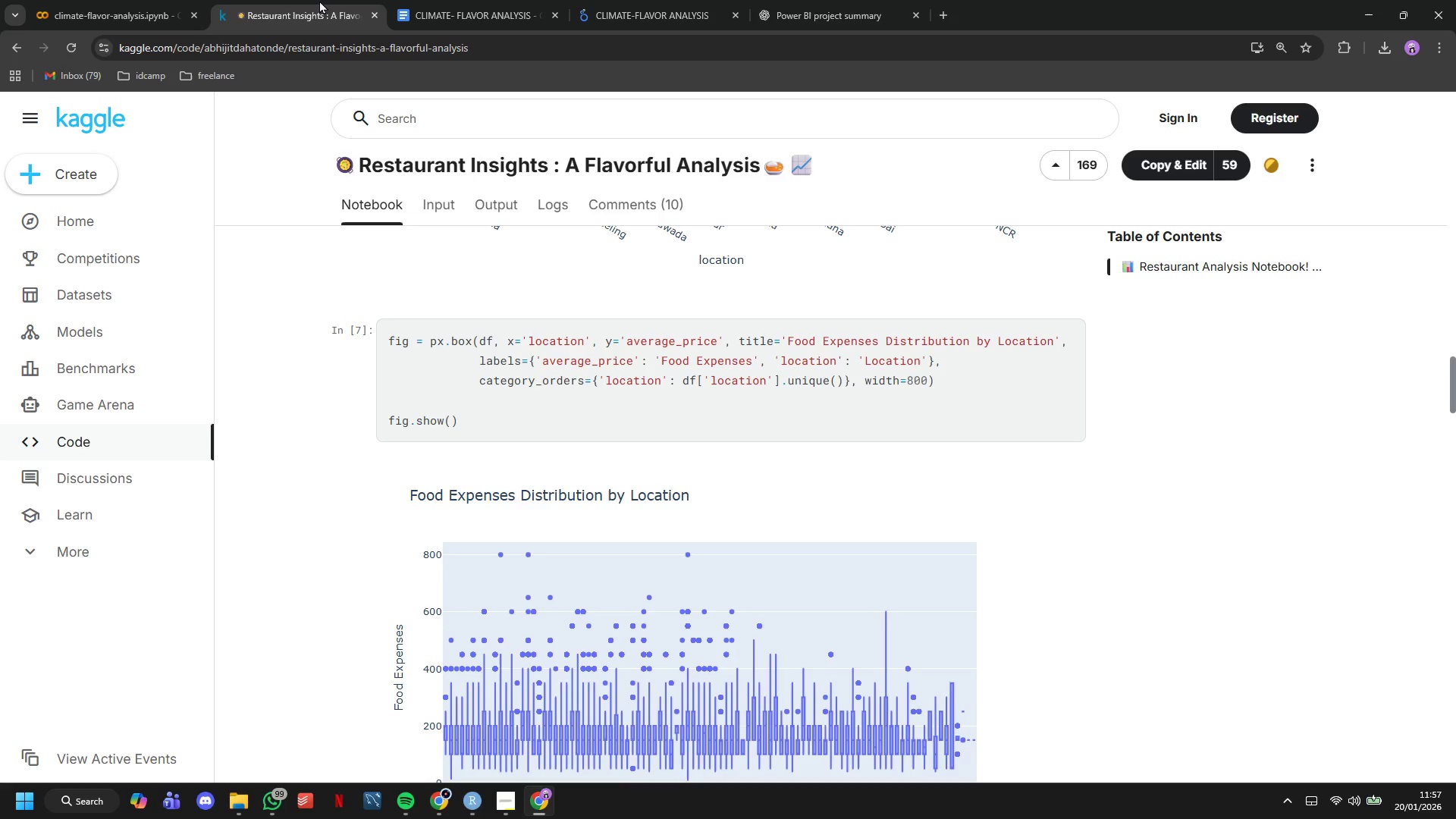 
wait(152.99)
 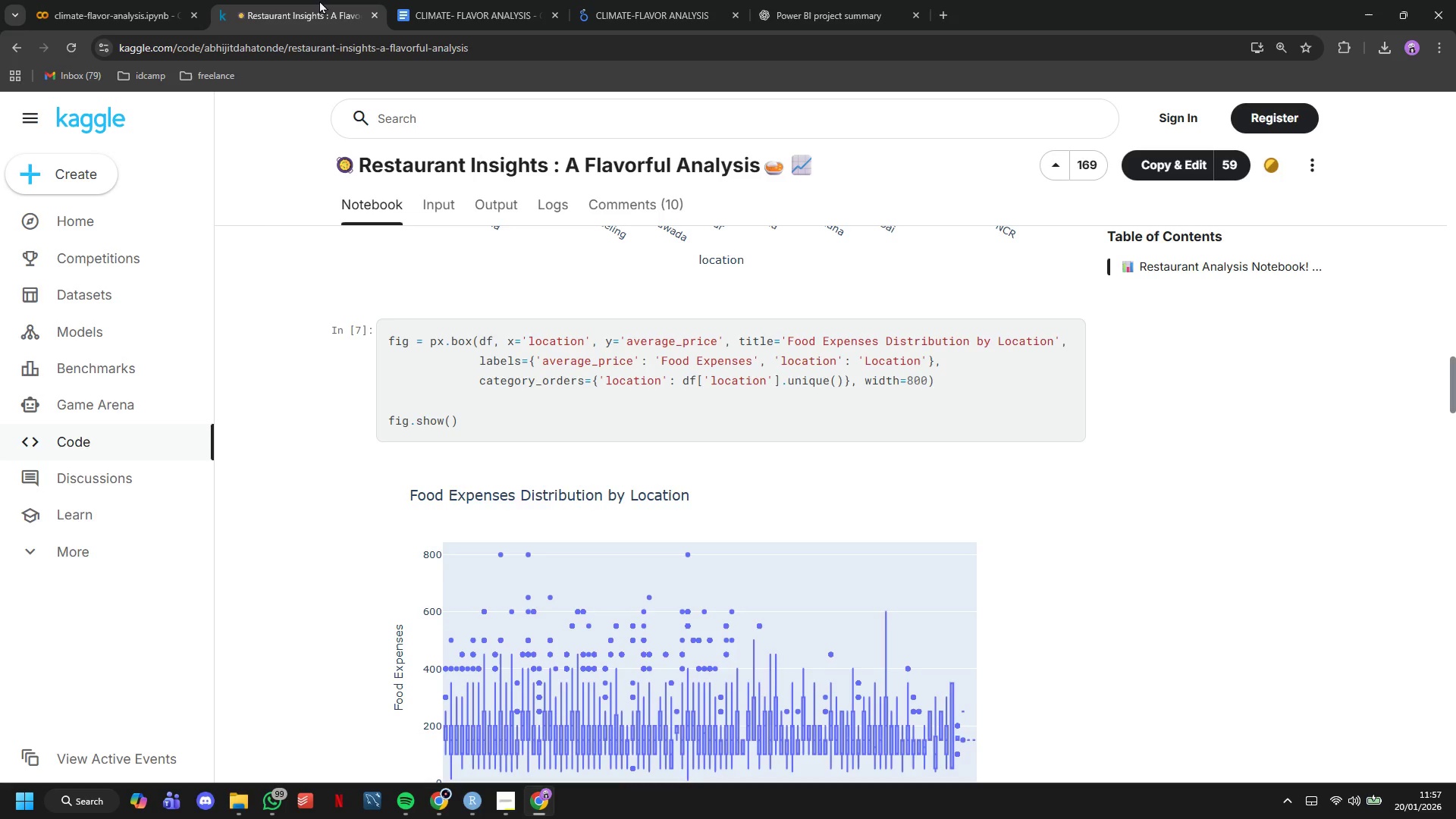 
left_click([58, 0])
 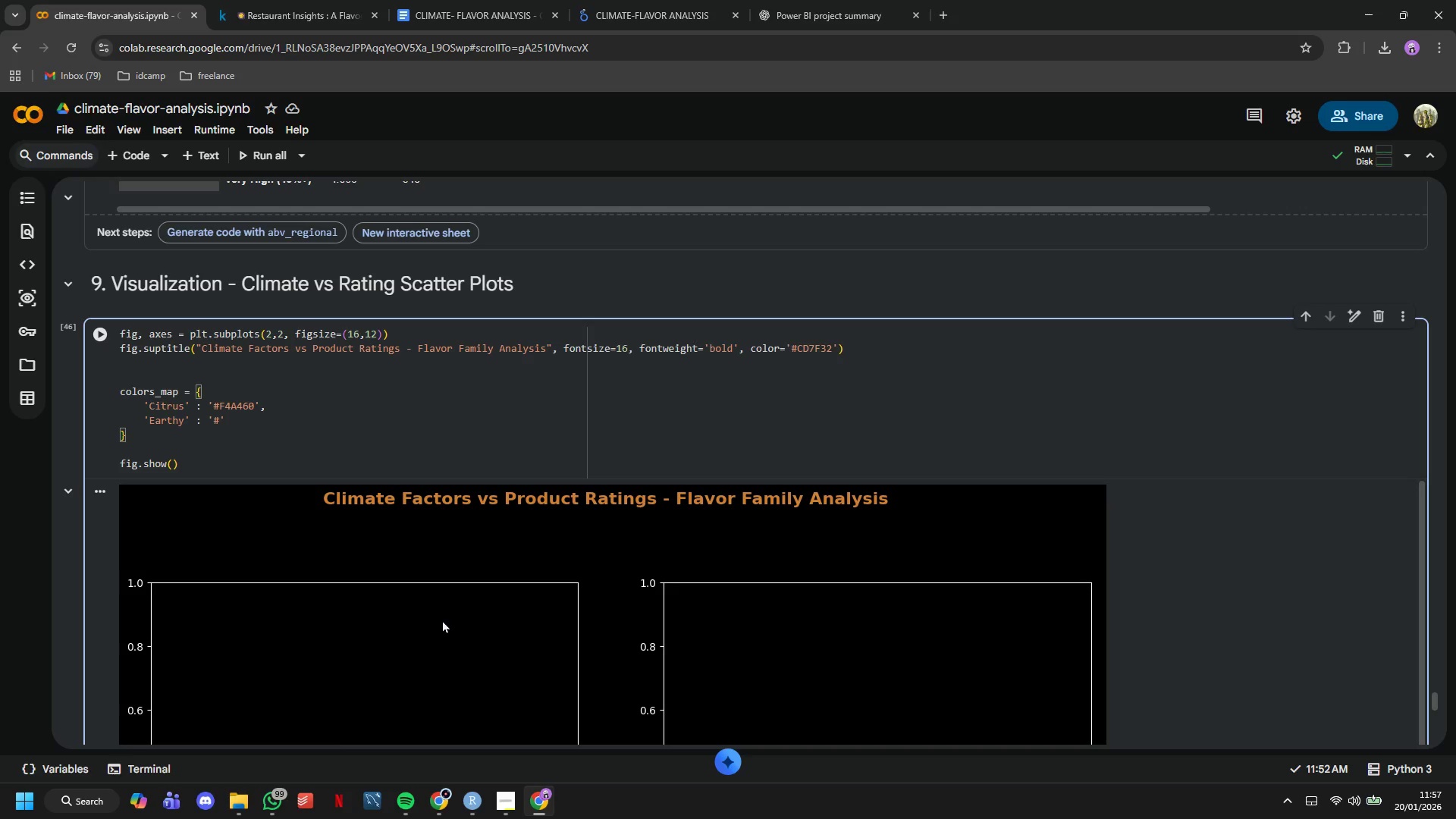 
wait(12.69)
 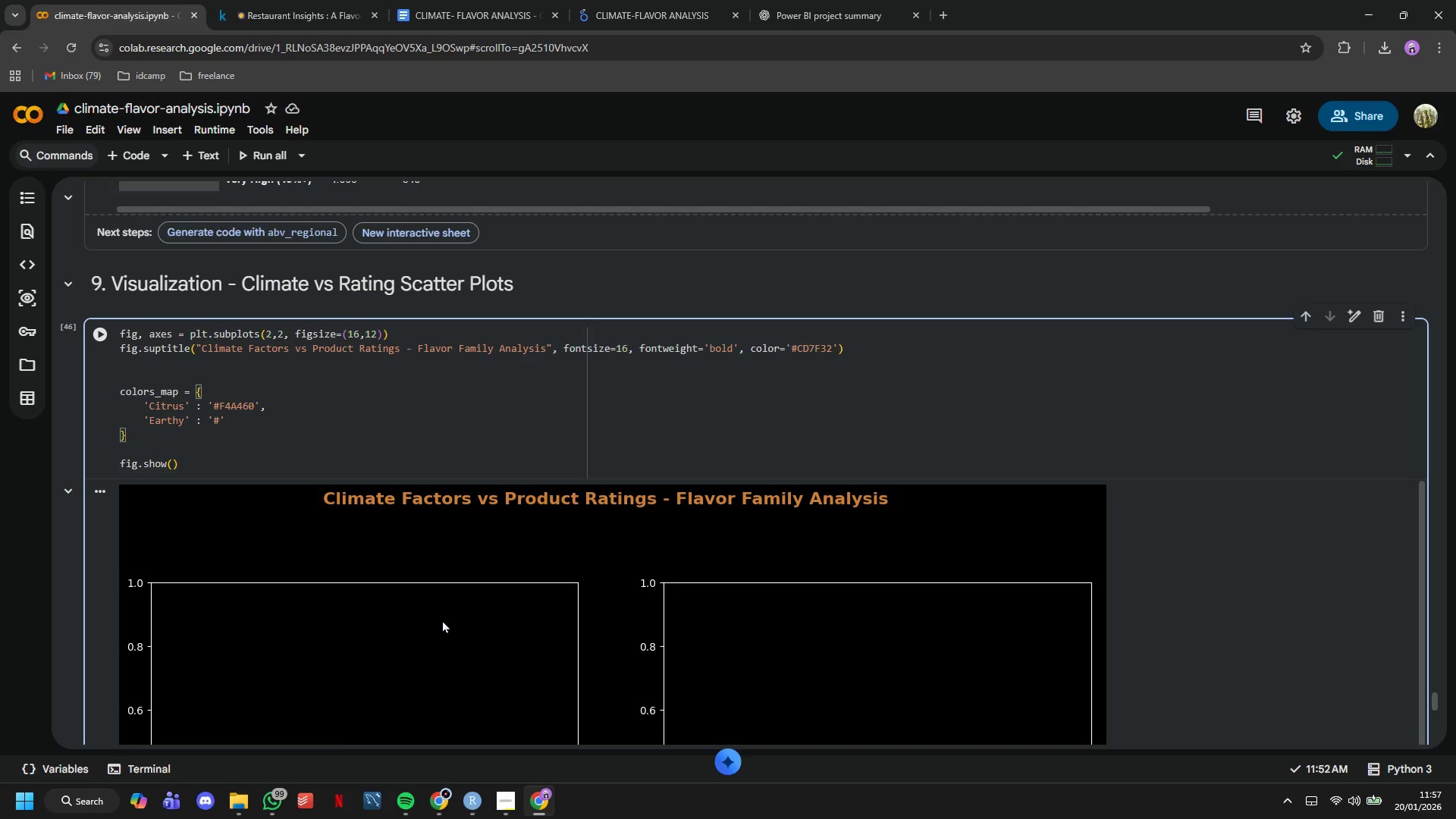 
left_click([405, 761])
 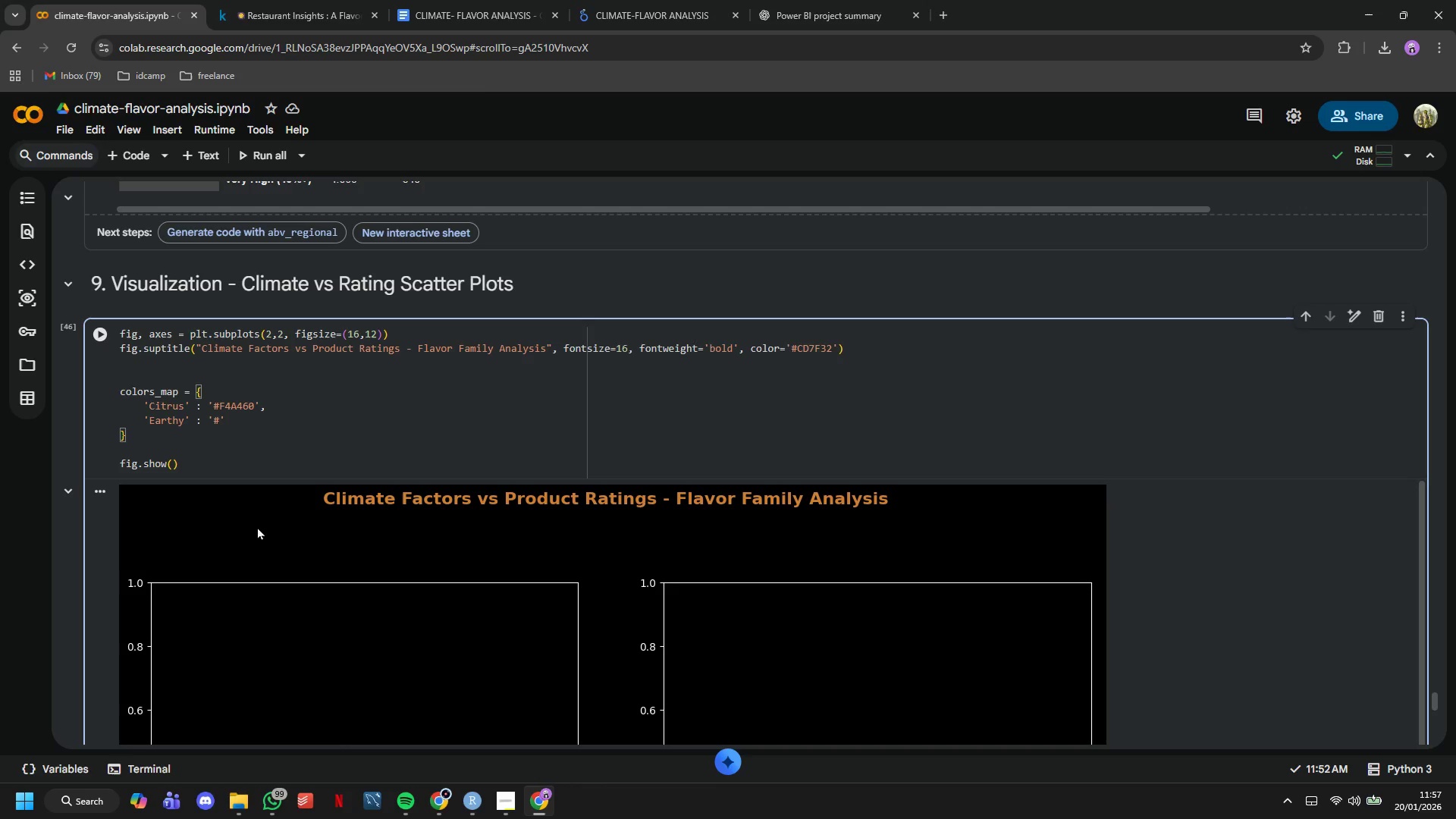 
wait(11.31)
 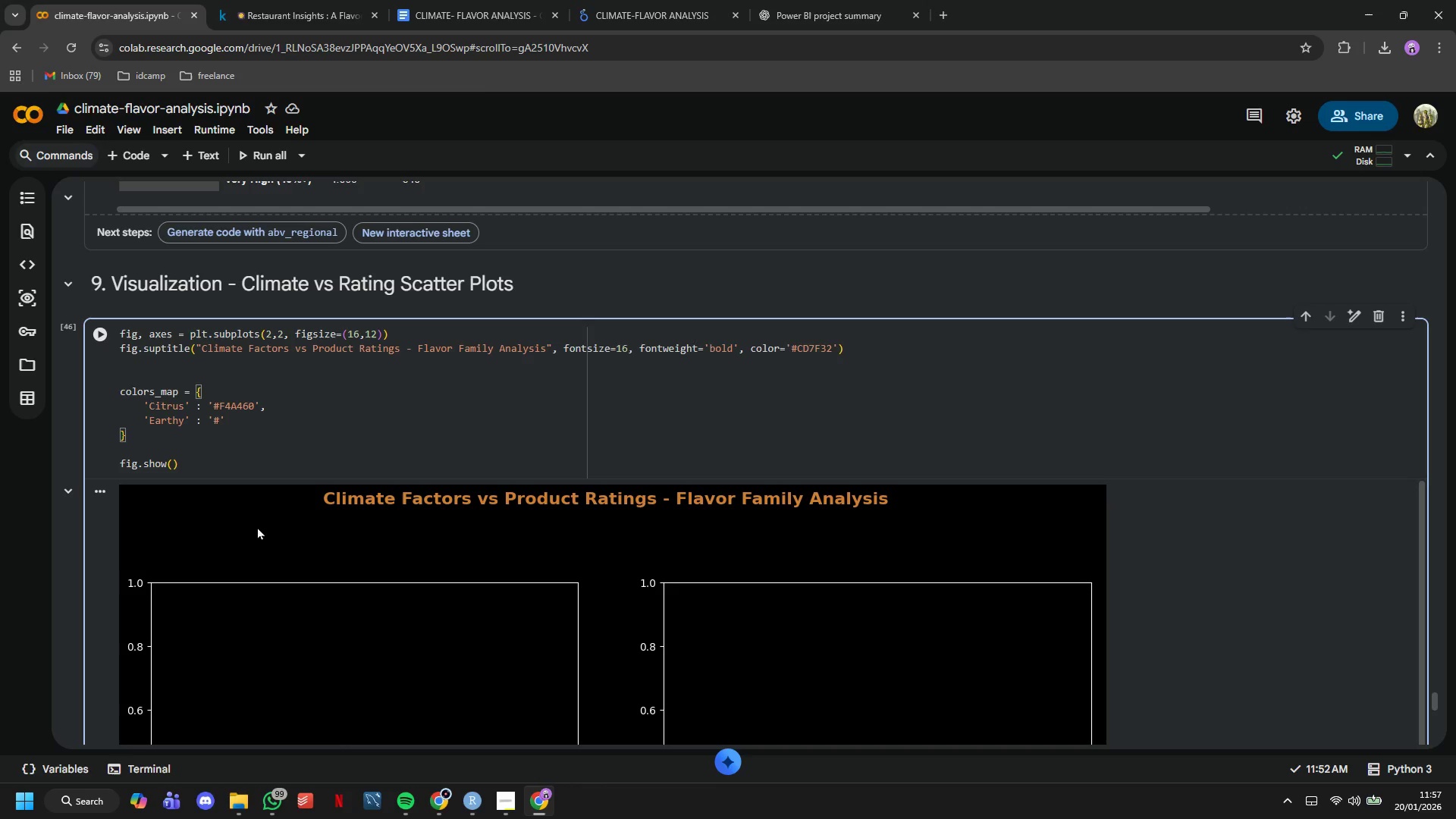 
left_click([411, 754])
 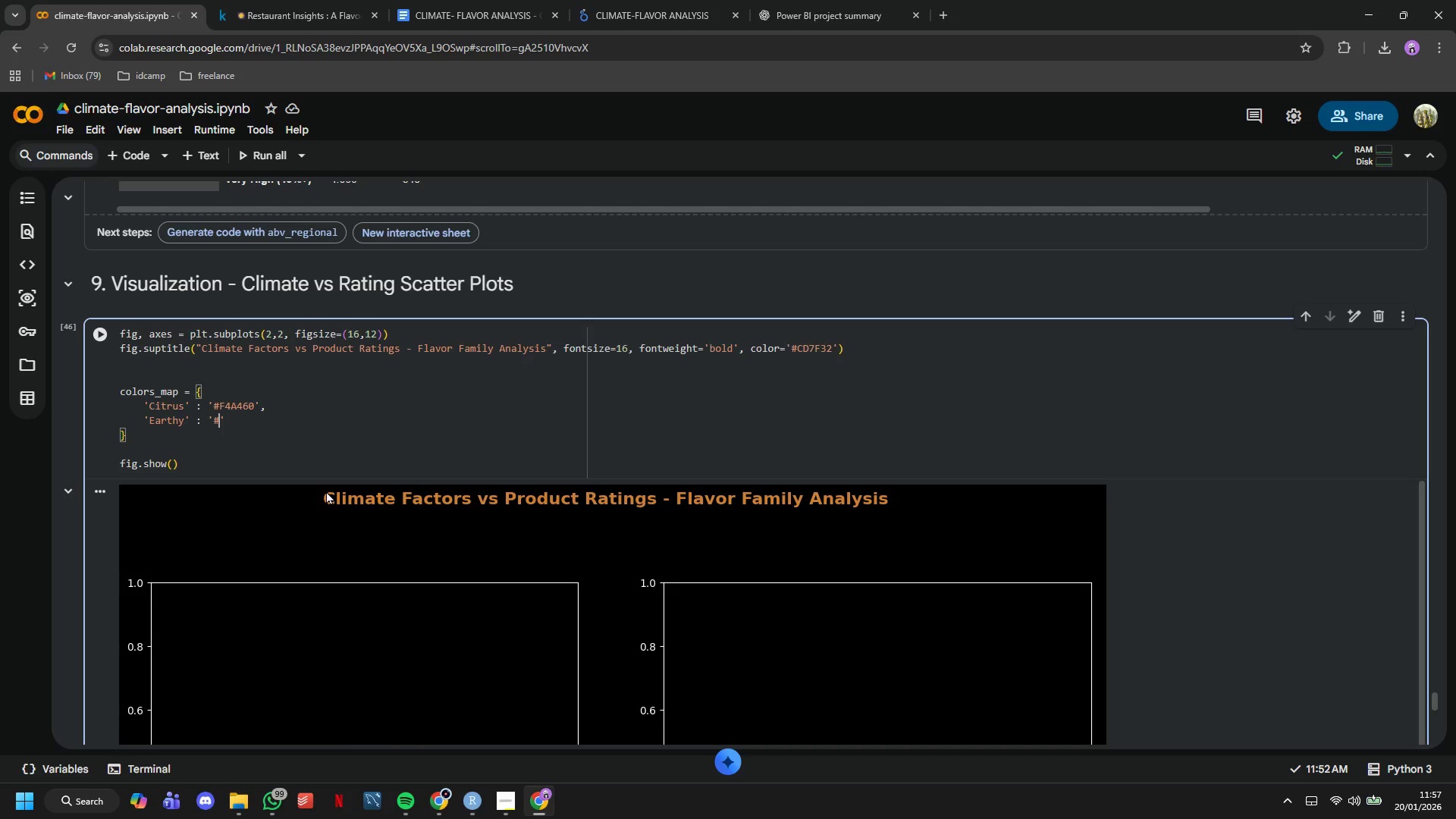 
wait(10.28)
 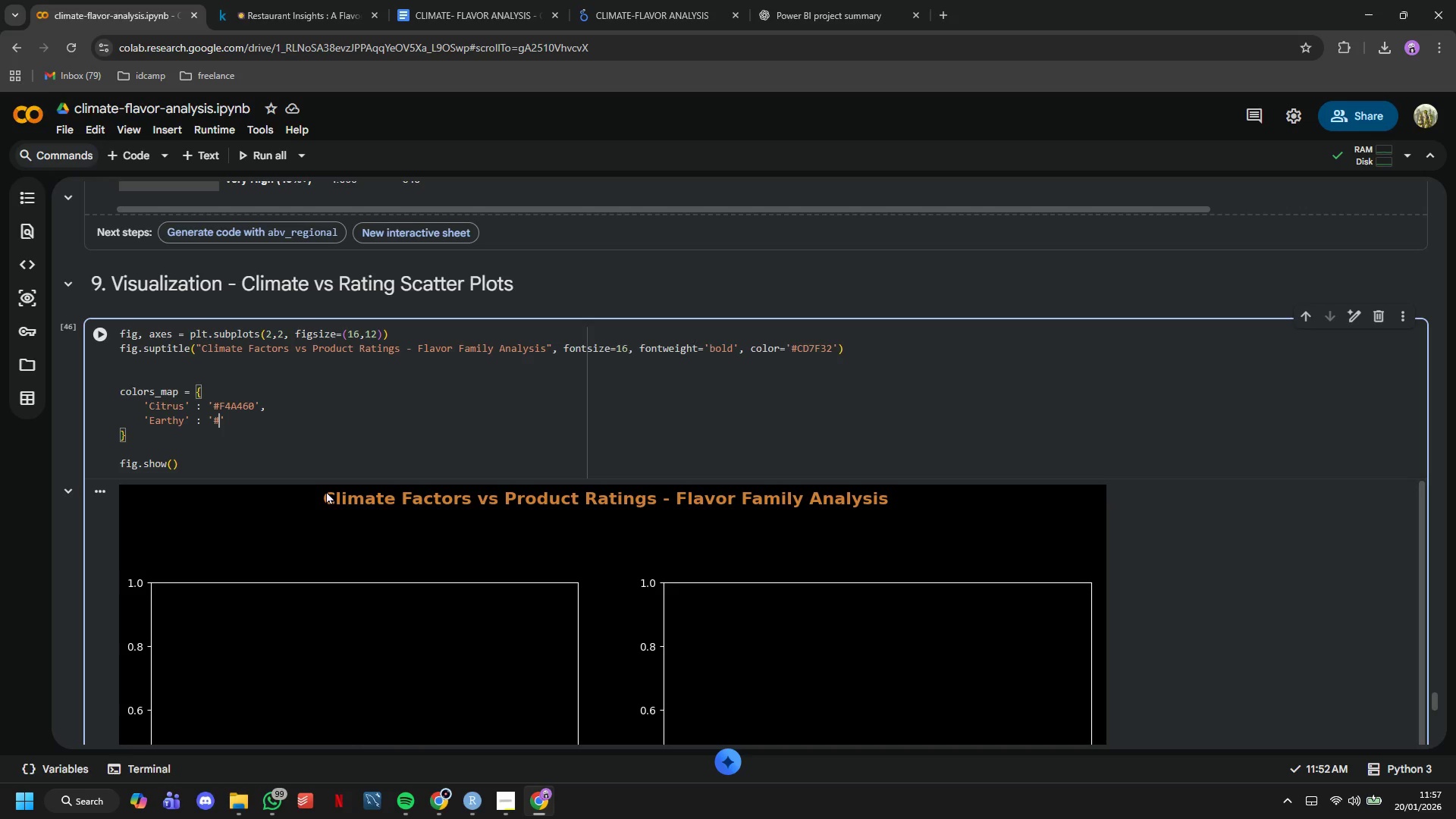 
key(R)
 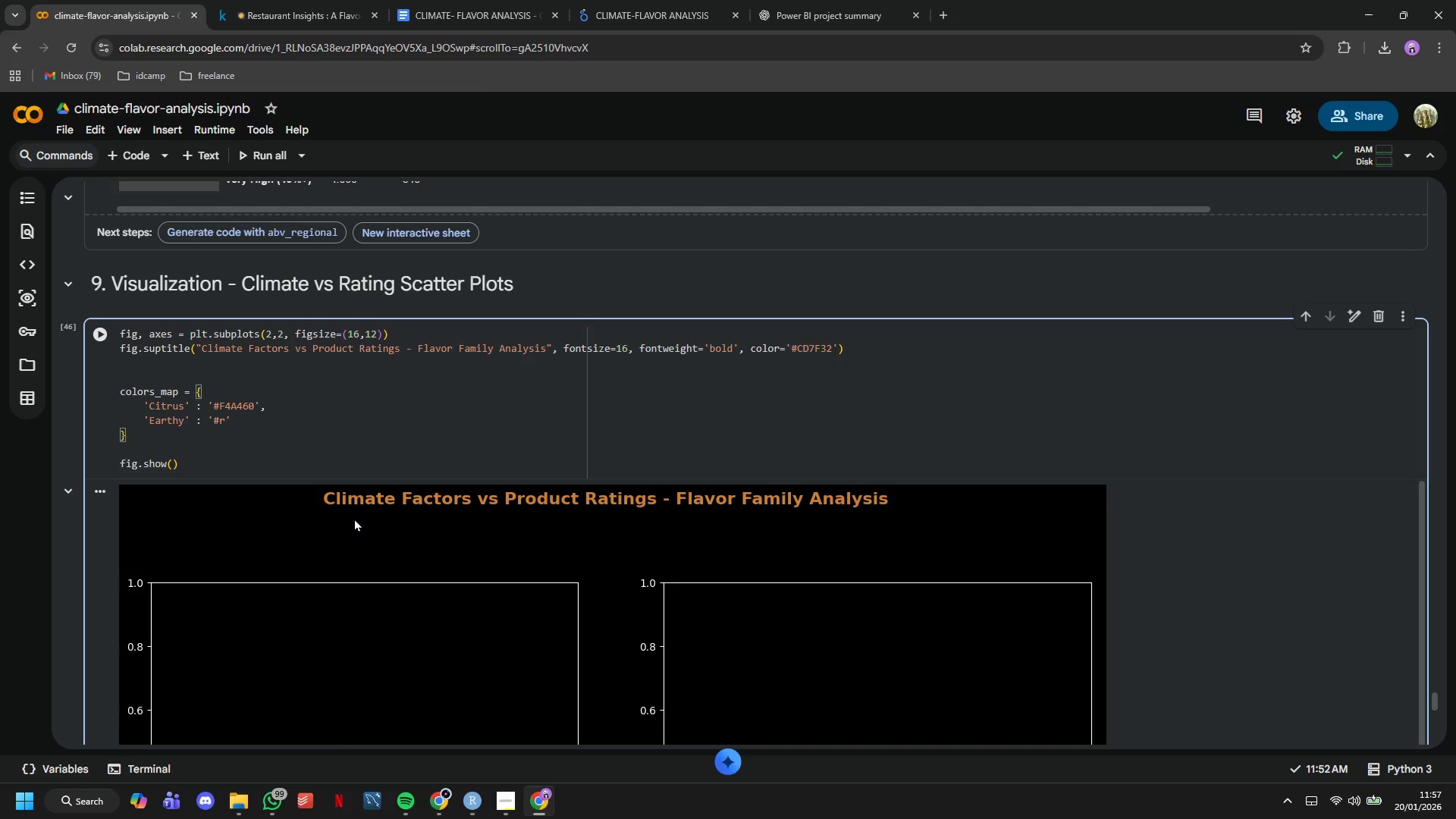 
key(Backspace)
type(8B4513)
 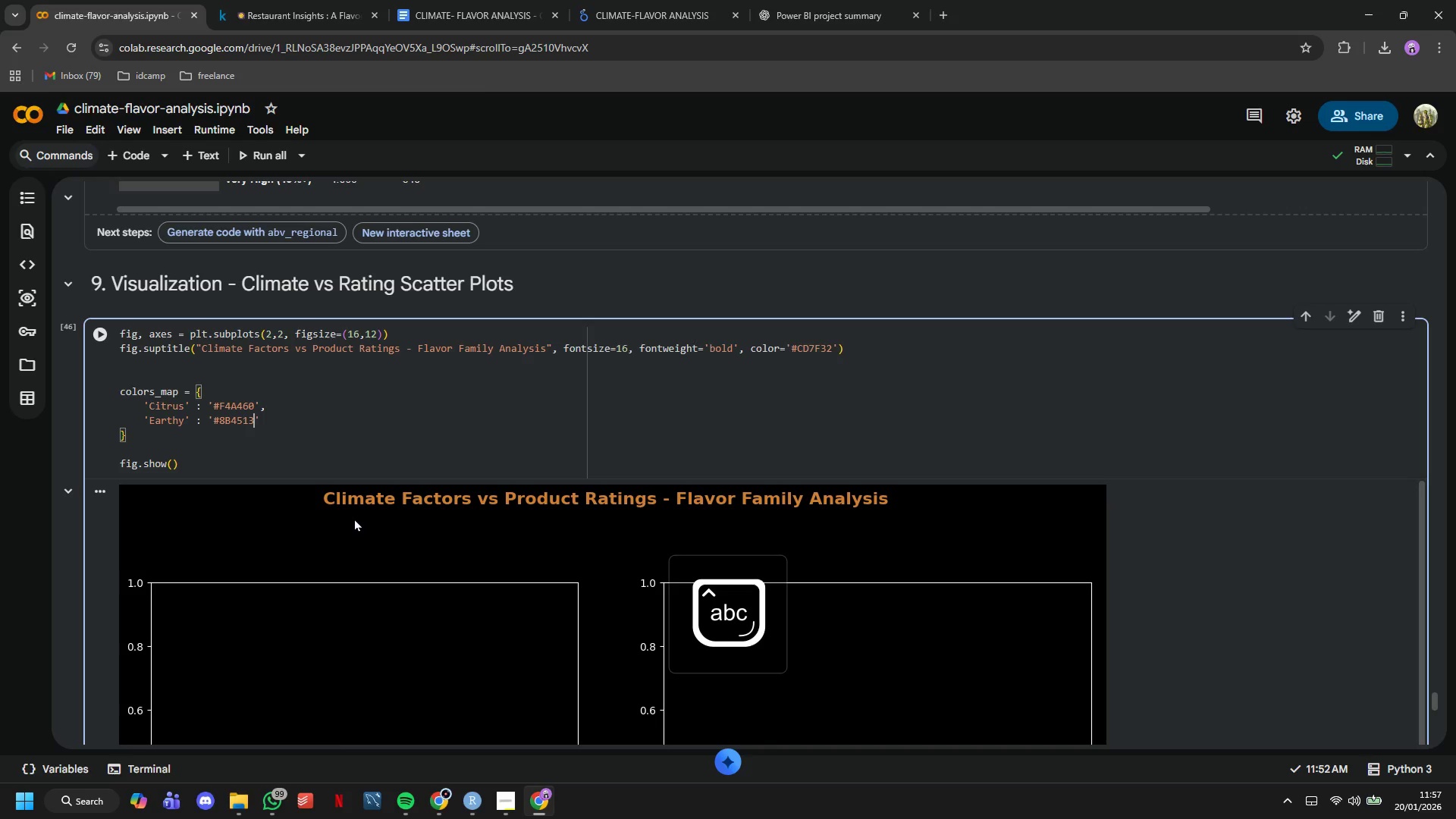 
key(ArrowRight)
 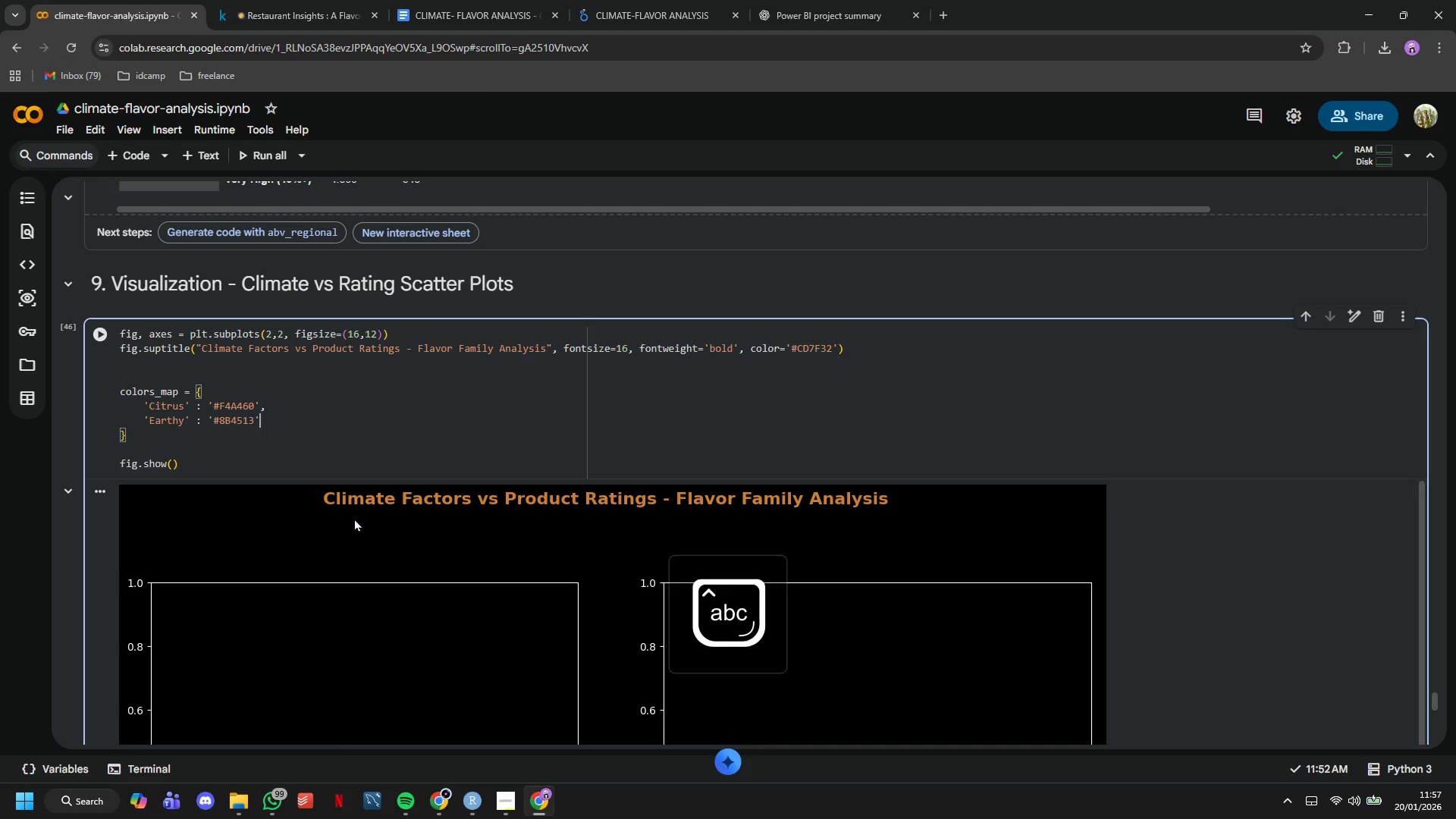 
key(Comma)
 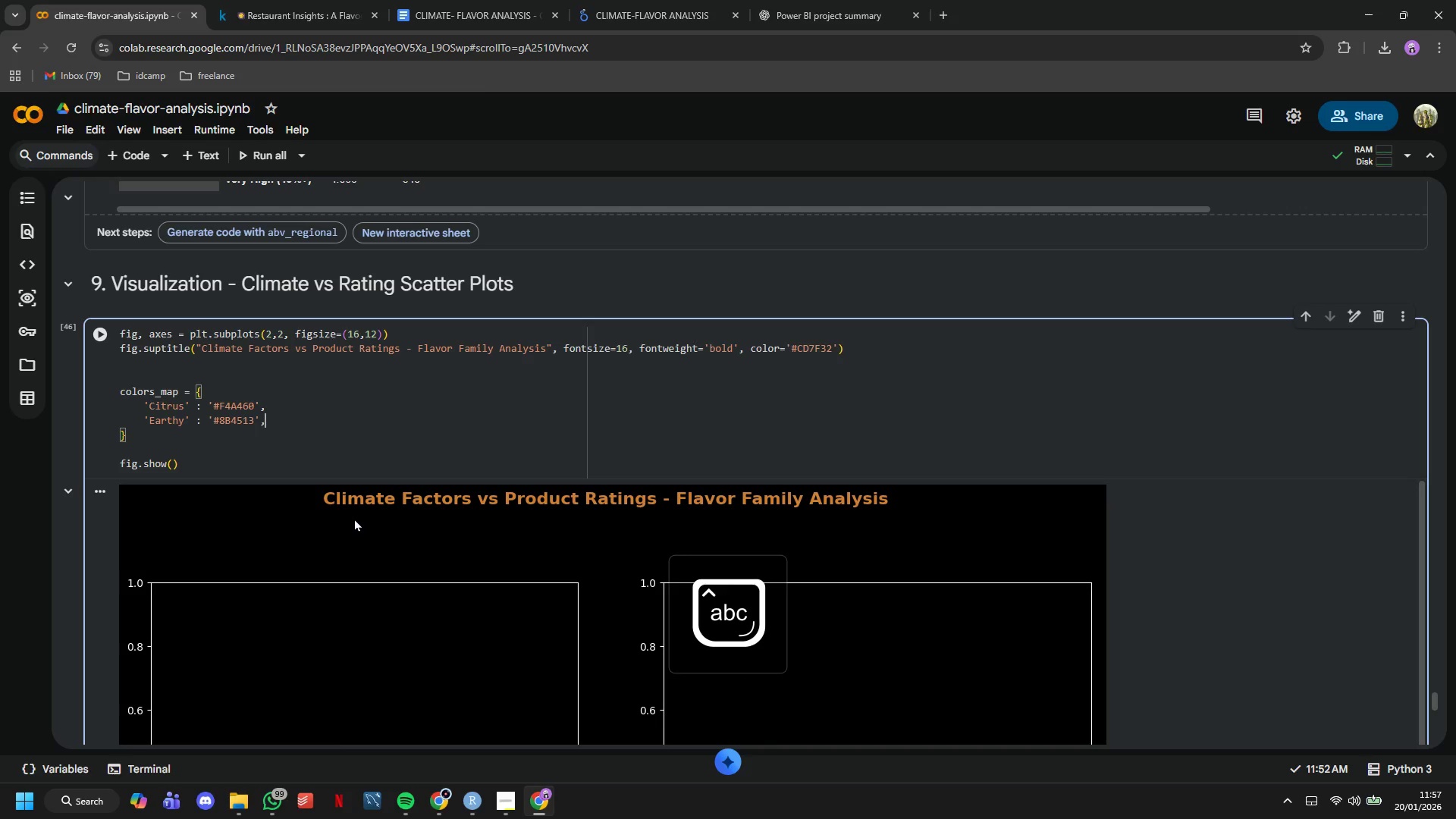 
key(Enter)
 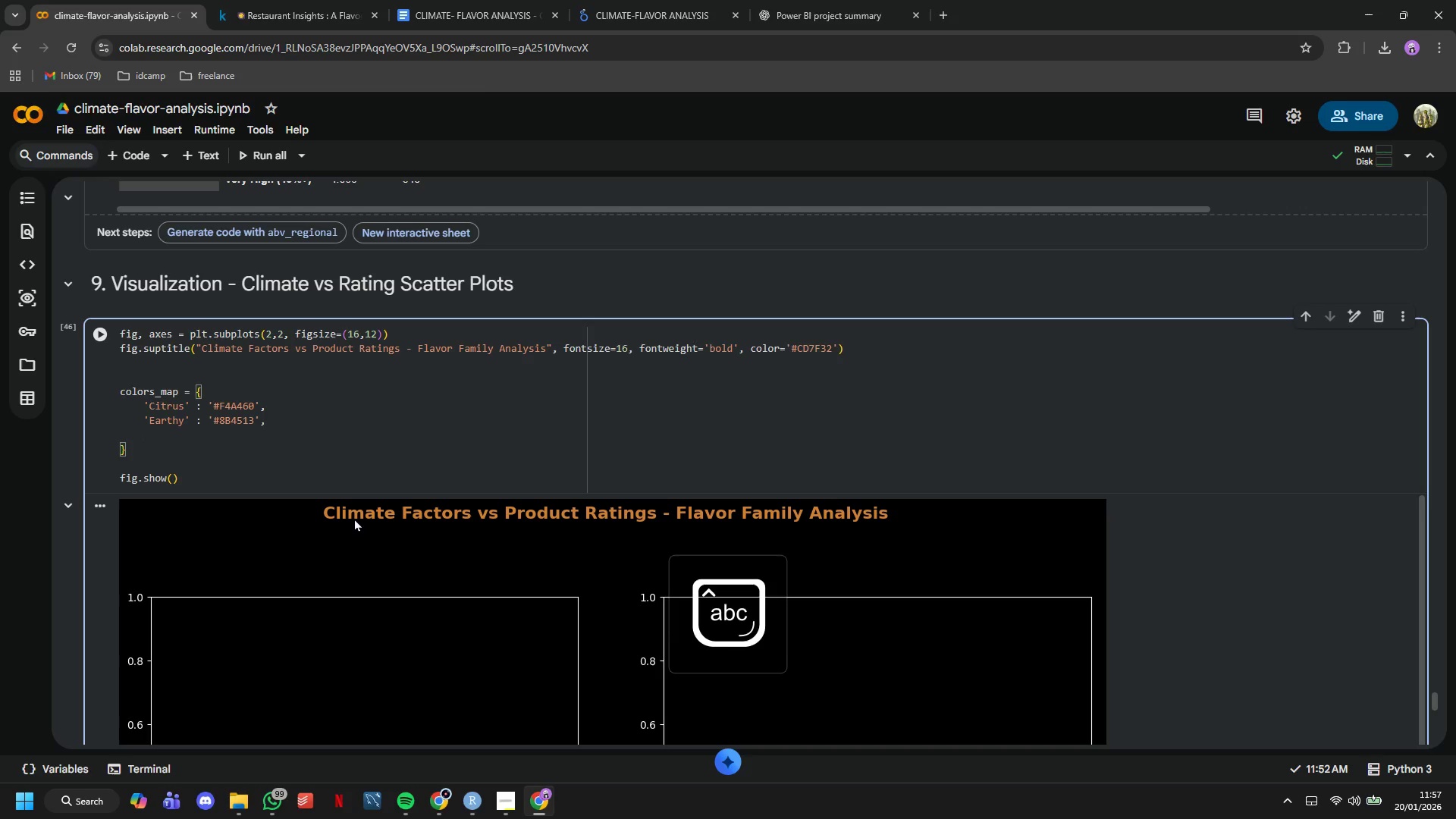 
type('Sweet)
 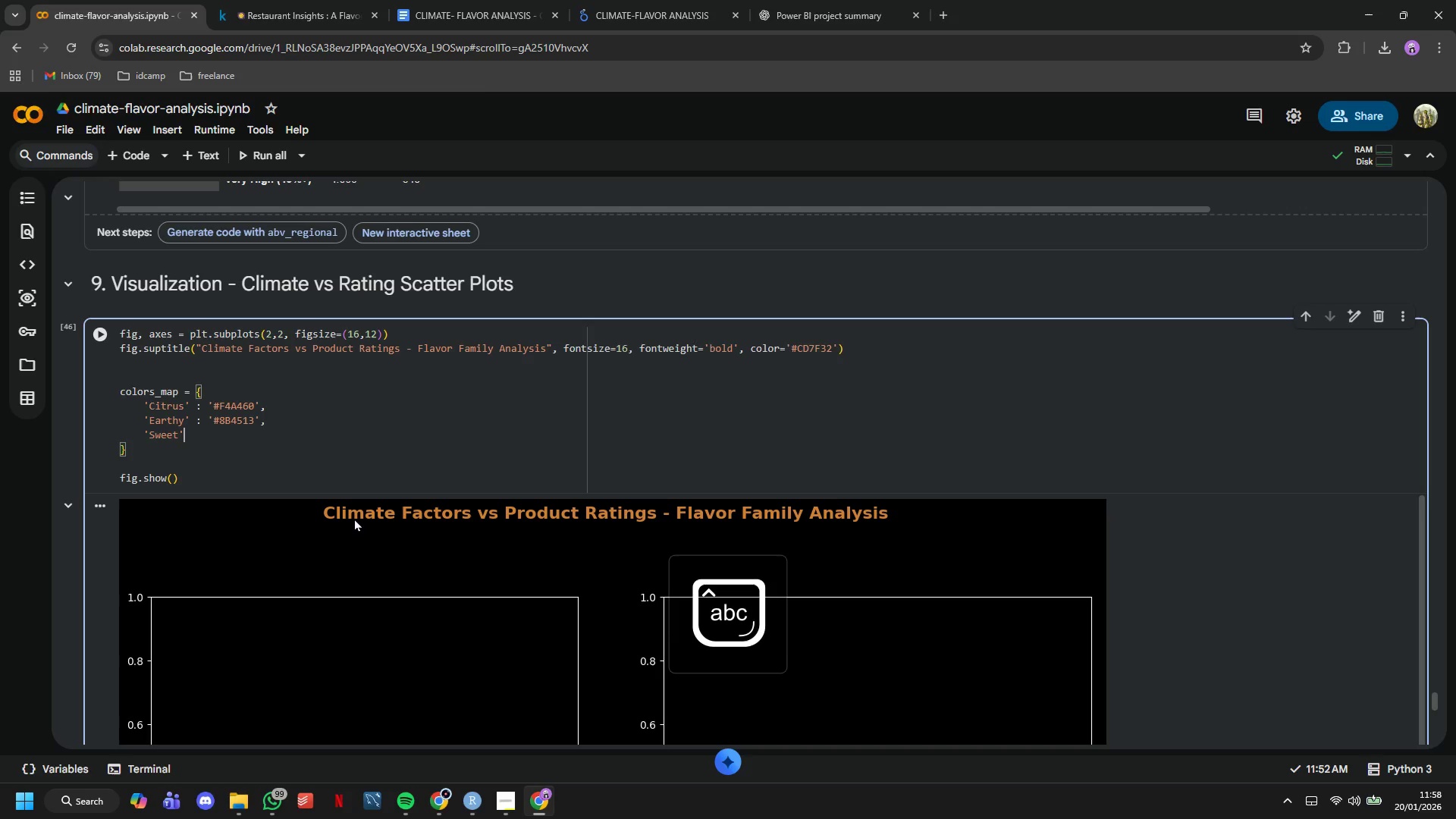 
key(ArrowRight)
 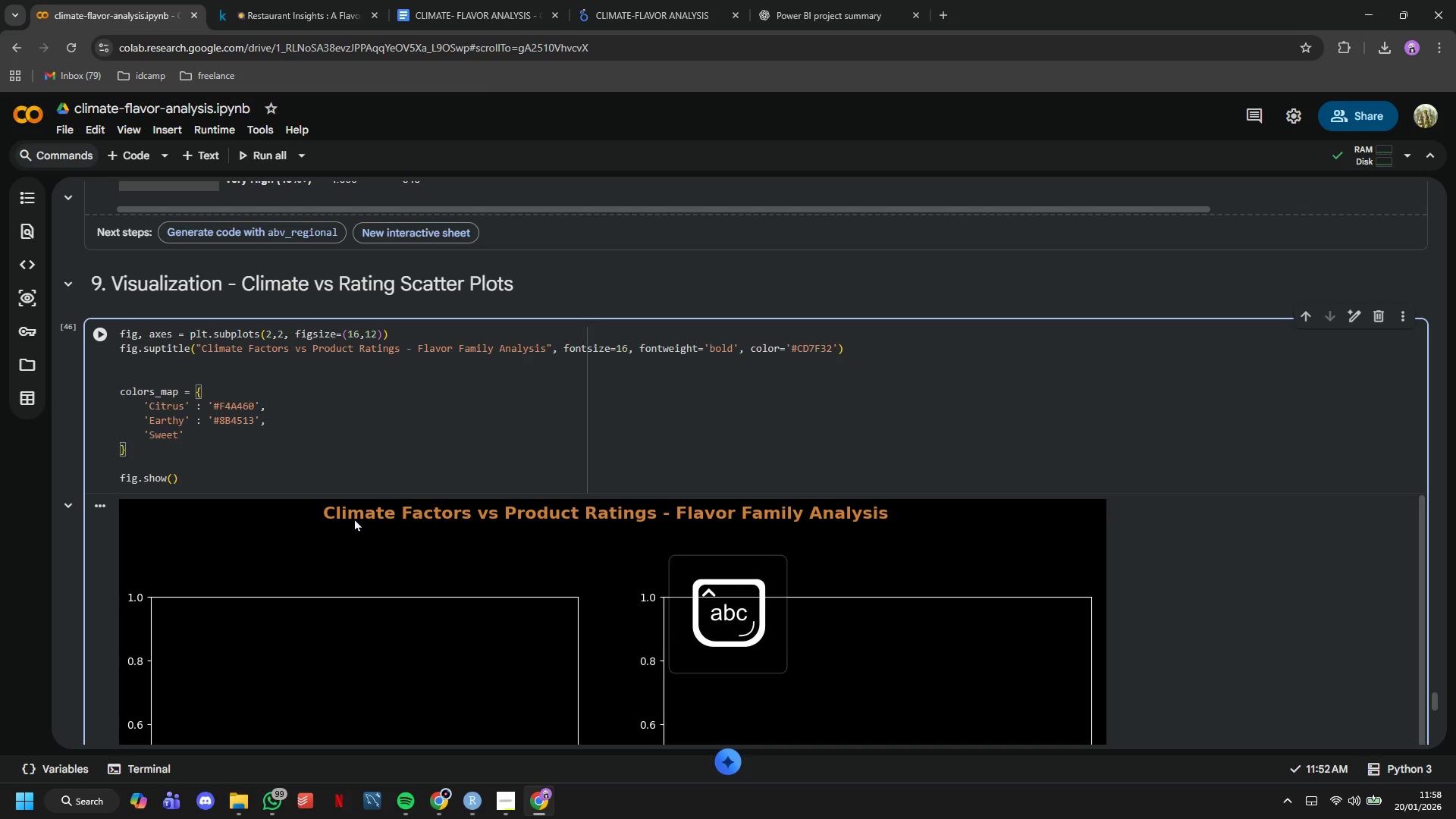 
type( : 'C8)
 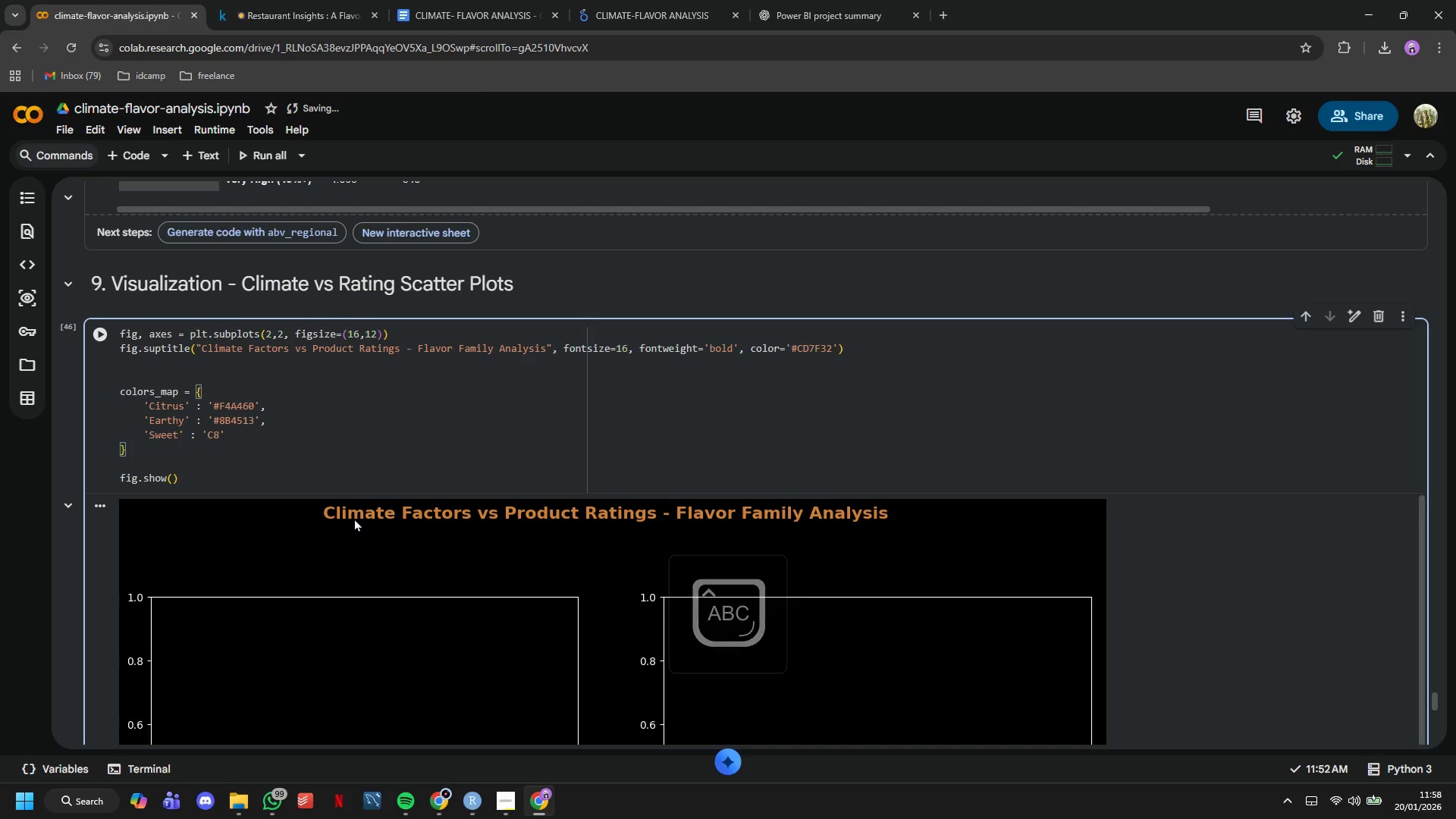 
key(Backspace)
 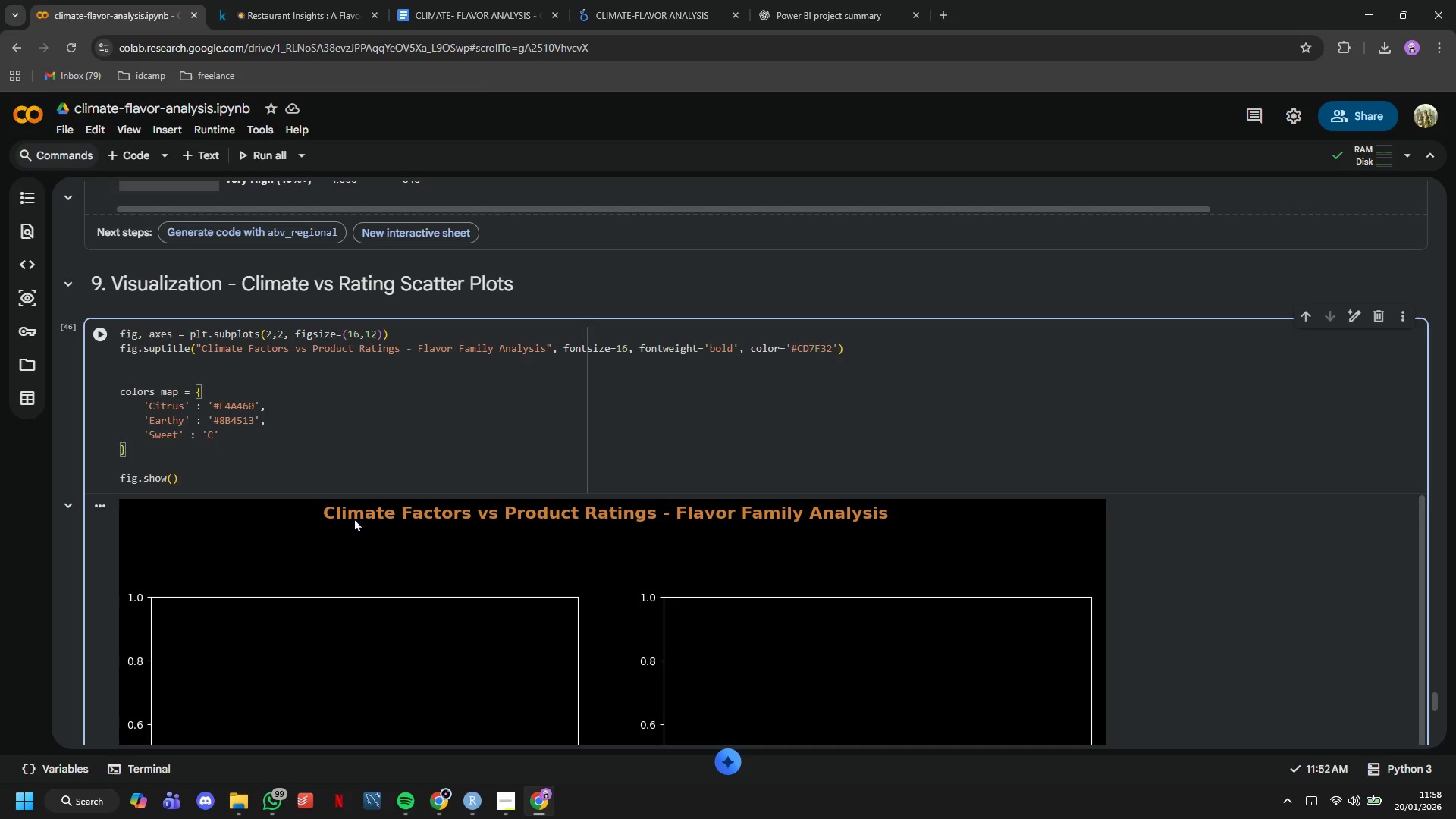 
type(D853F)
 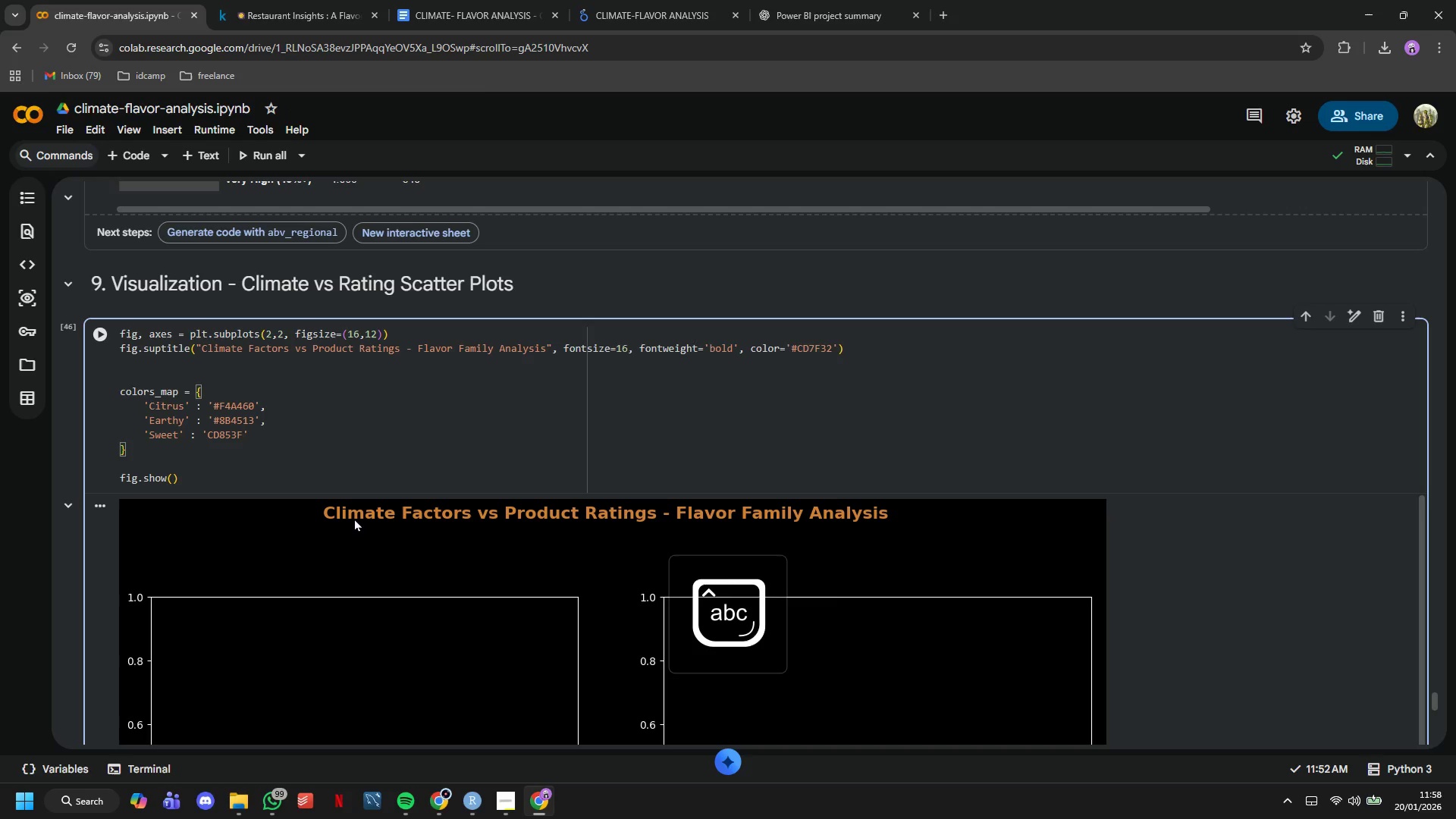 
key(ArrowRight)
 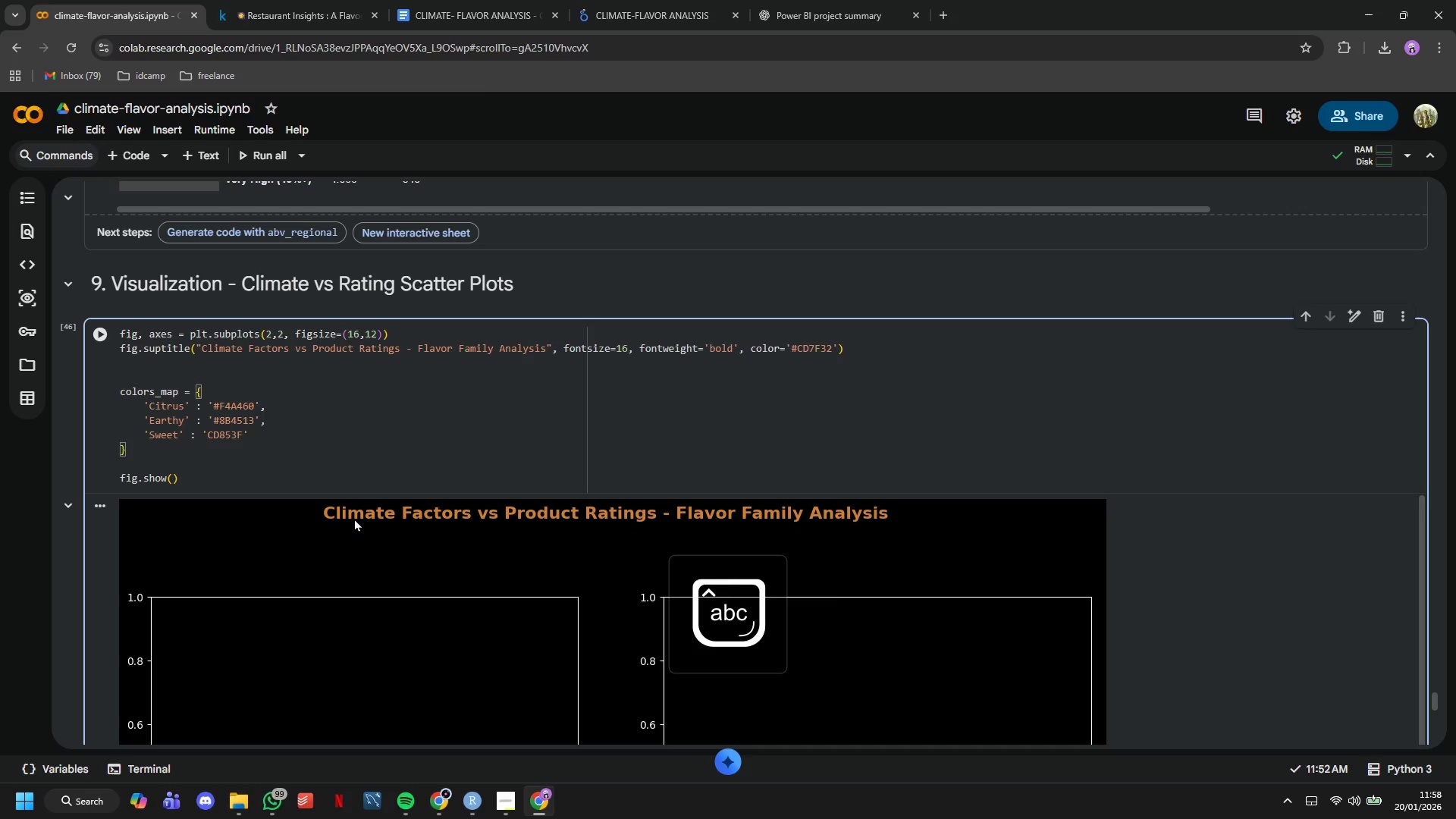 
key(Comma)
 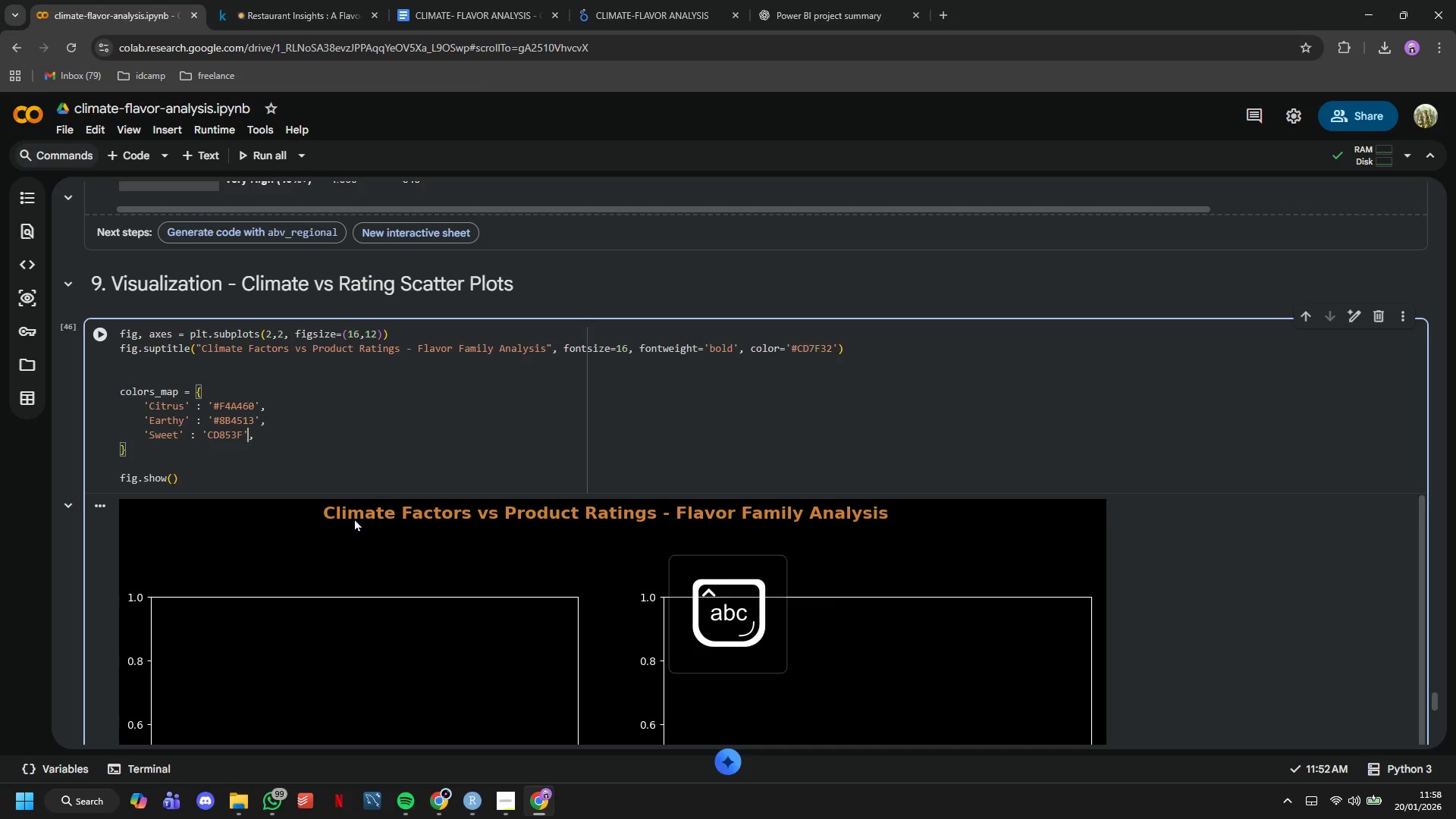 
hold_key(key=ArrowLeft, duration=0.66)
 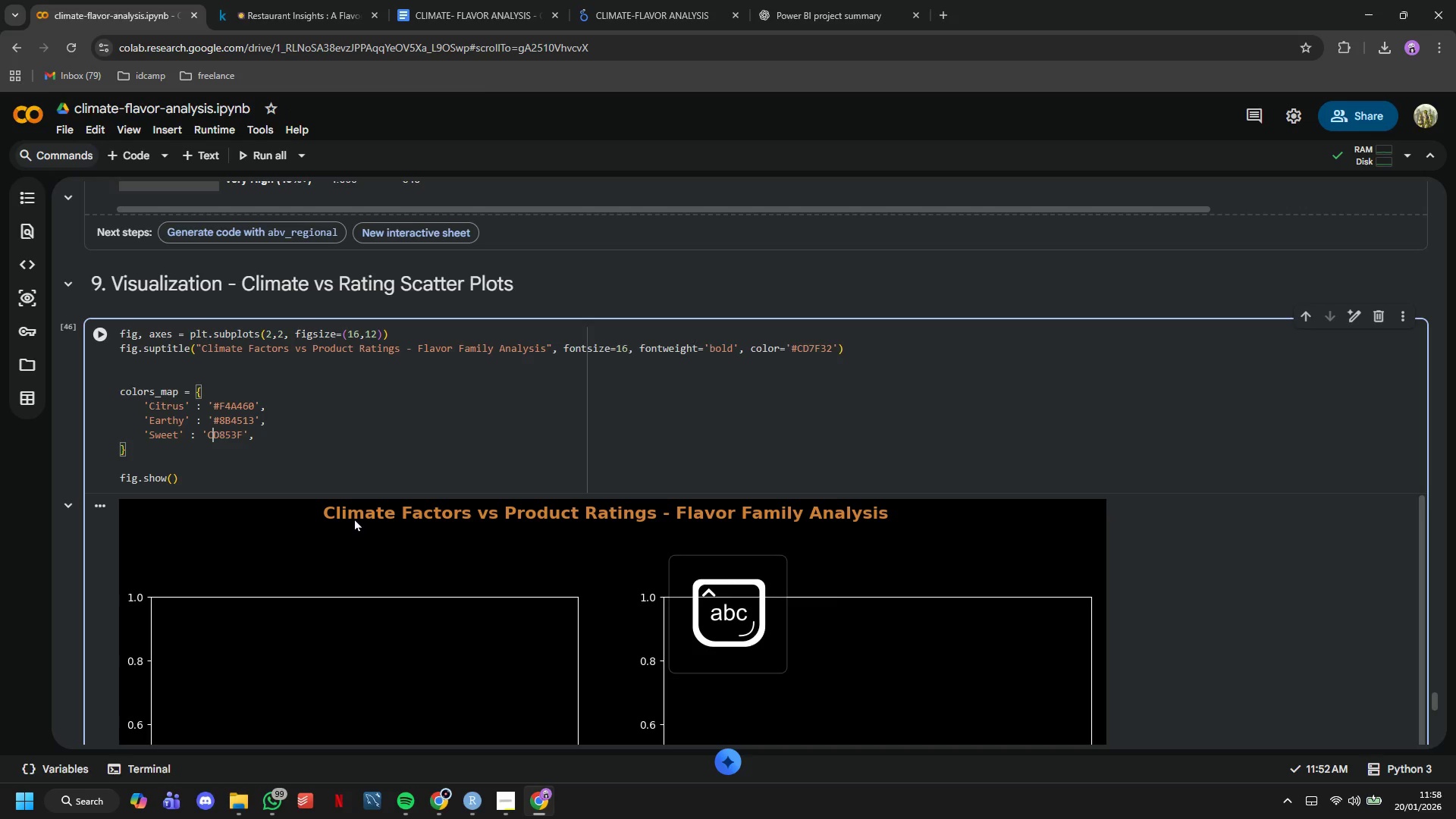 
key(ArrowLeft)
 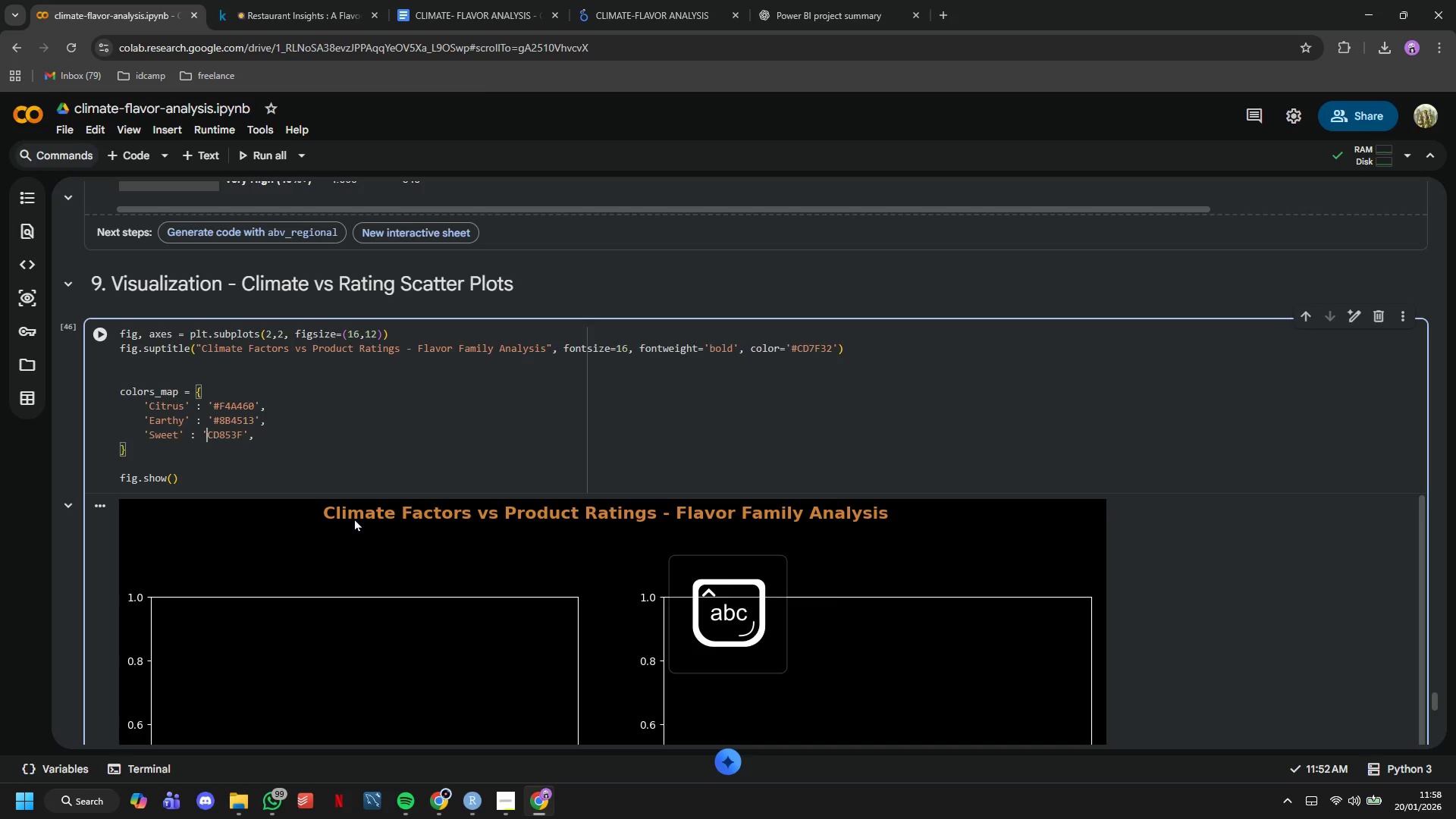 
key(ArrowLeft)
 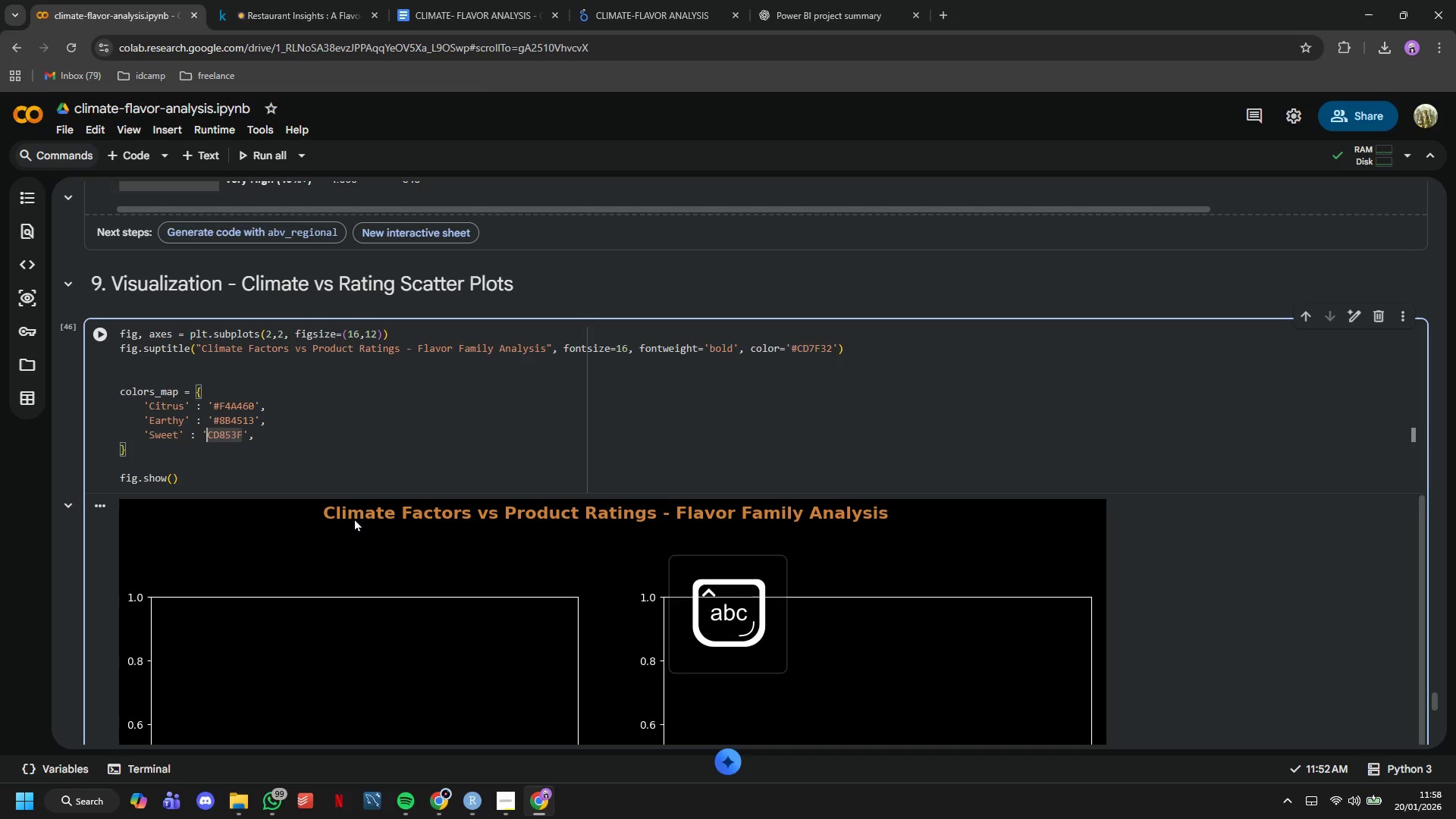 
key(Shift+3)
 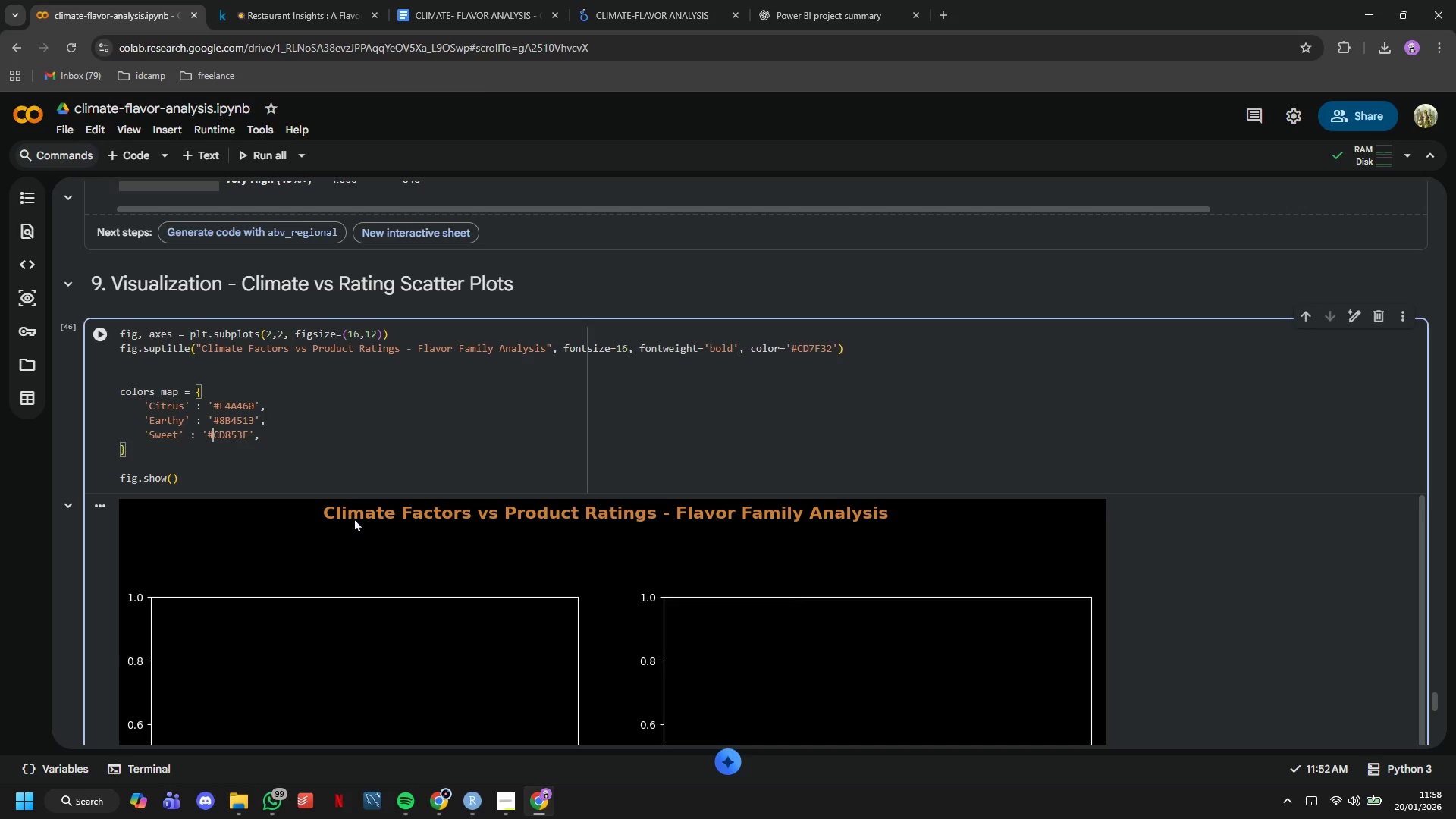 
hold_key(key=ArrowRight, duration=0.7)
 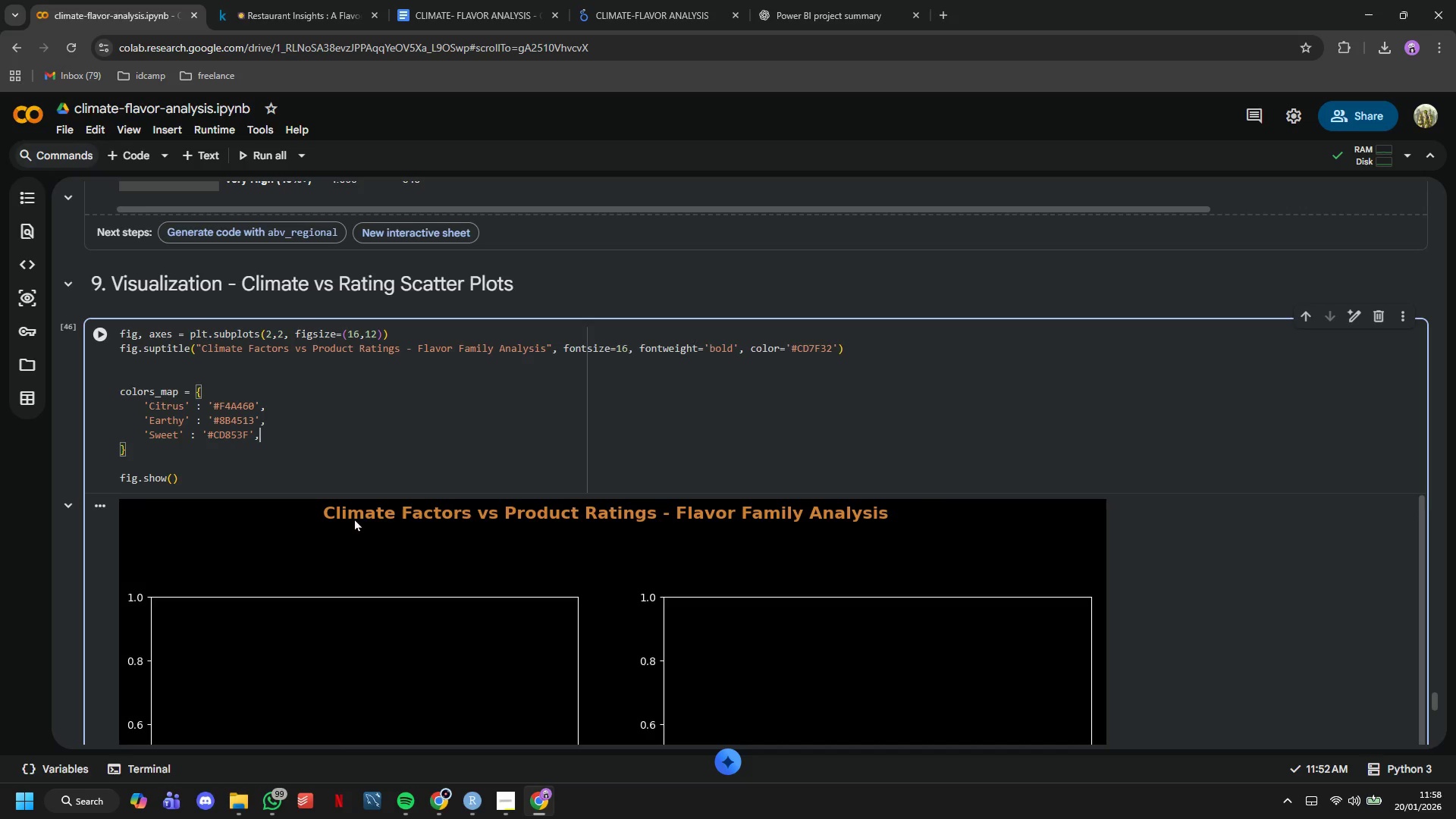 
key(Enter)
 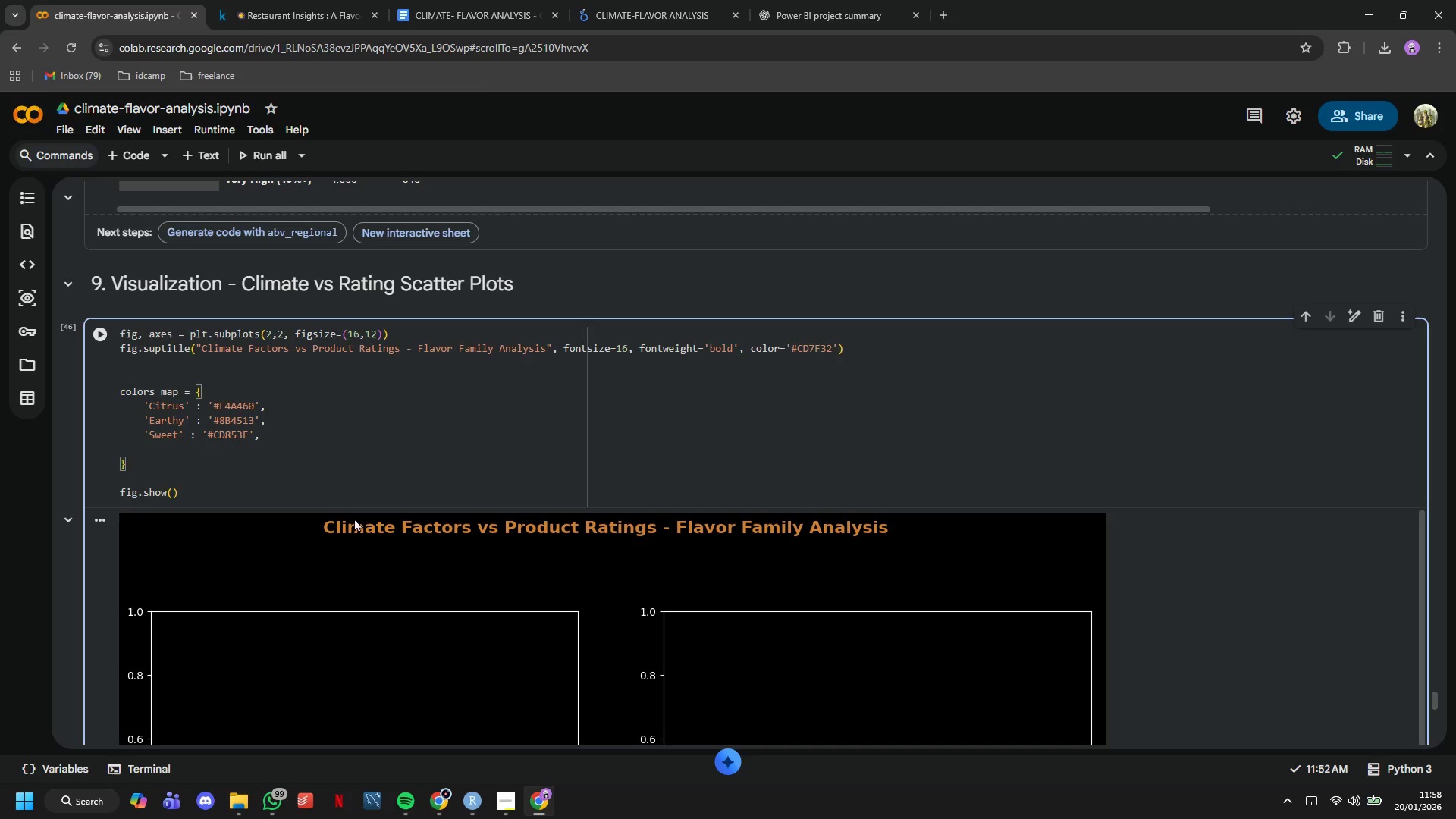 
type('Spiced)
 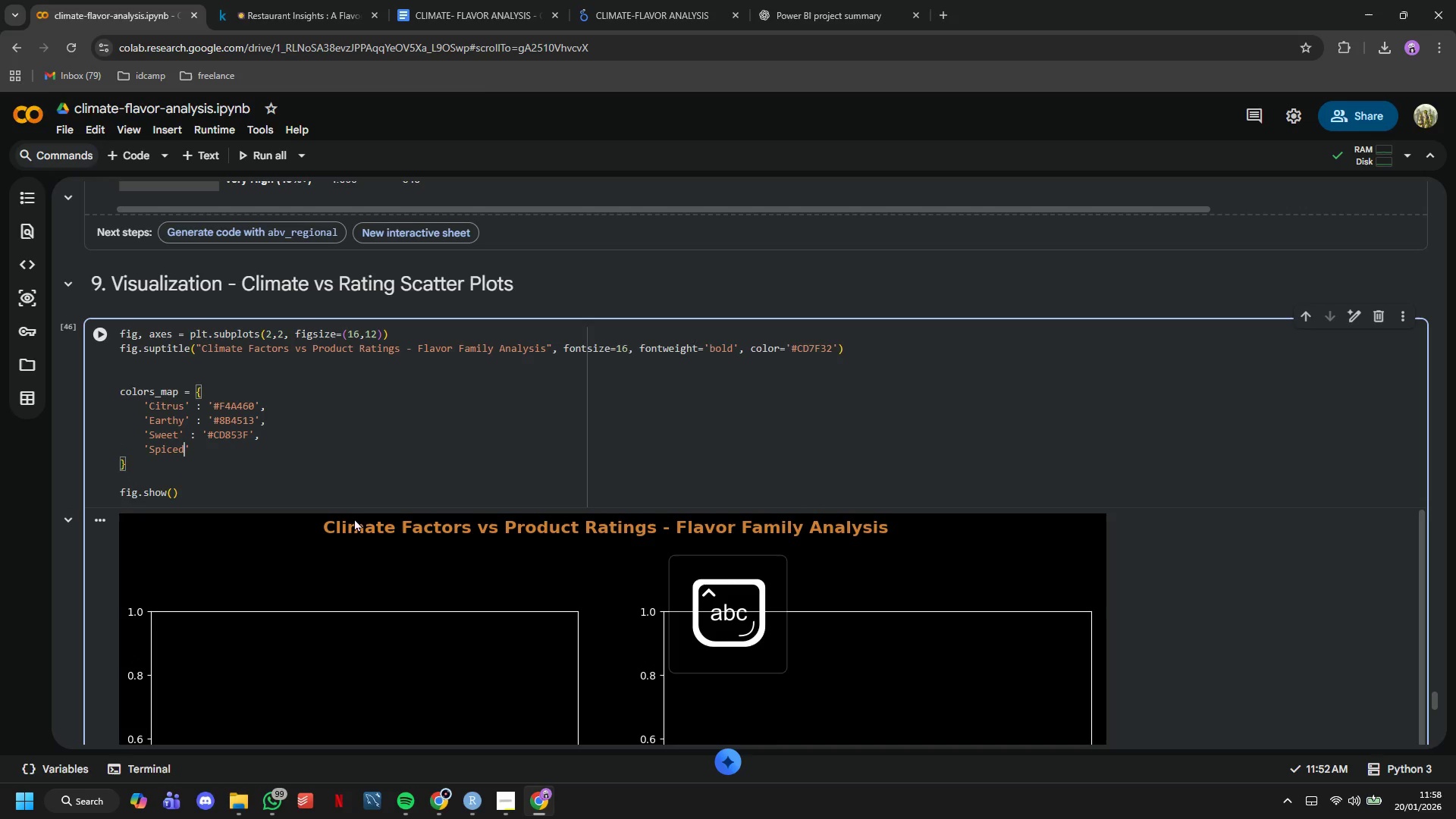 
key(ArrowRight)
 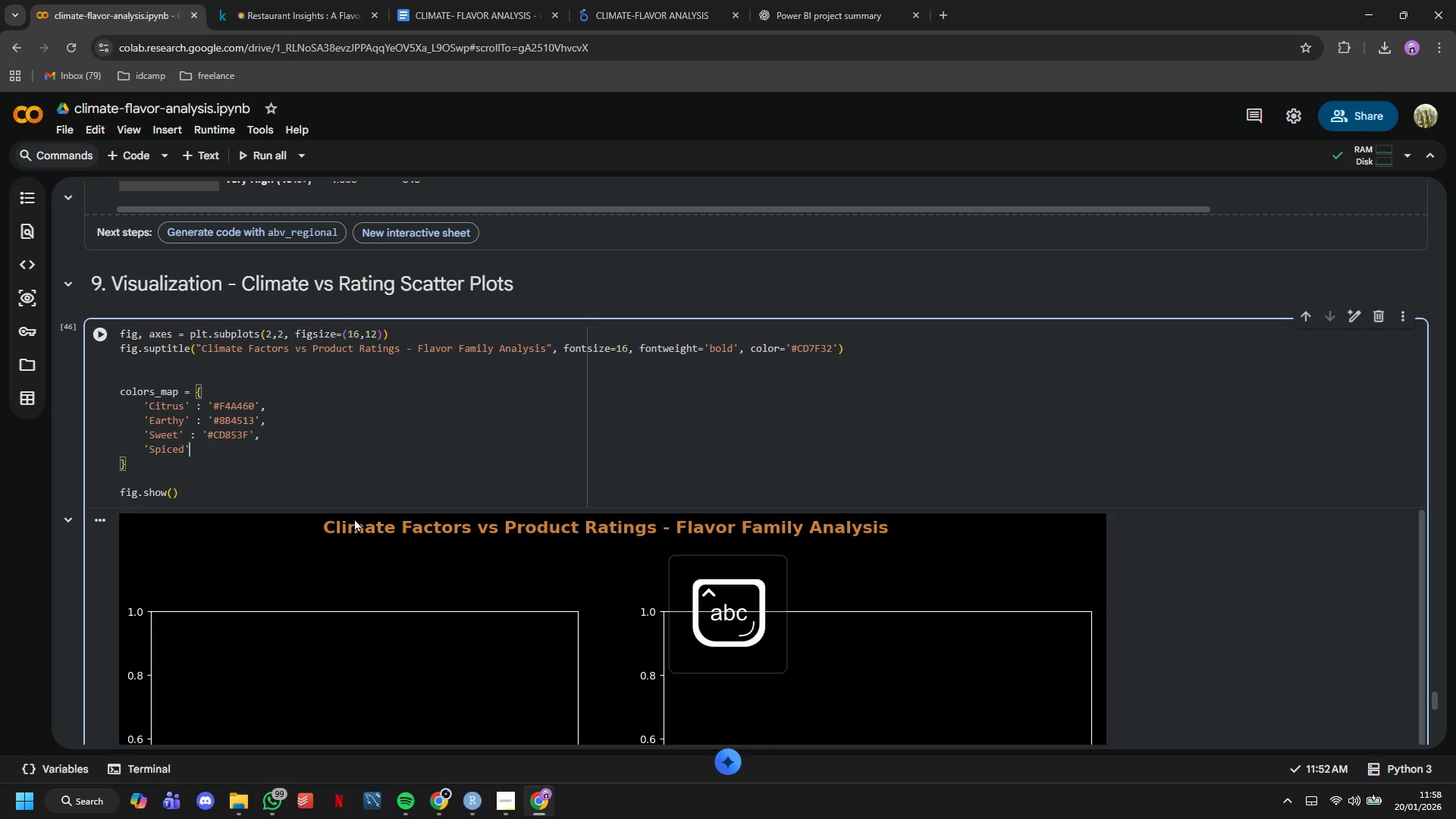 
key(Space)
 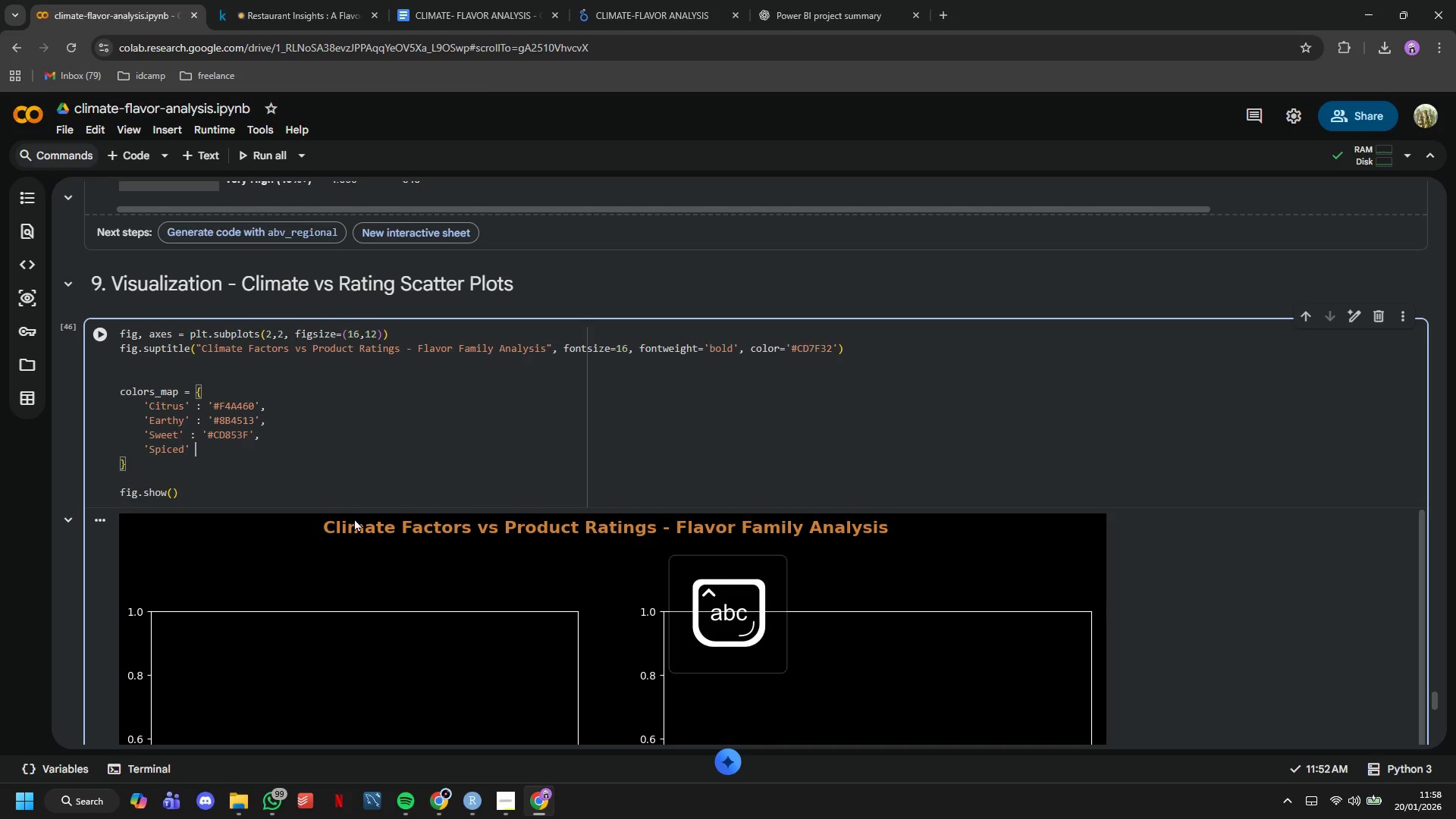 
key(Shift+ShiftLeft)
 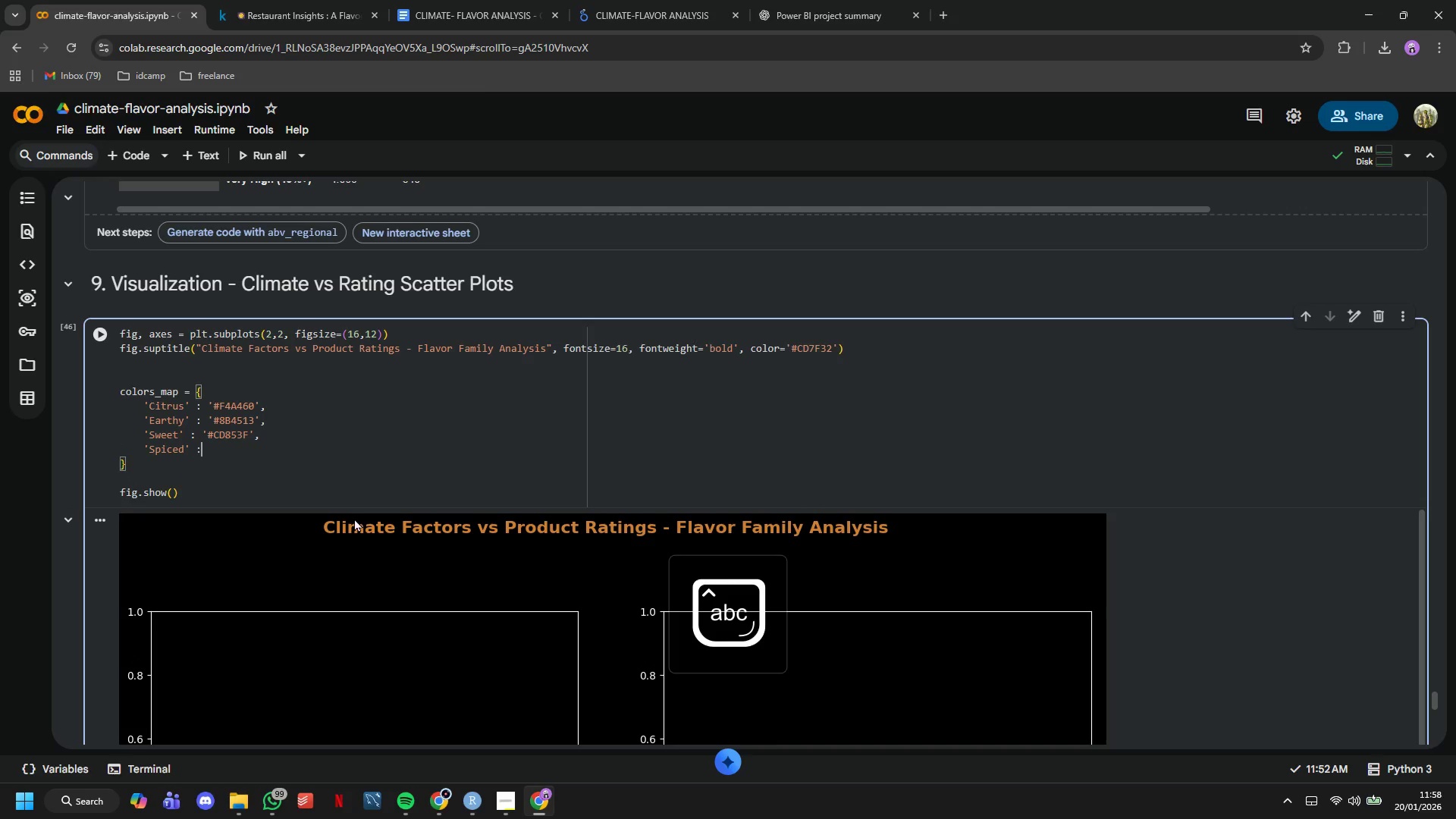 
key(Shift+Semicolon)
 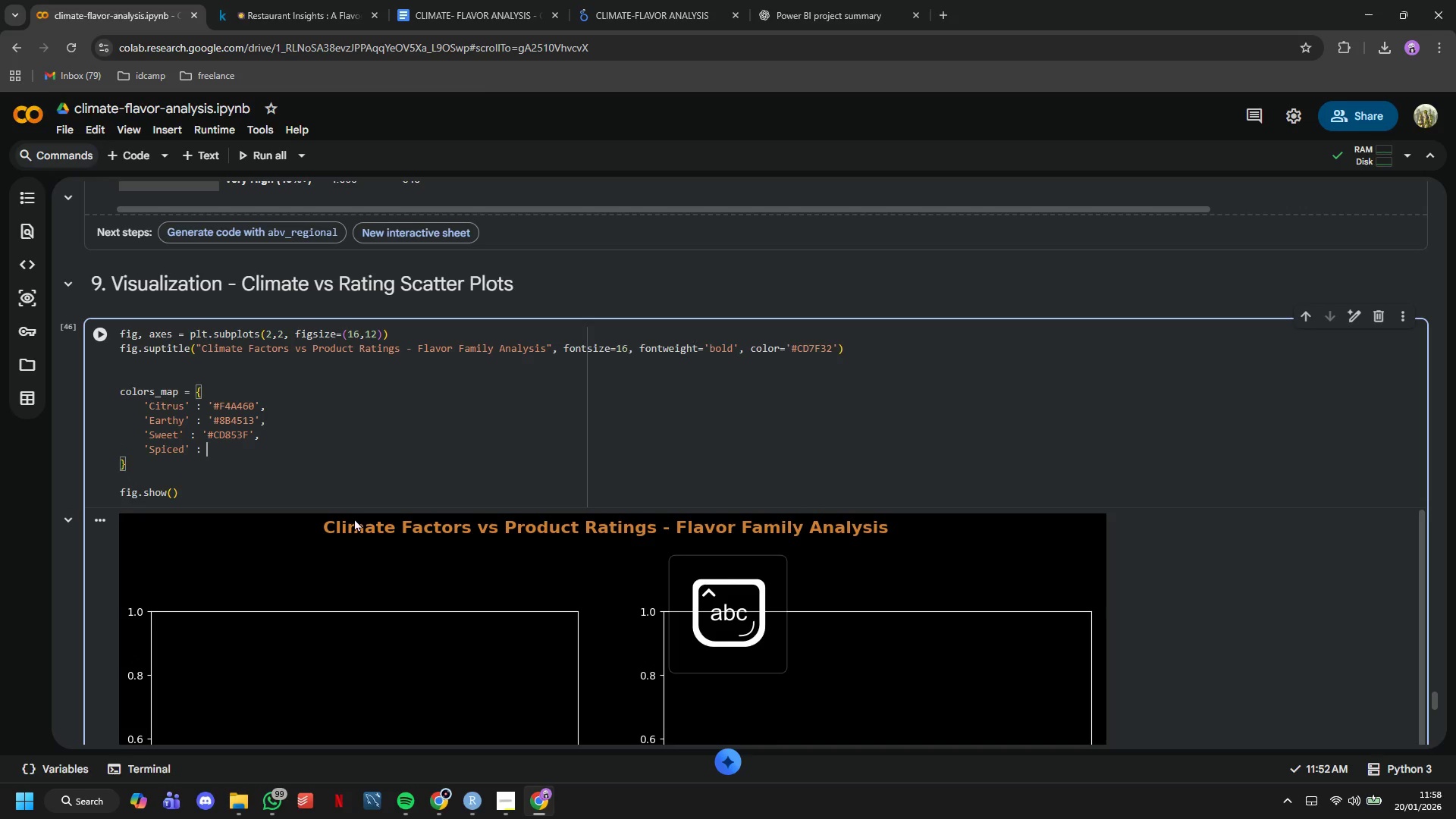 
key(Space)
 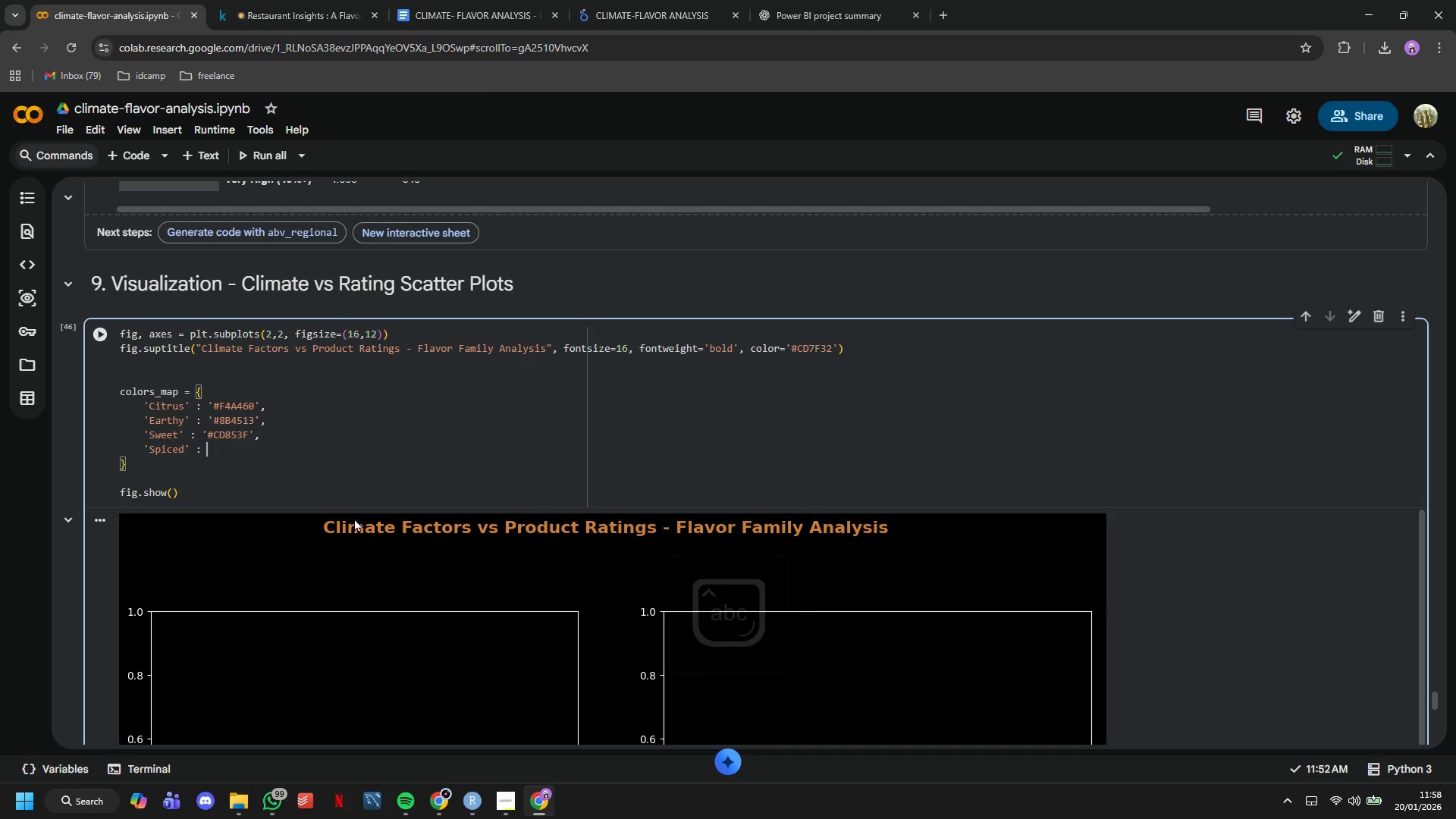 
key(Quote)
 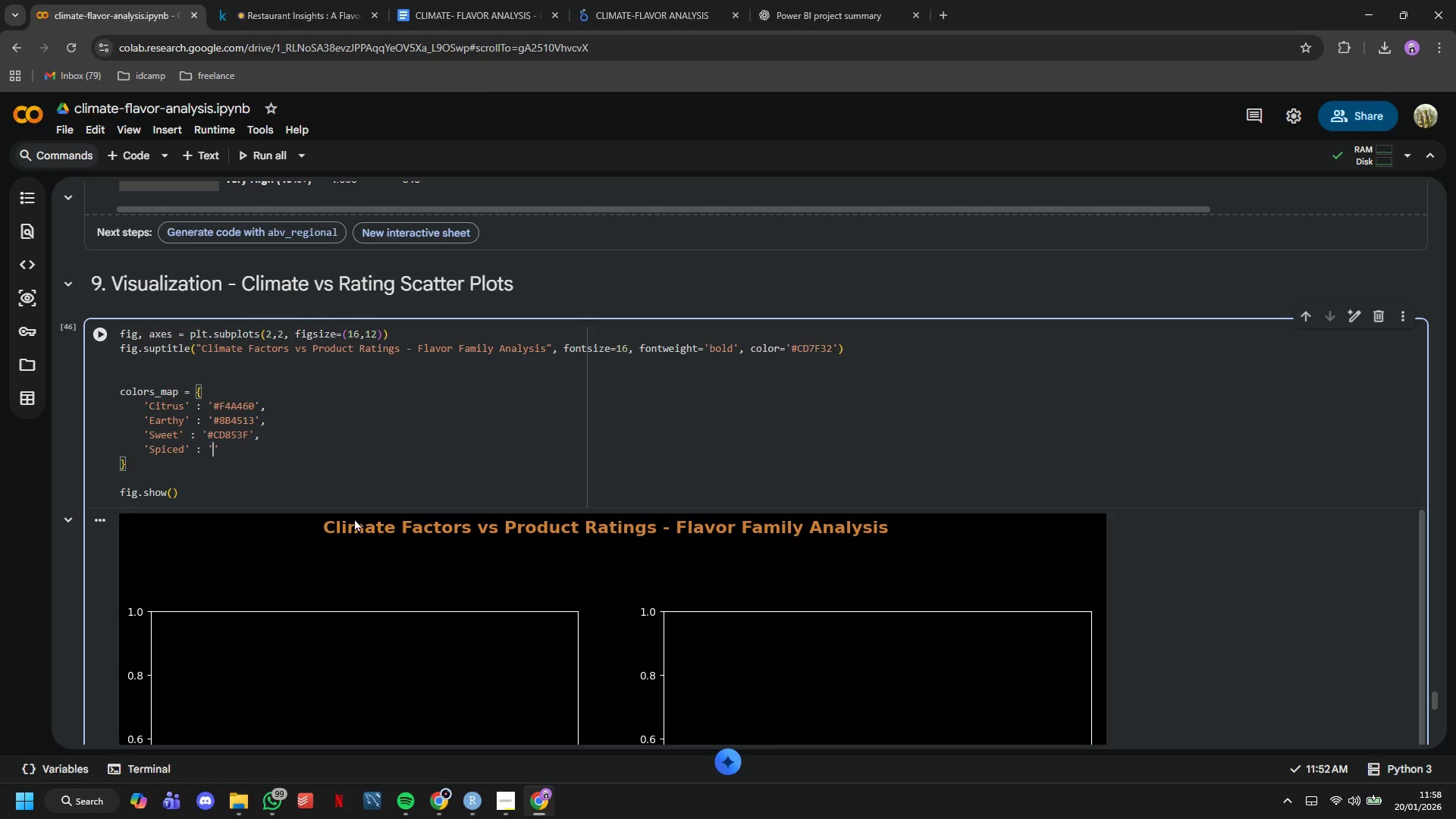 
key(Shift+3)
 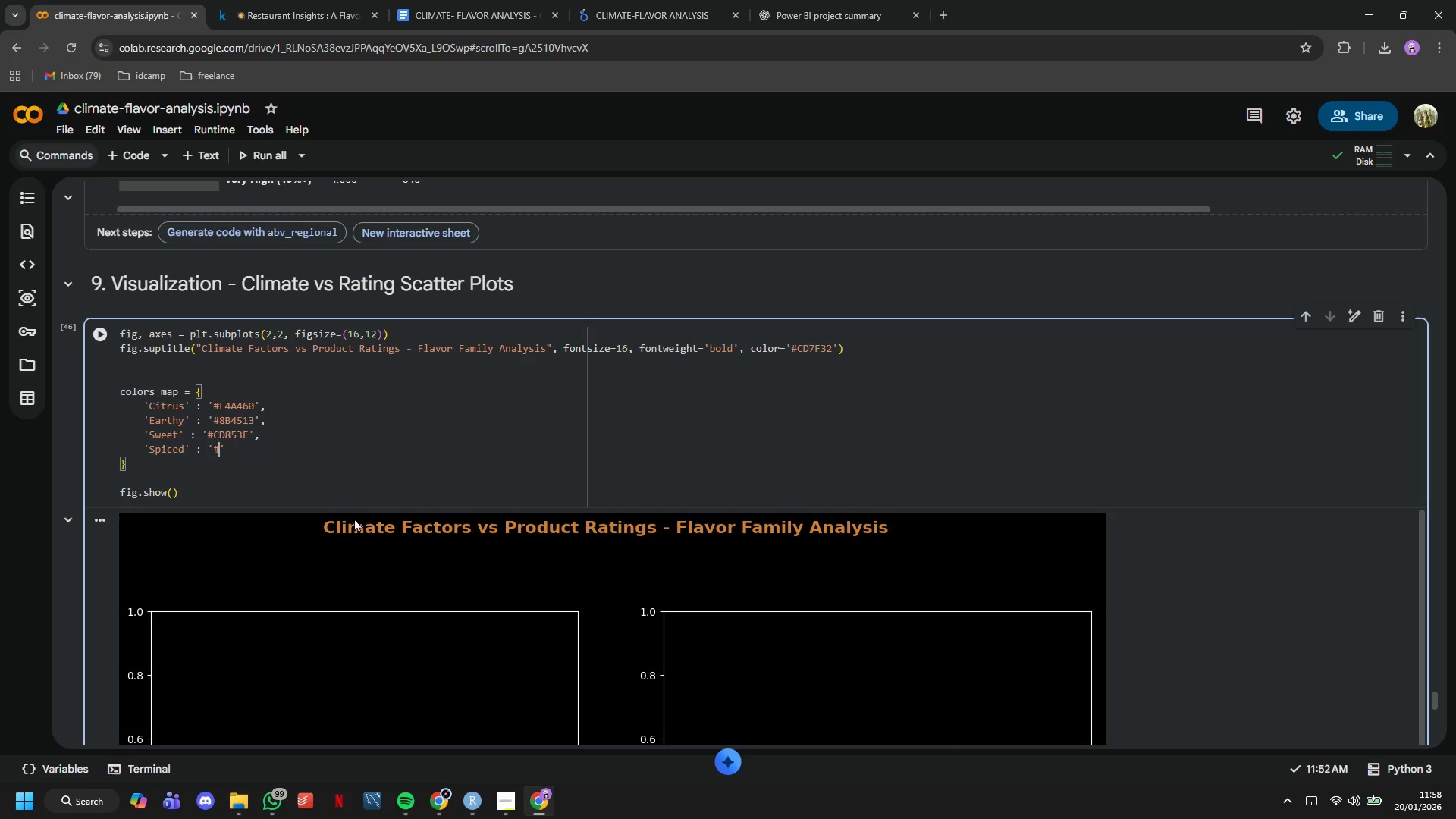 
type(D269)
 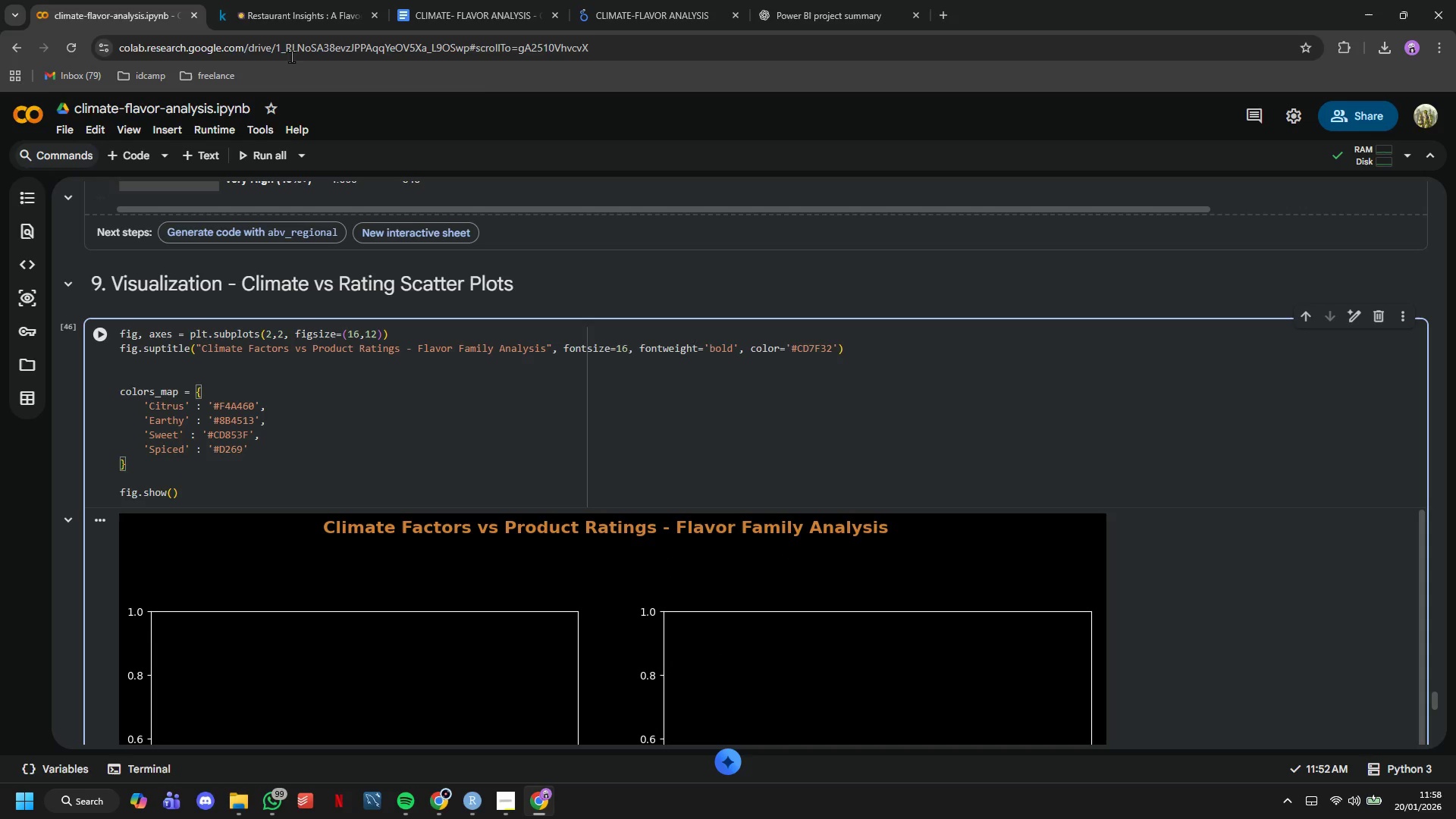 
wait(6.17)
 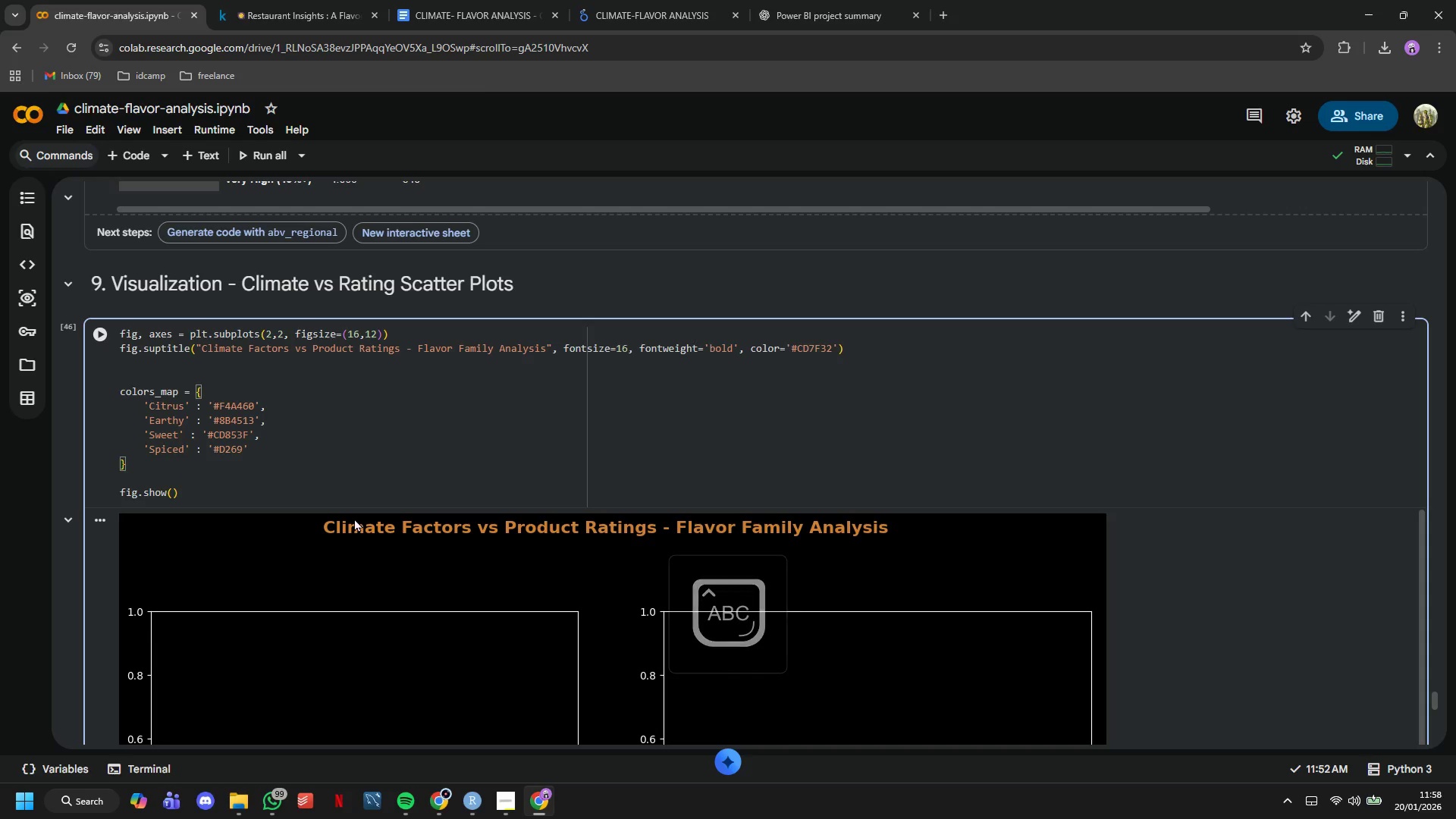 
left_click([281, 17])
 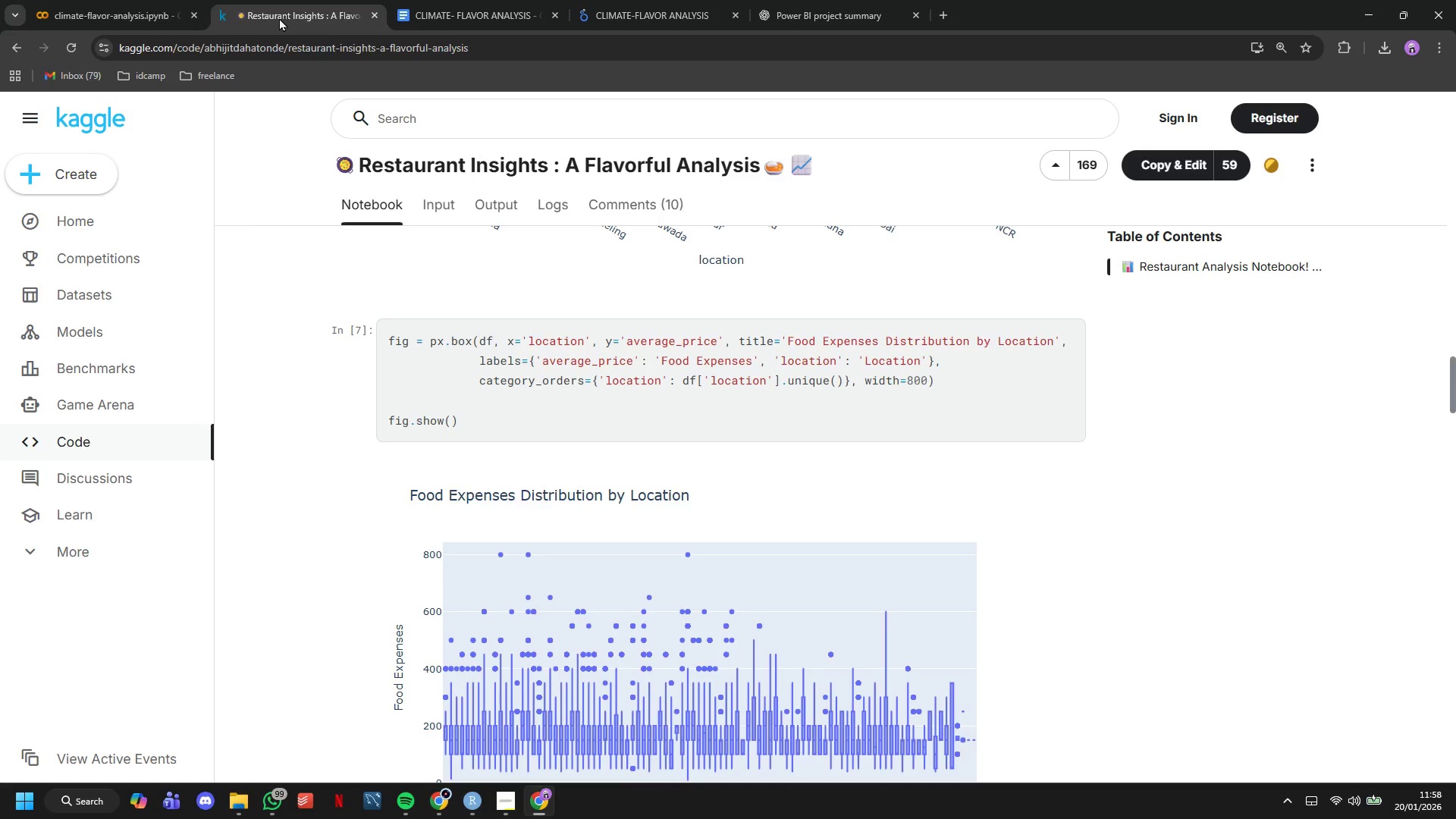 
wait(10.12)
 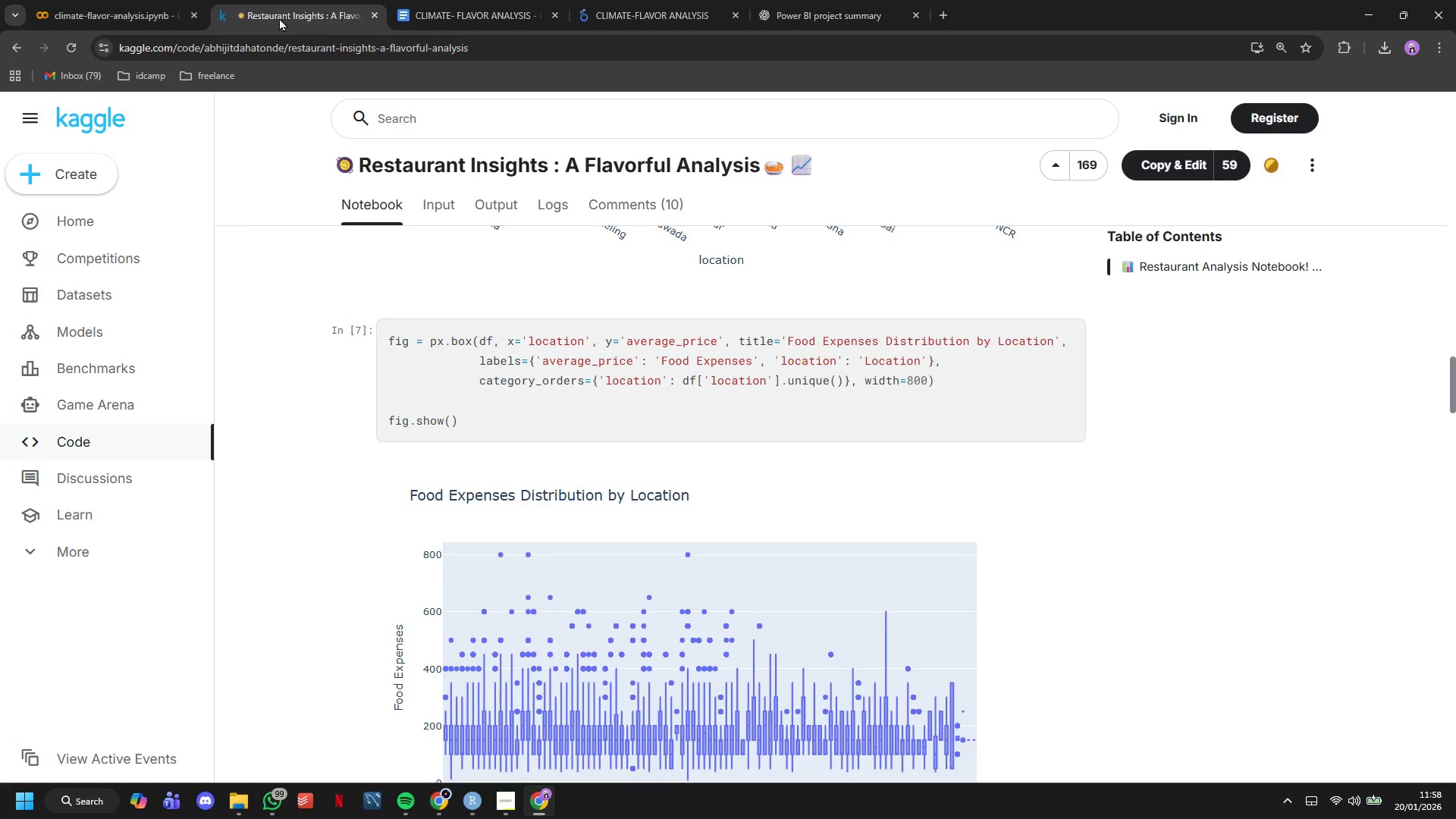 
scroll: coordinate [551, 384], scroll_direction: down, amount: 1.0
 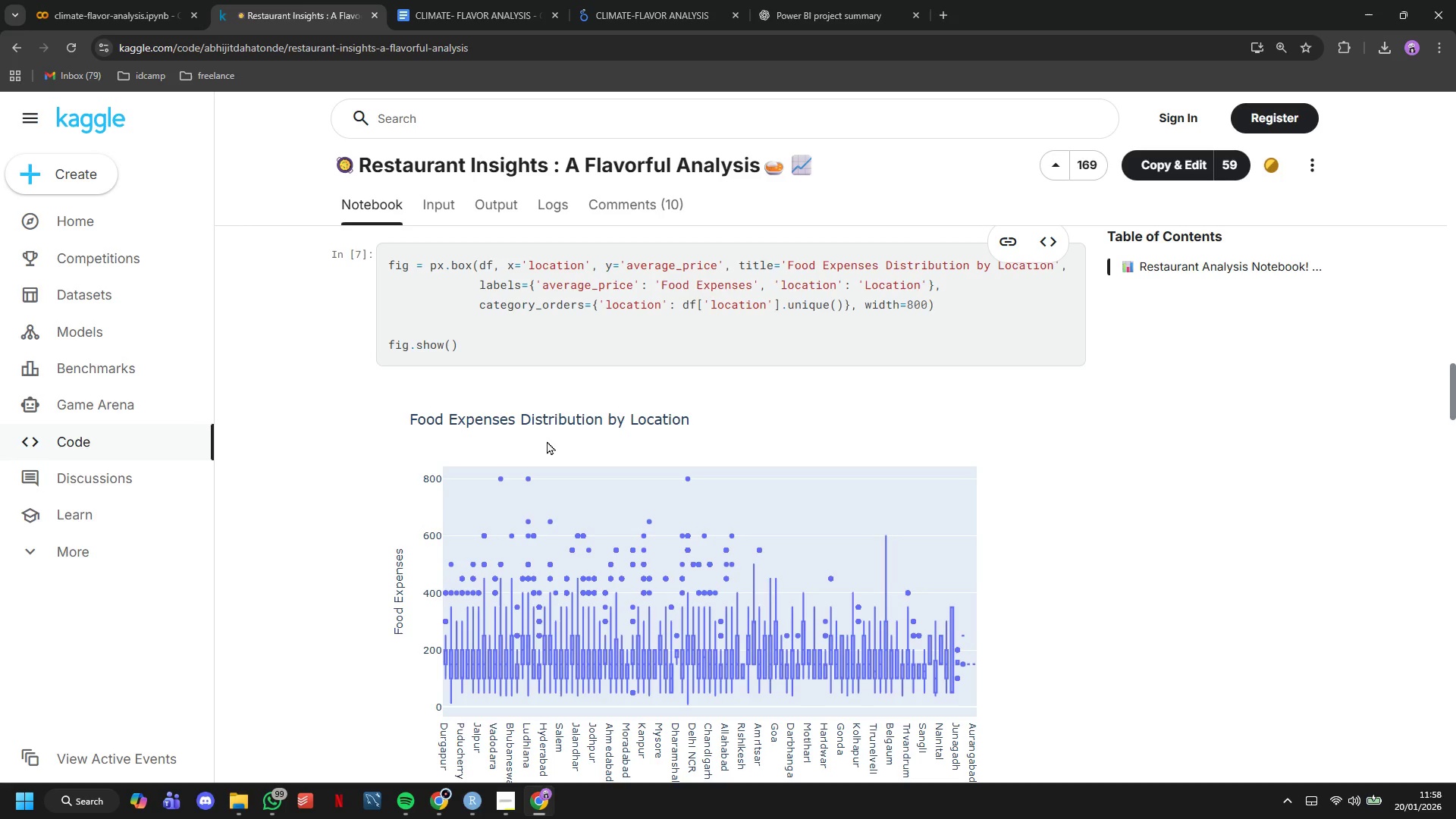 
wait(14.39)
 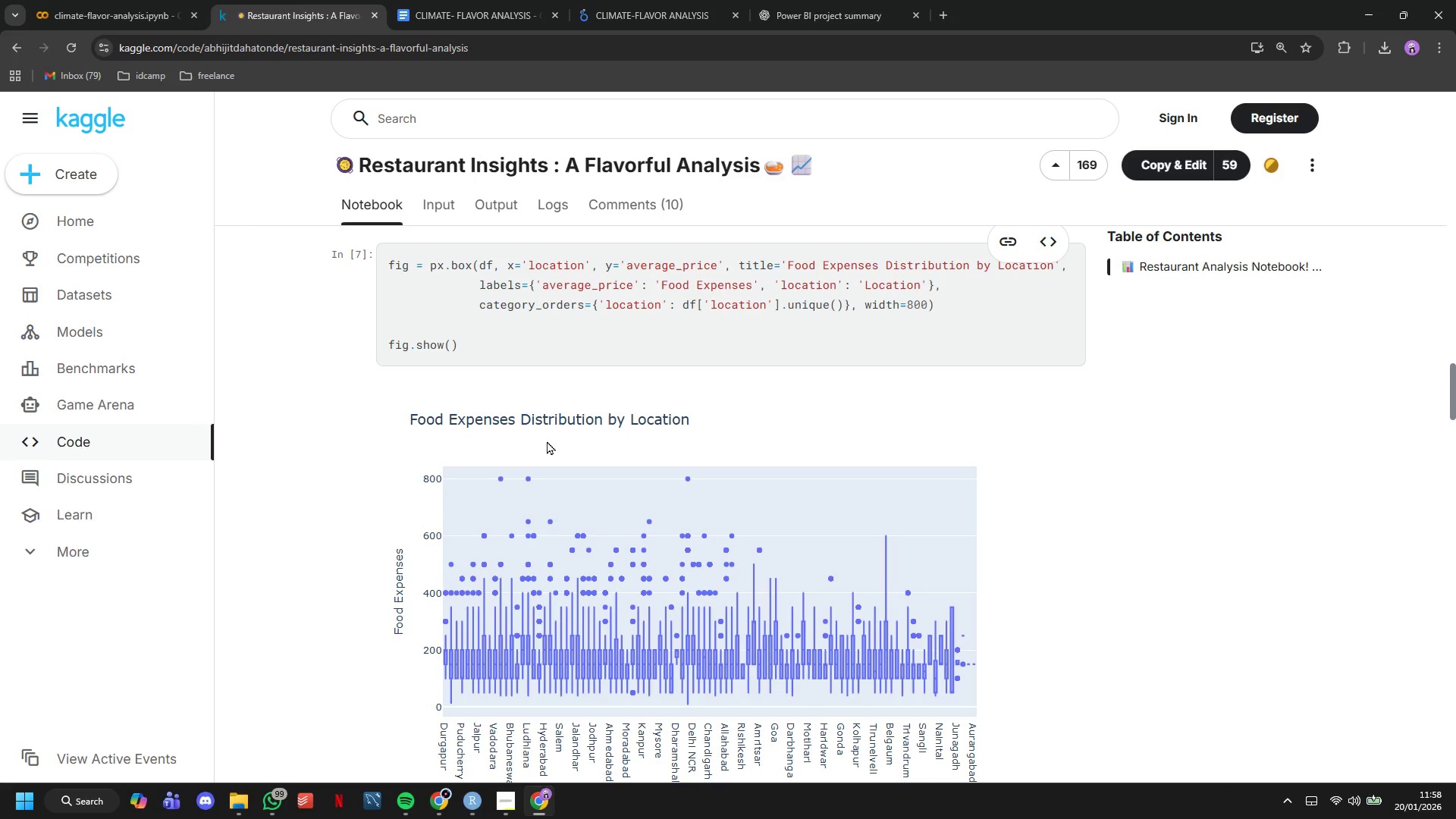 
scroll: coordinate [554, 505], scroll_direction: down, amount: 1.0
 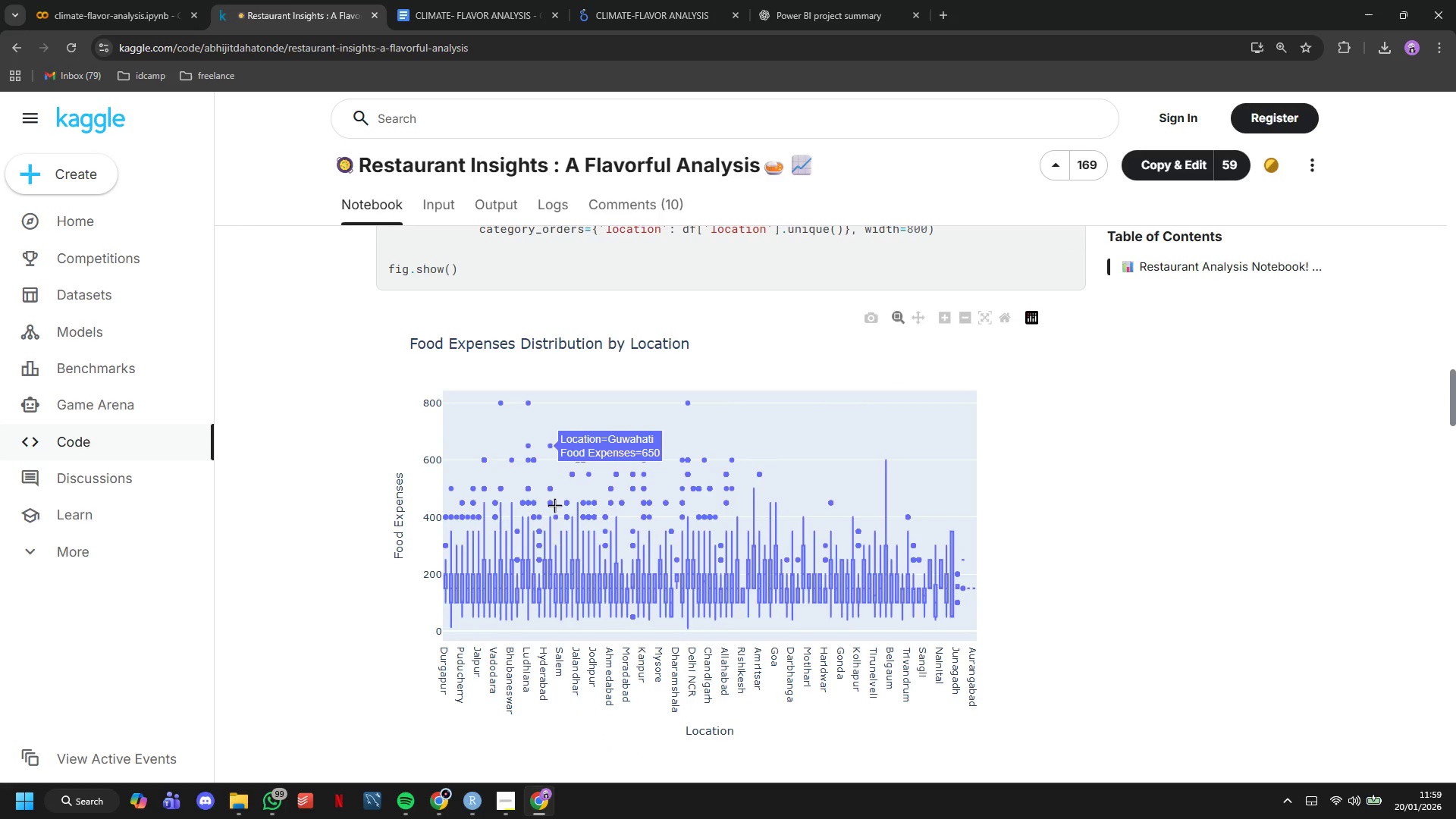 
wait(9.68)
 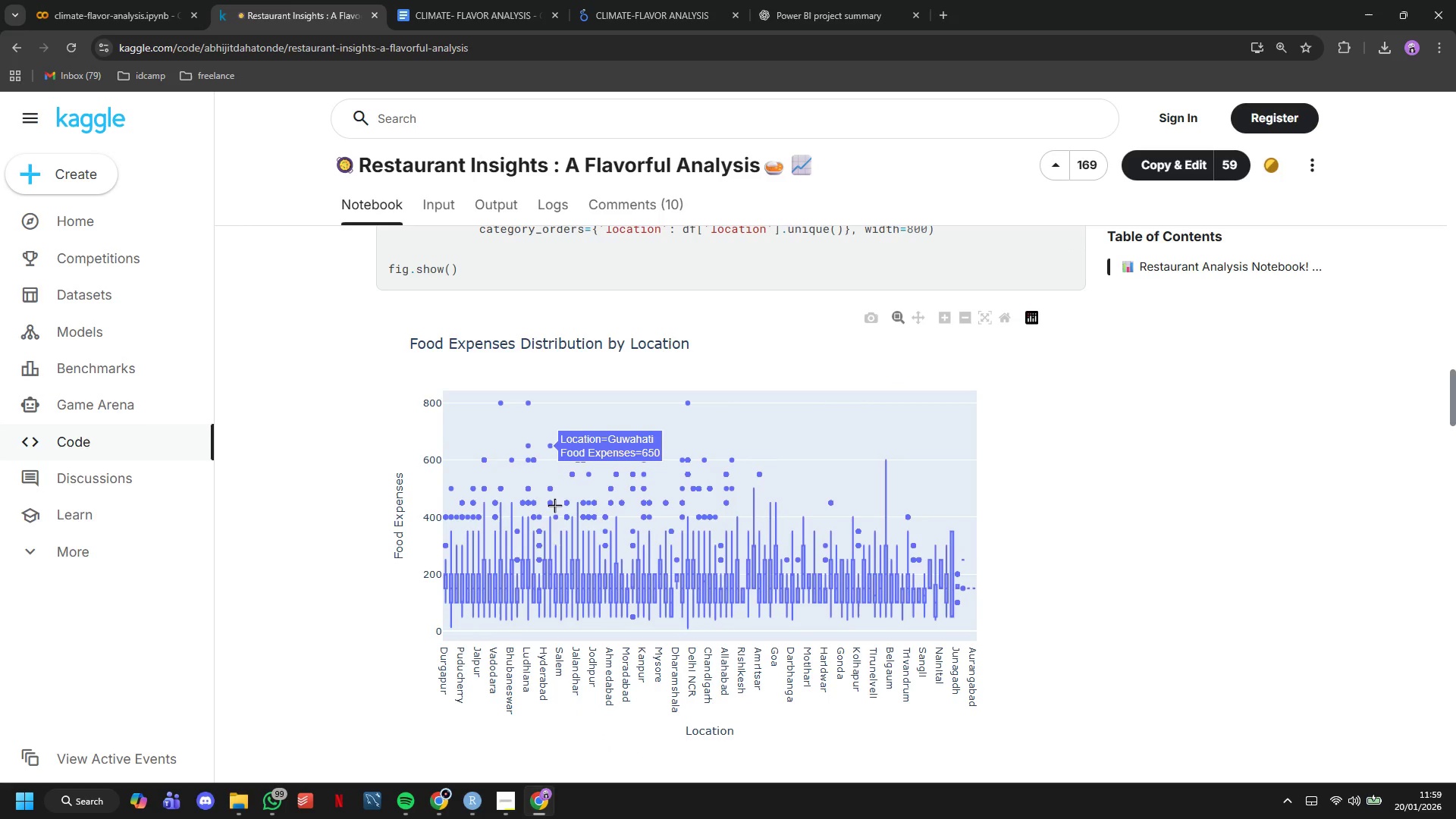 
scroll: coordinate [558, 506], scroll_direction: down, amount: 1.0
 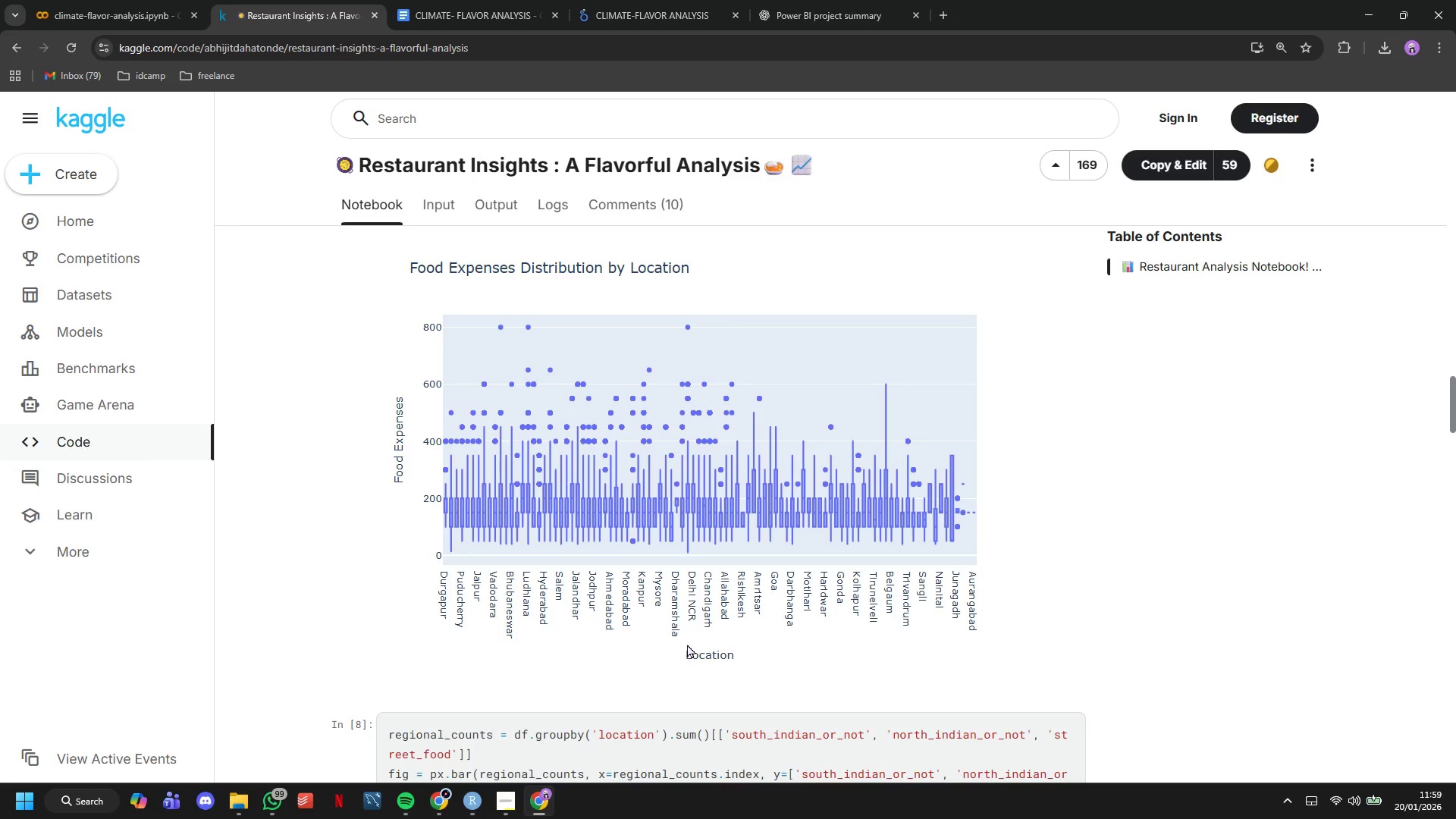 
wait(7.2)
 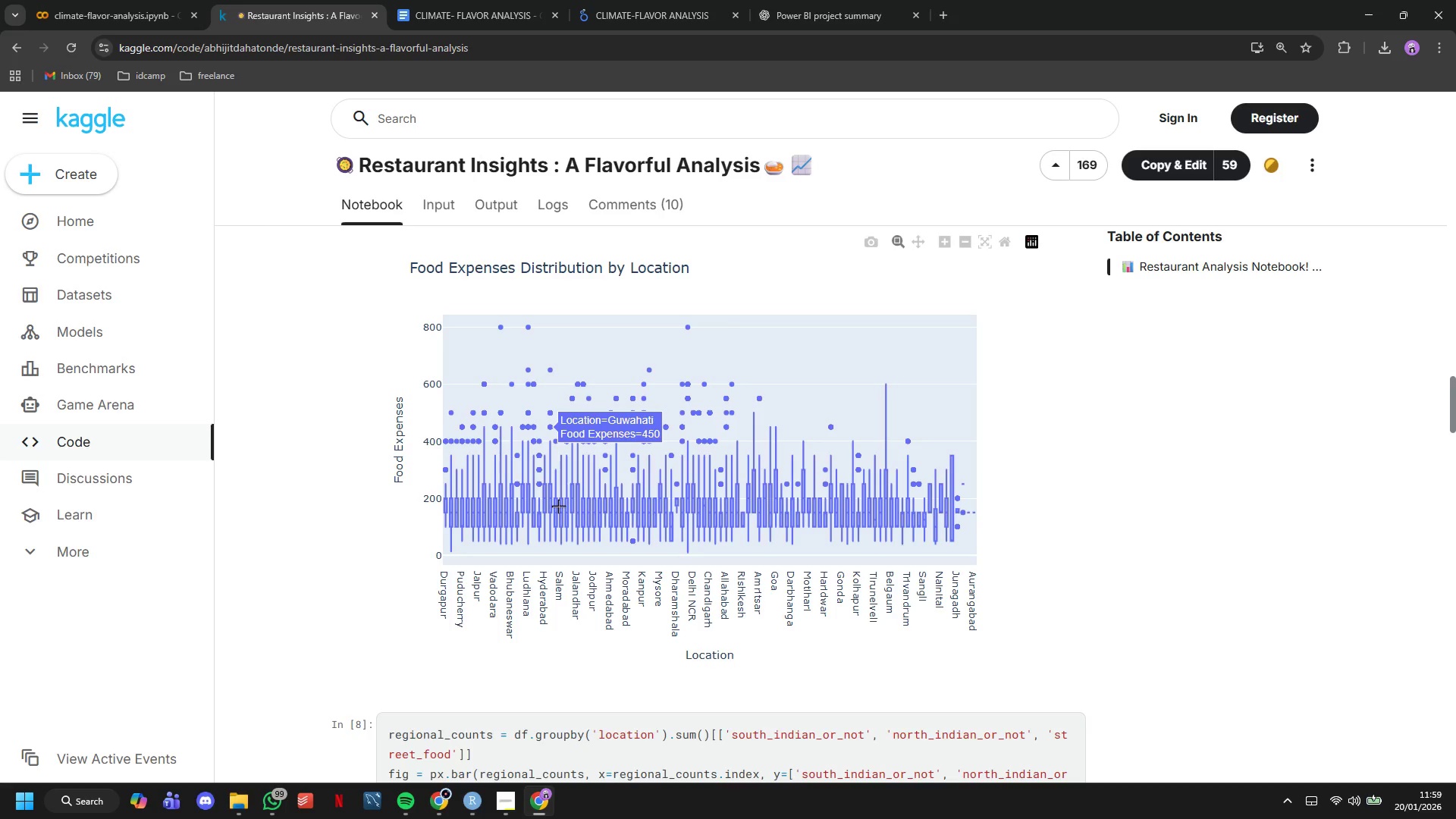 
mouse_move([262, -4])
 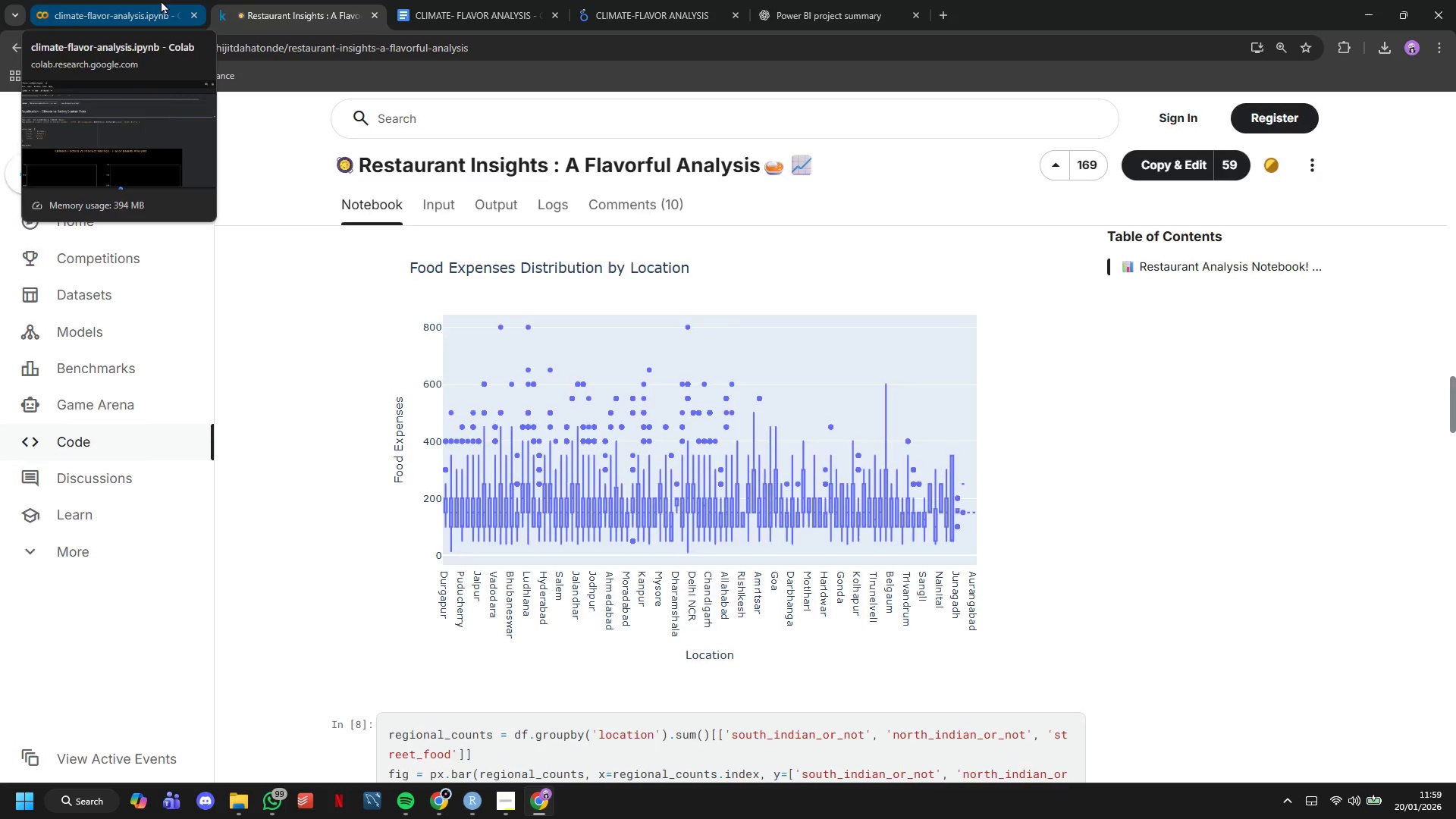 
left_click([161, 0])
 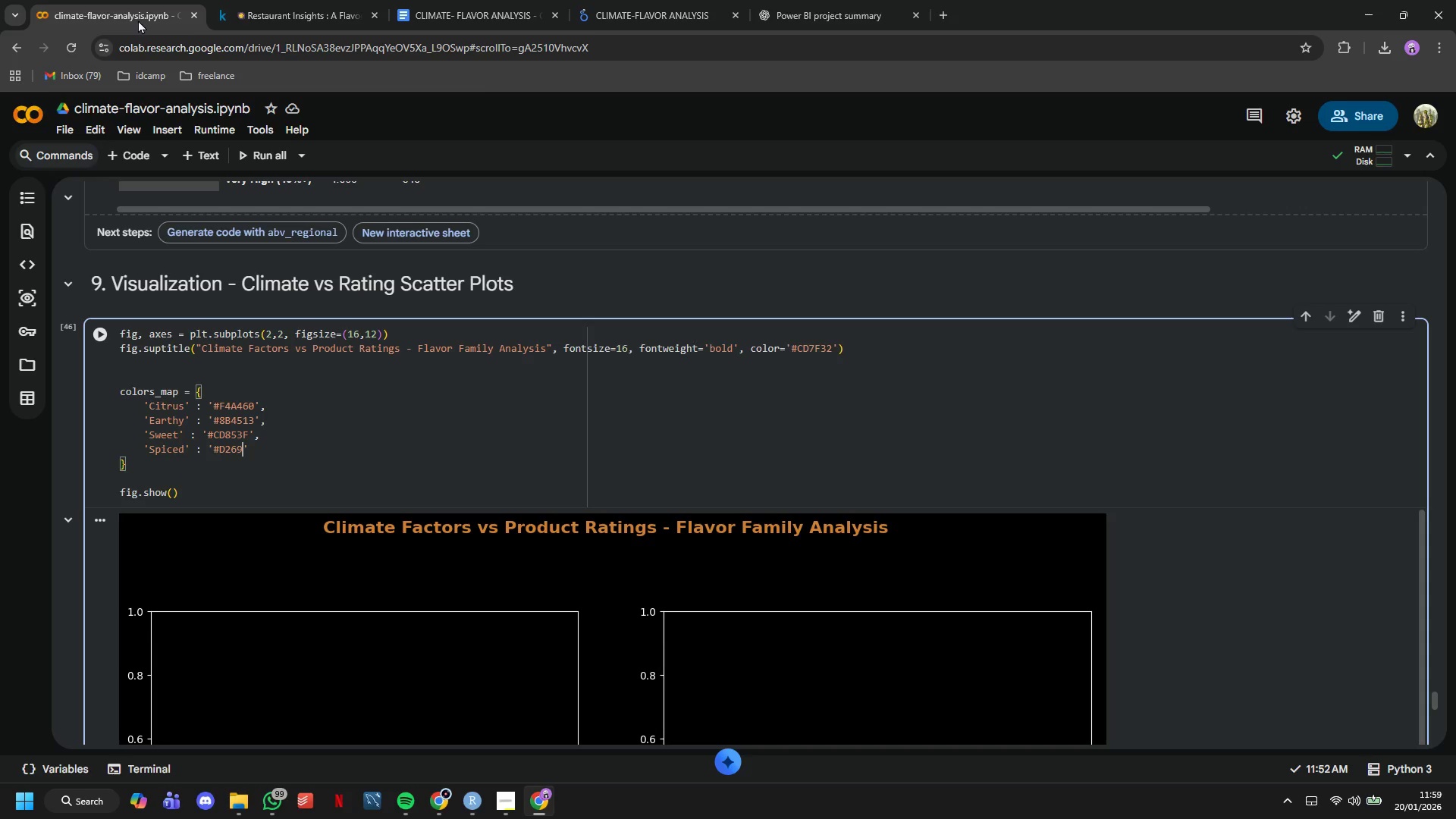 
wait(18.11)
 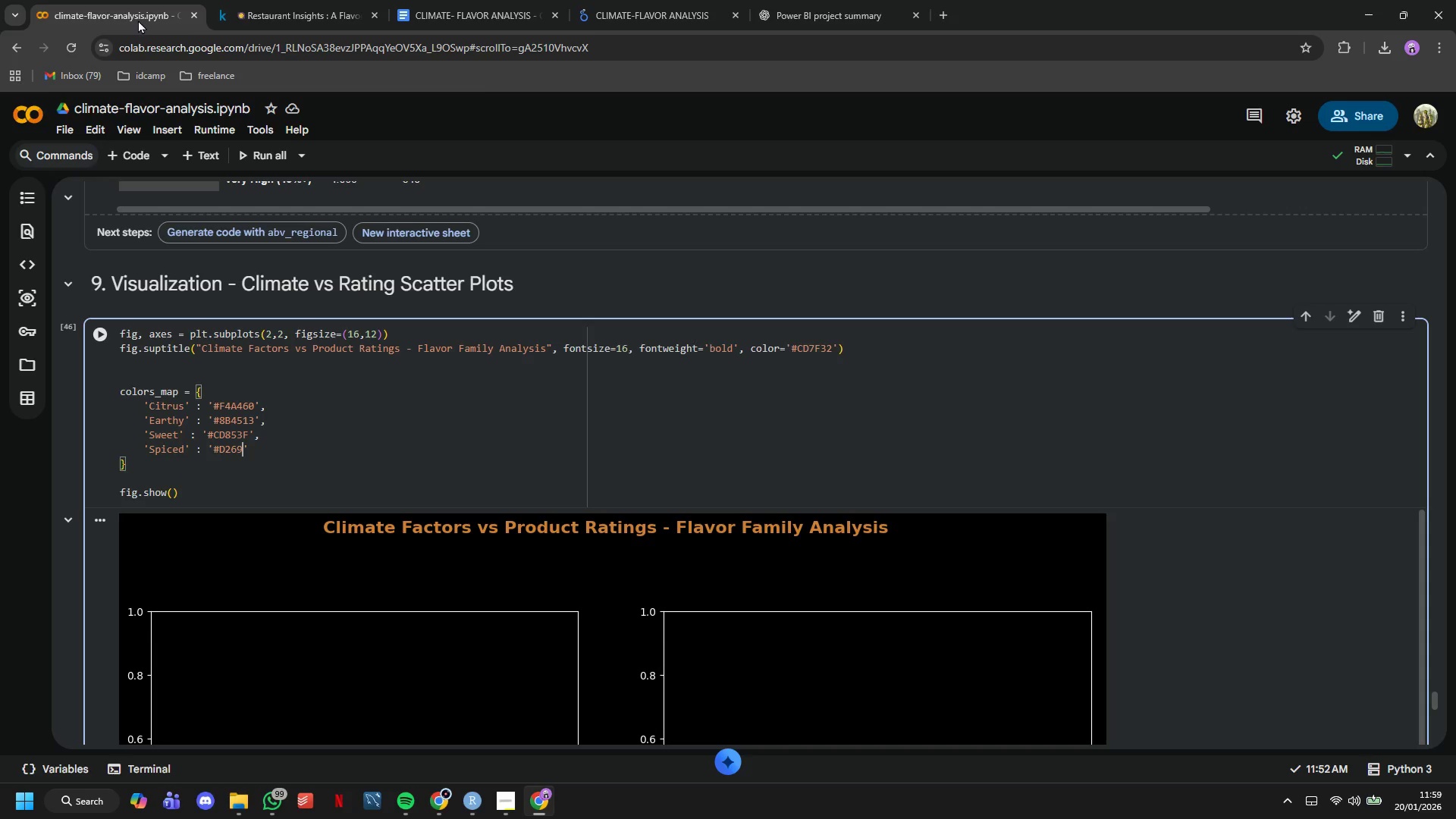 
type(1D)
key(Backspace)
type(E)
 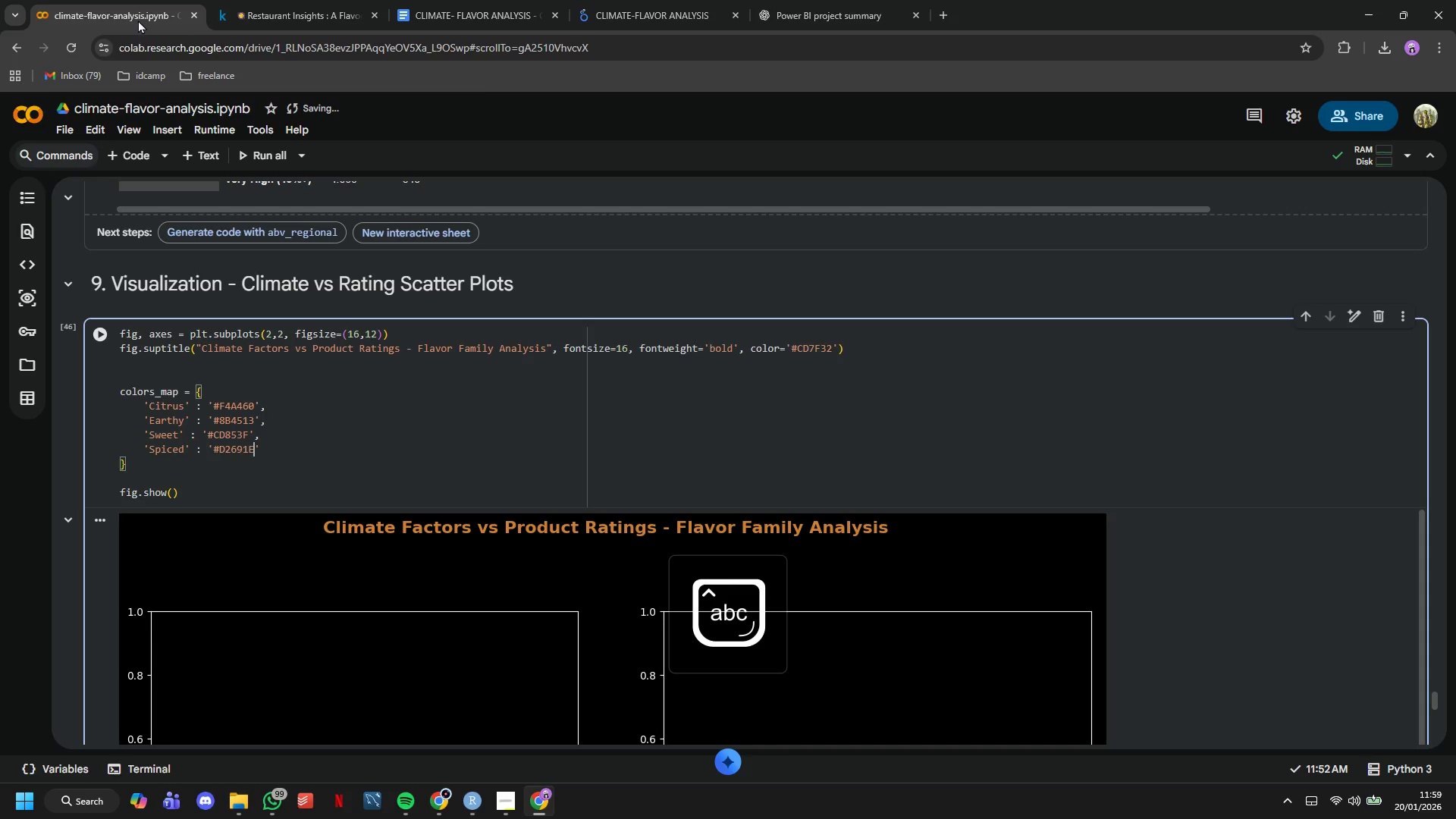 
key(ArrowRight)
 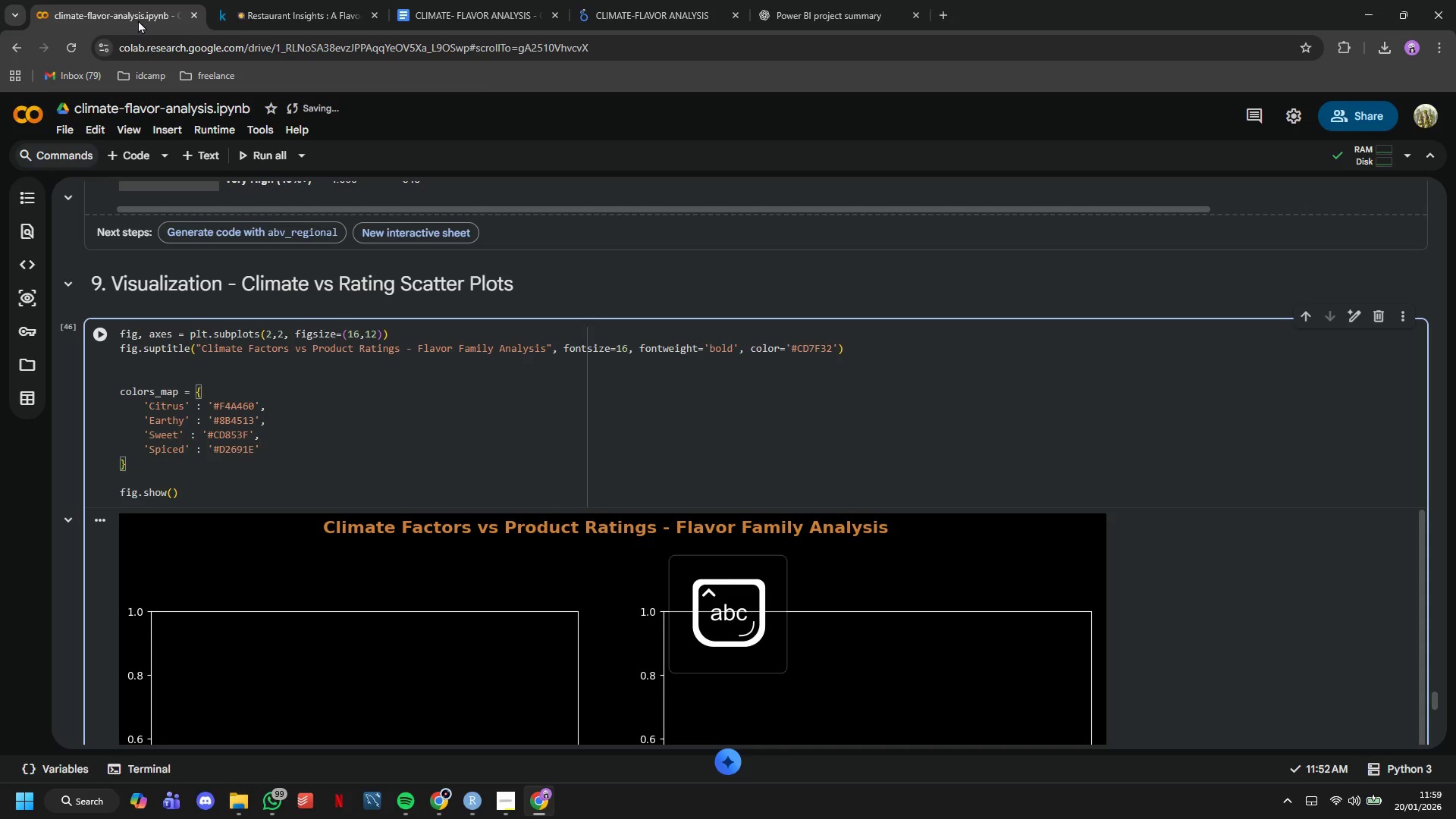 
key(Comma)
 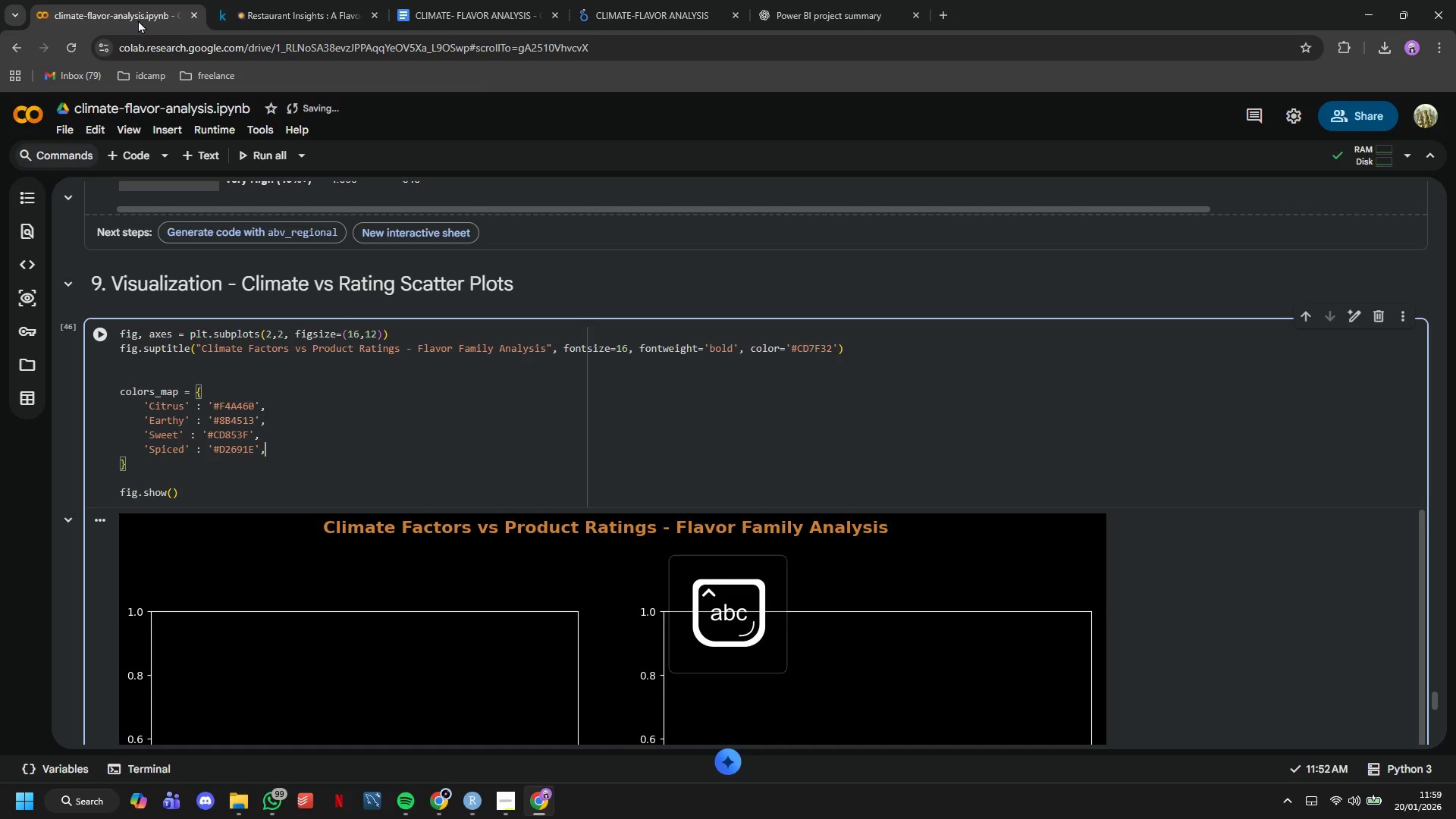 
key(Enter)
 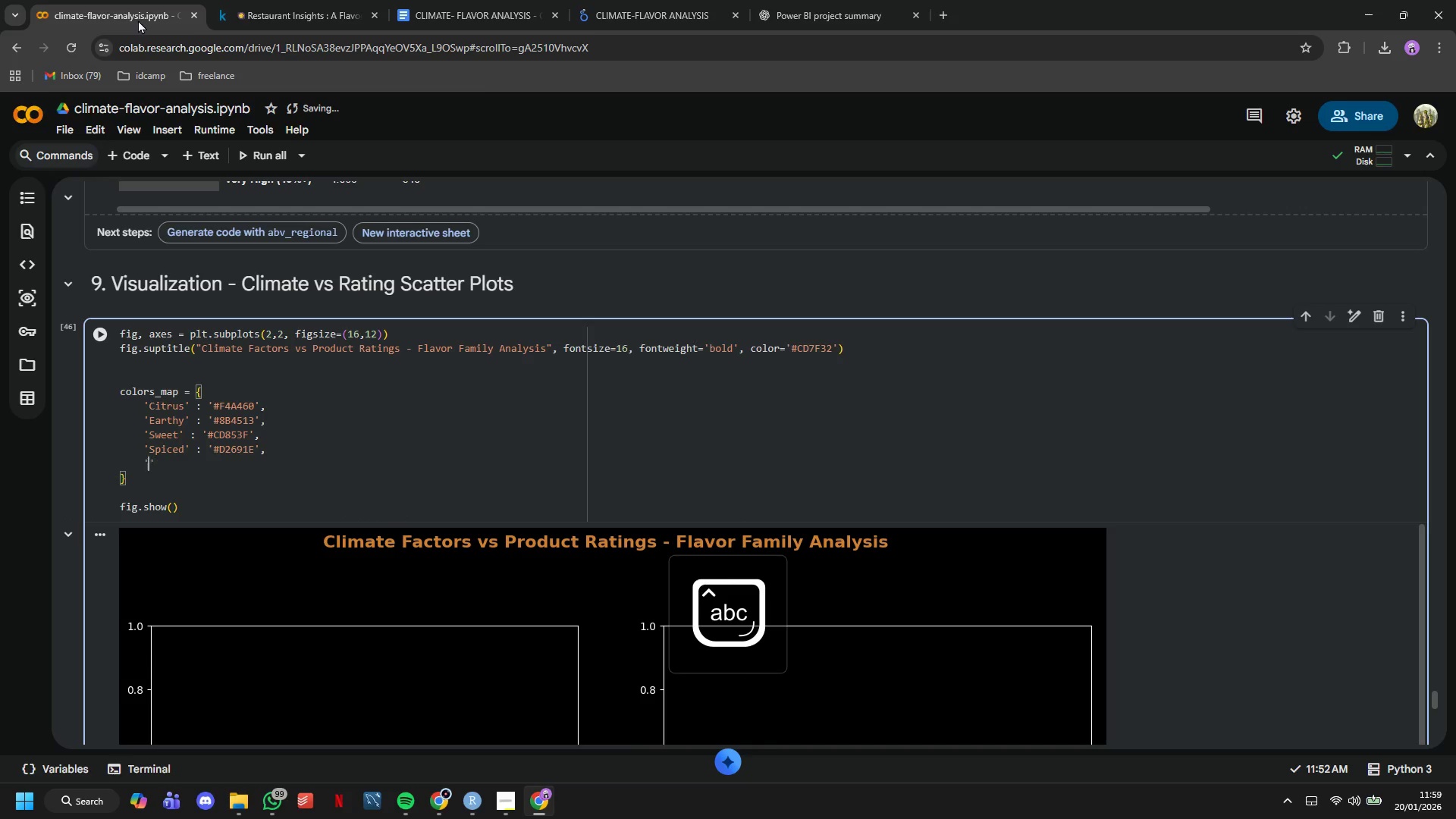 
type('Floral)
 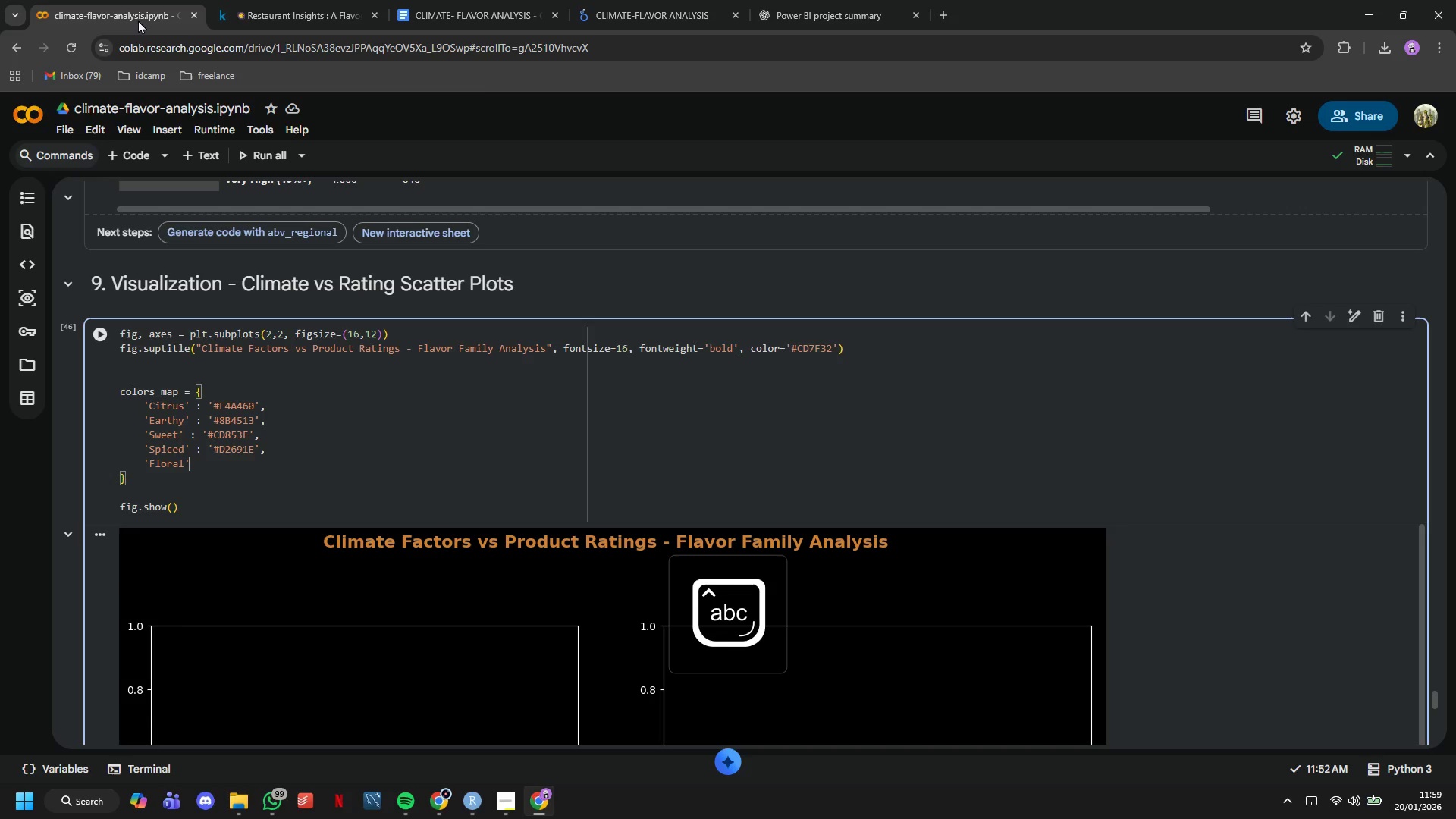 
key(ArrowRight)
 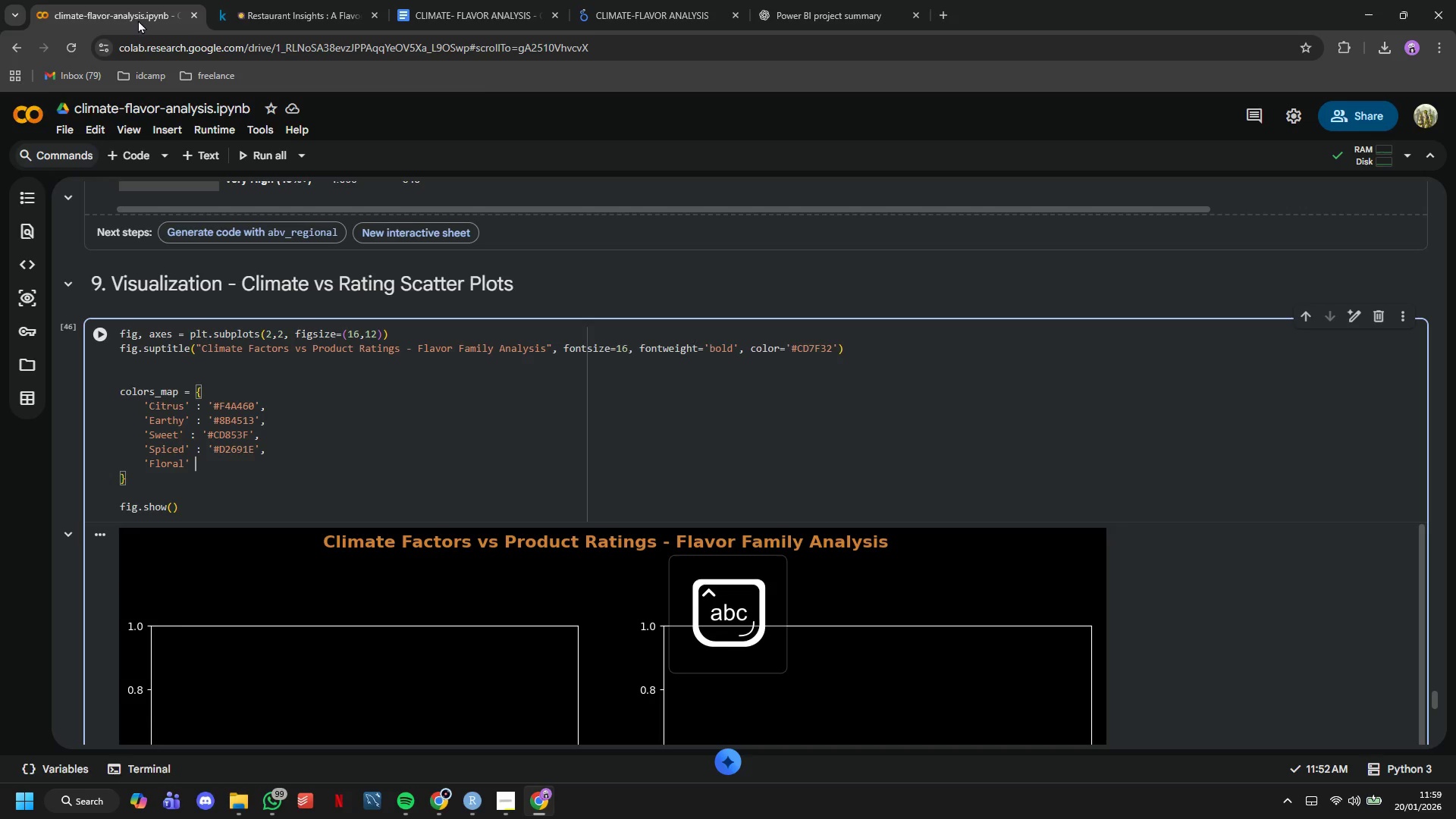 
key(Space)
 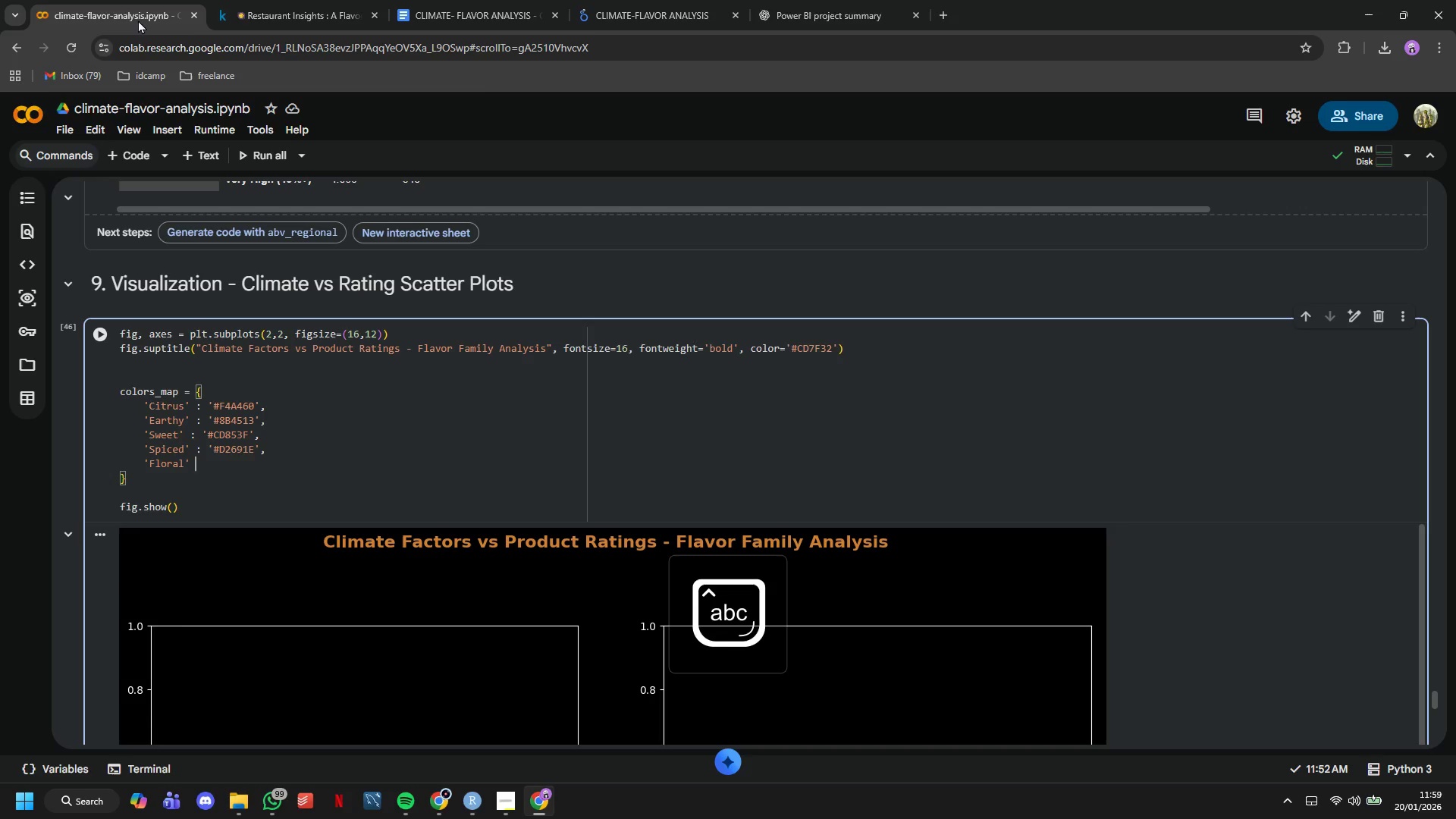 
key(Shift+Semicolon)
 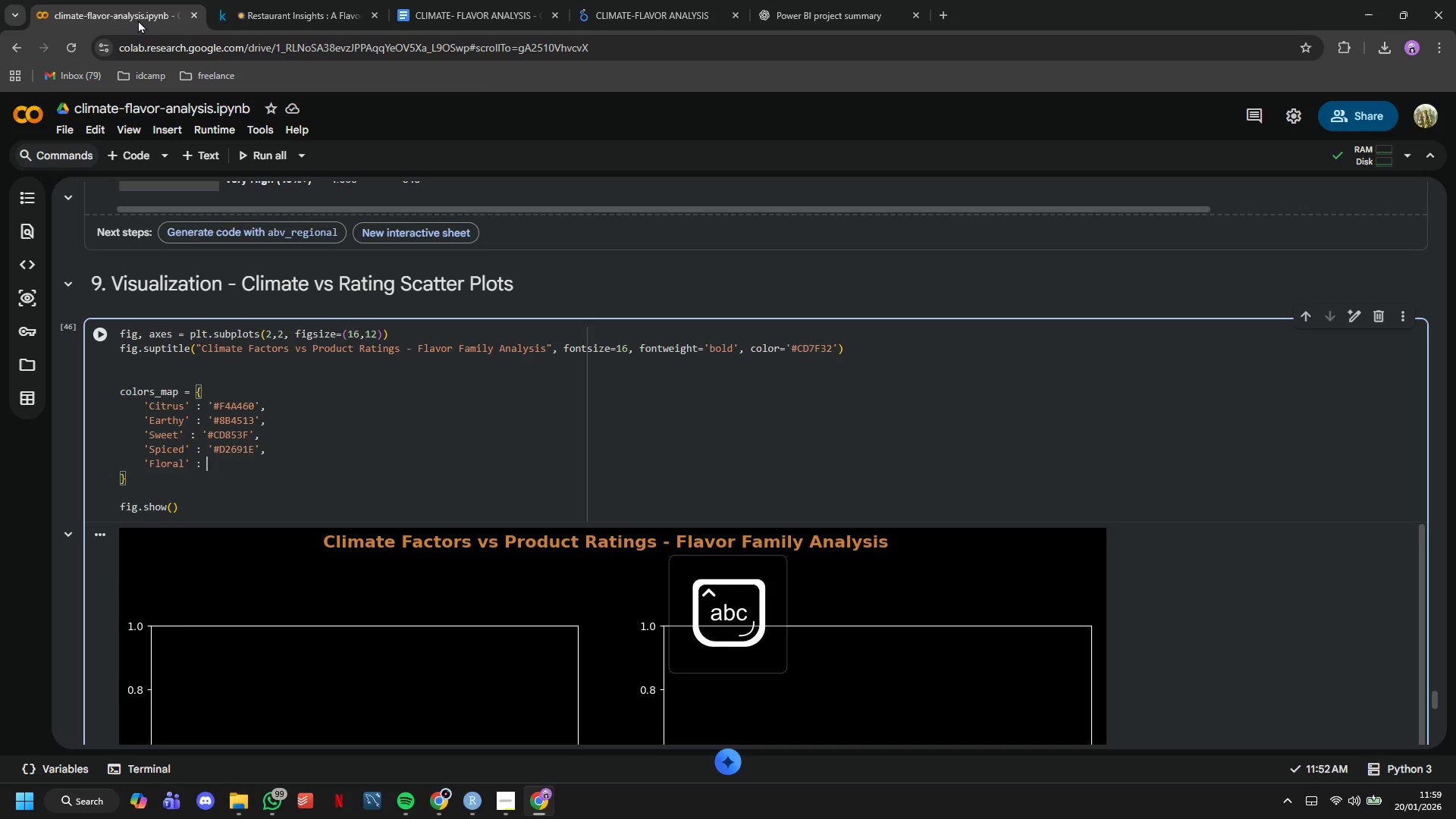 
key(Space)
 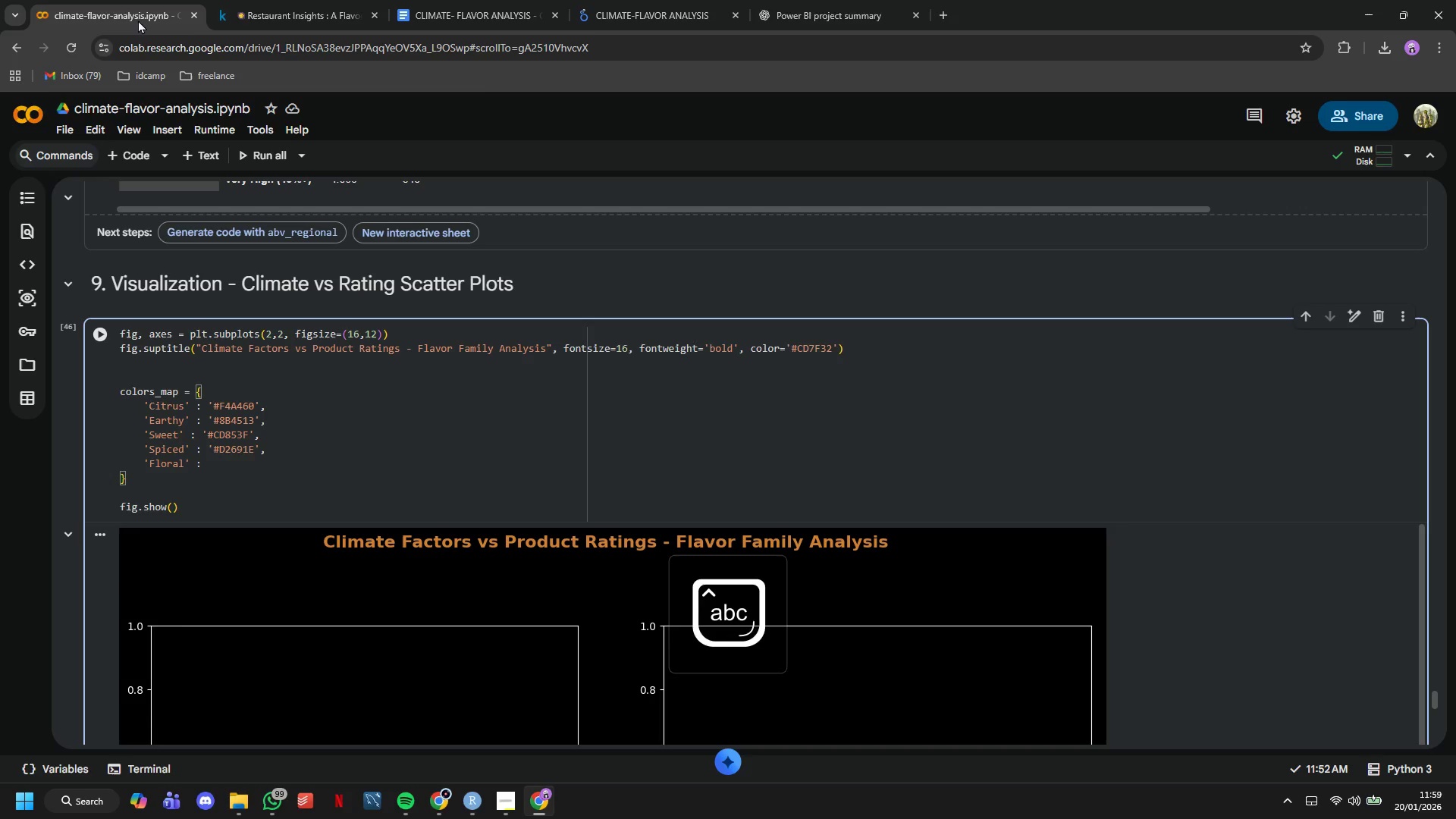 
key(Quote)
 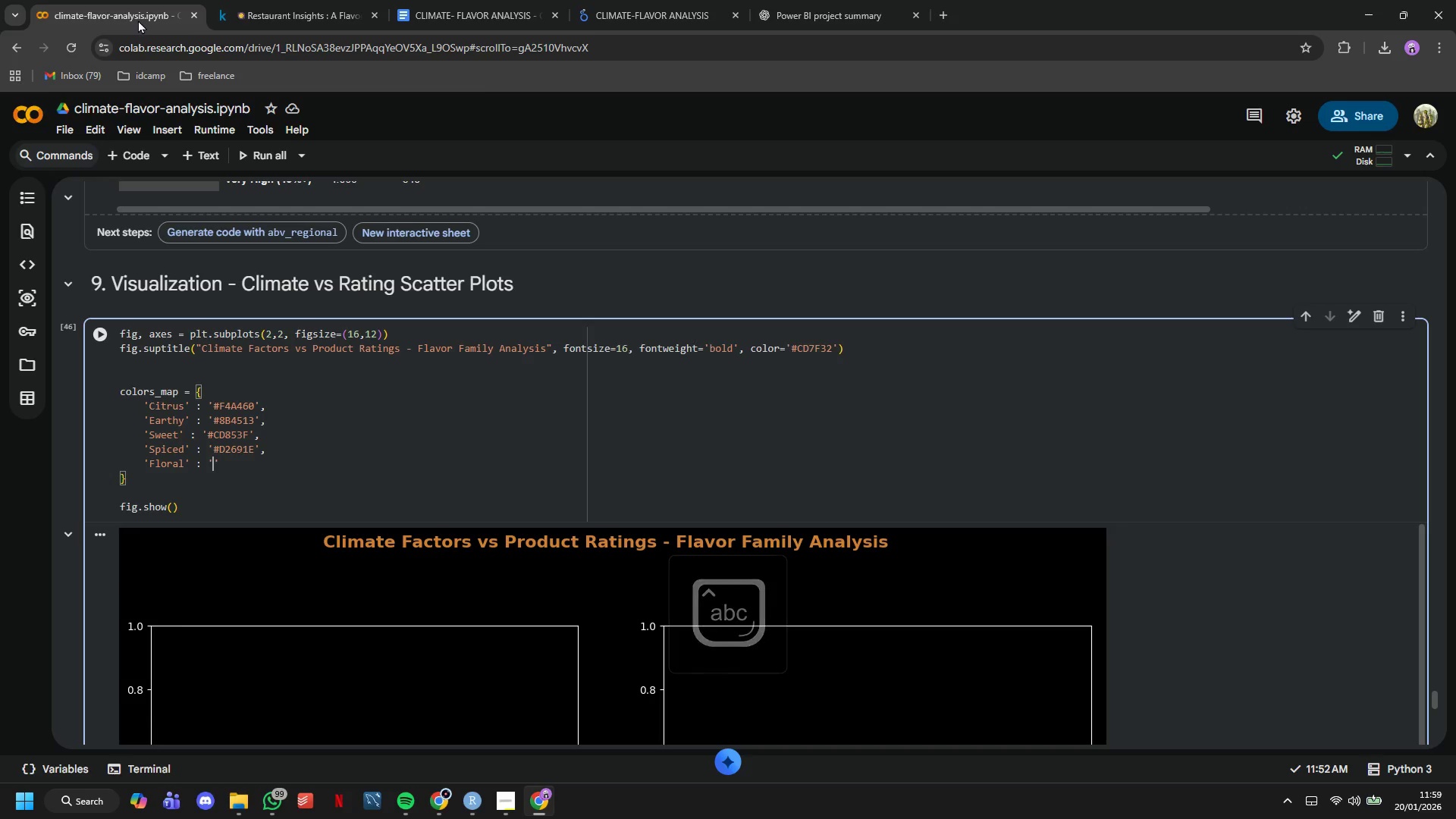 
key(Shift+3)
 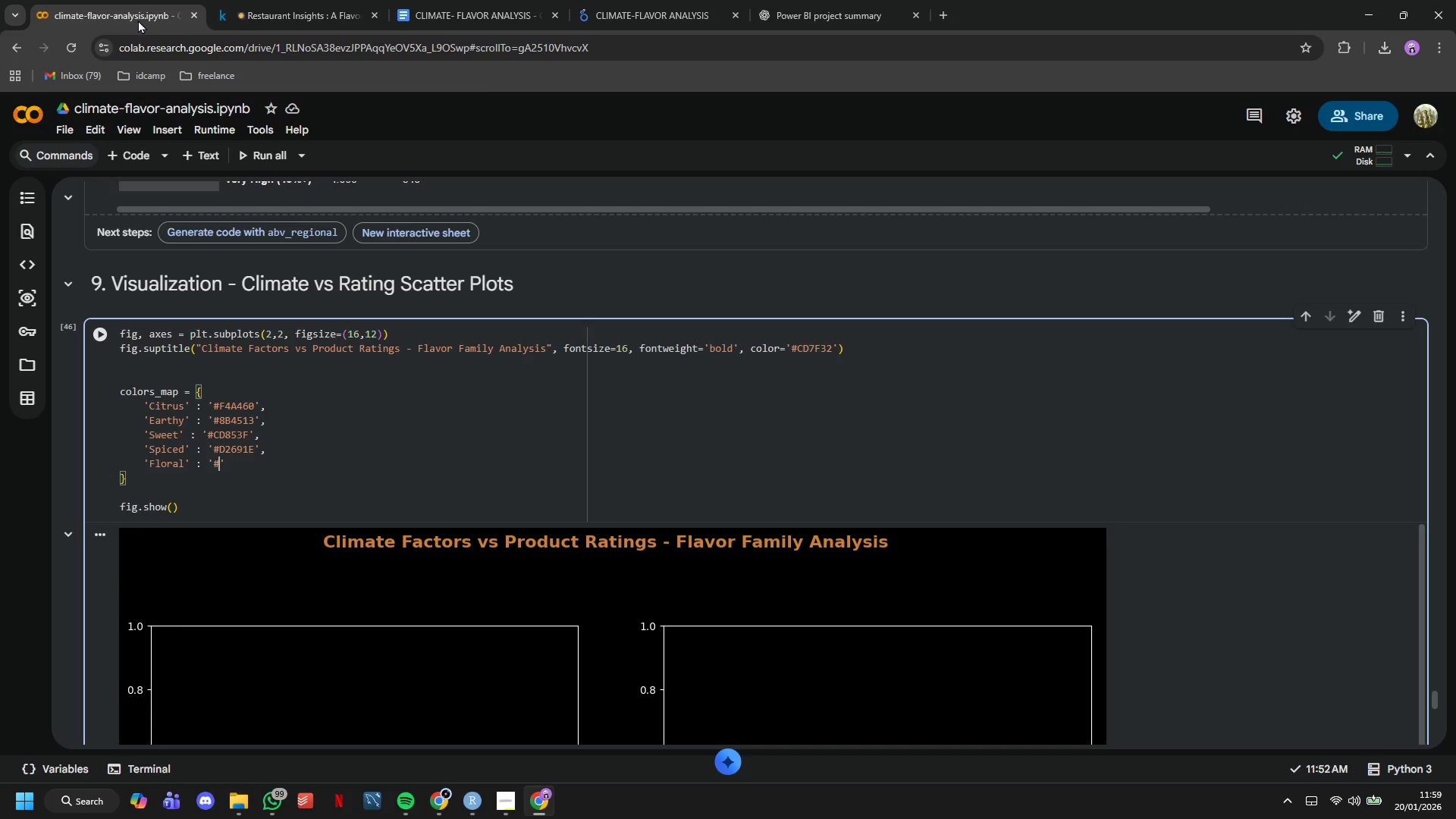 
wait(11.3)
 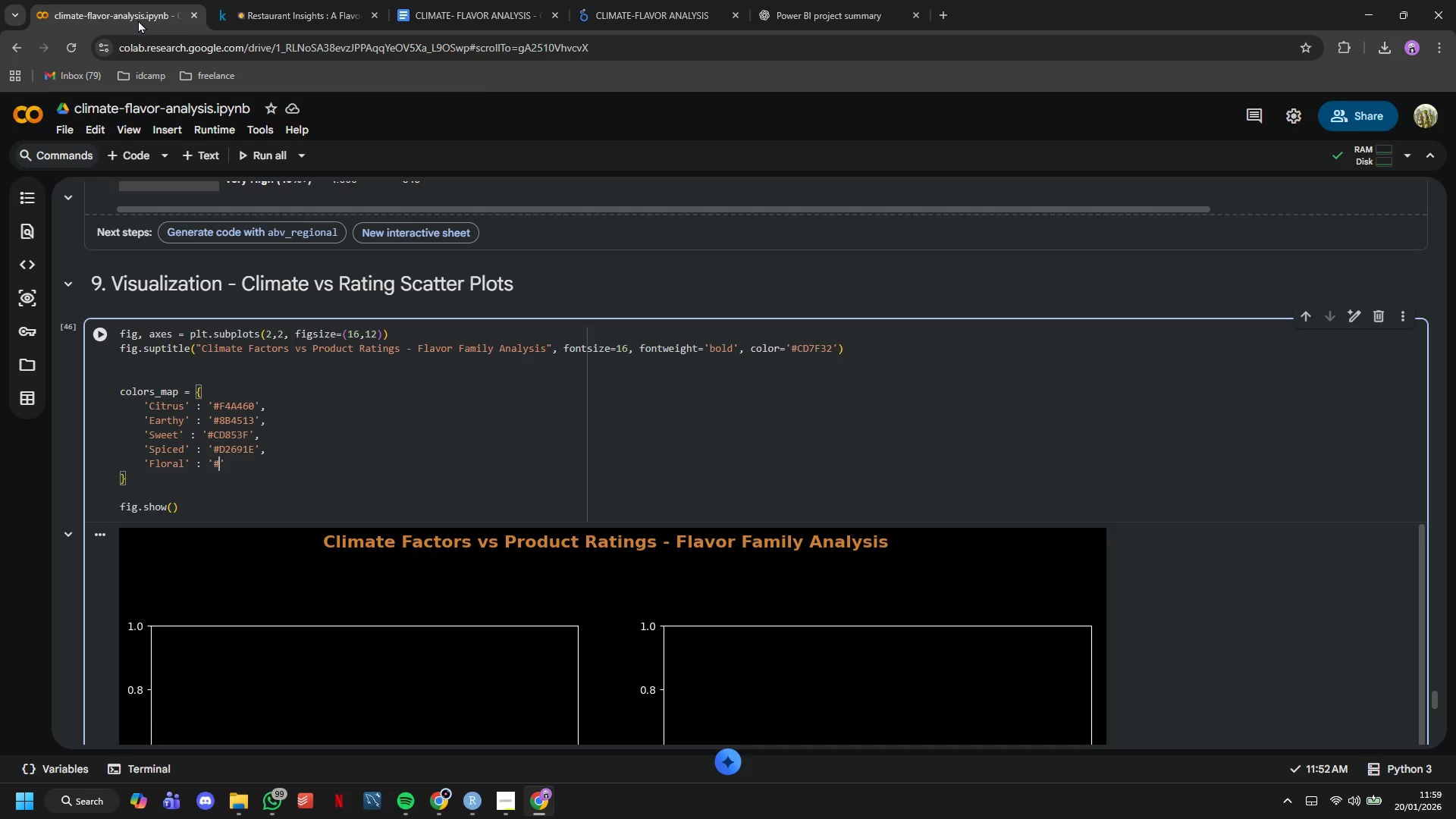 
type(#)
key(Backspace)
type(DDA0)
 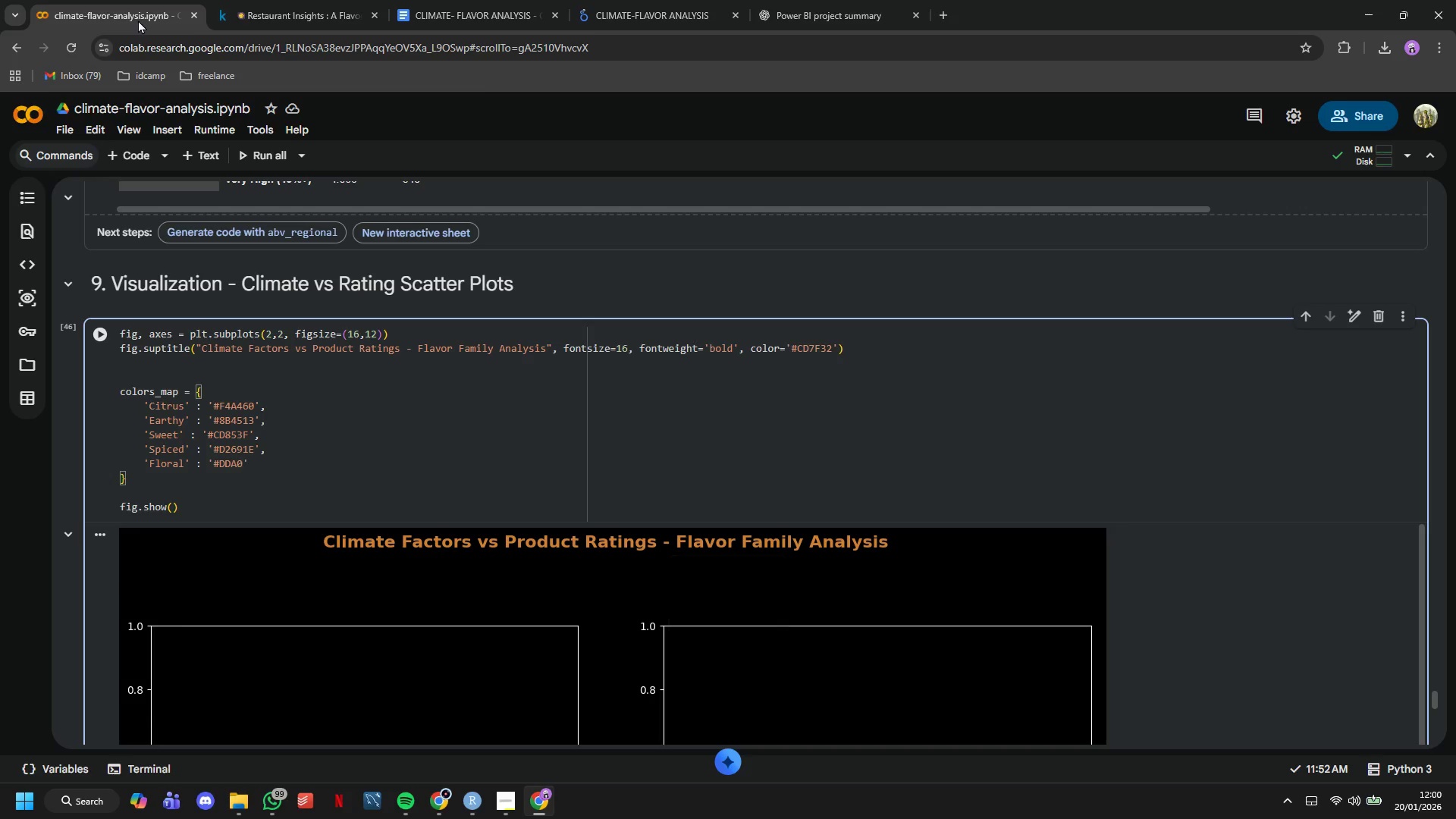 
type(DD)
 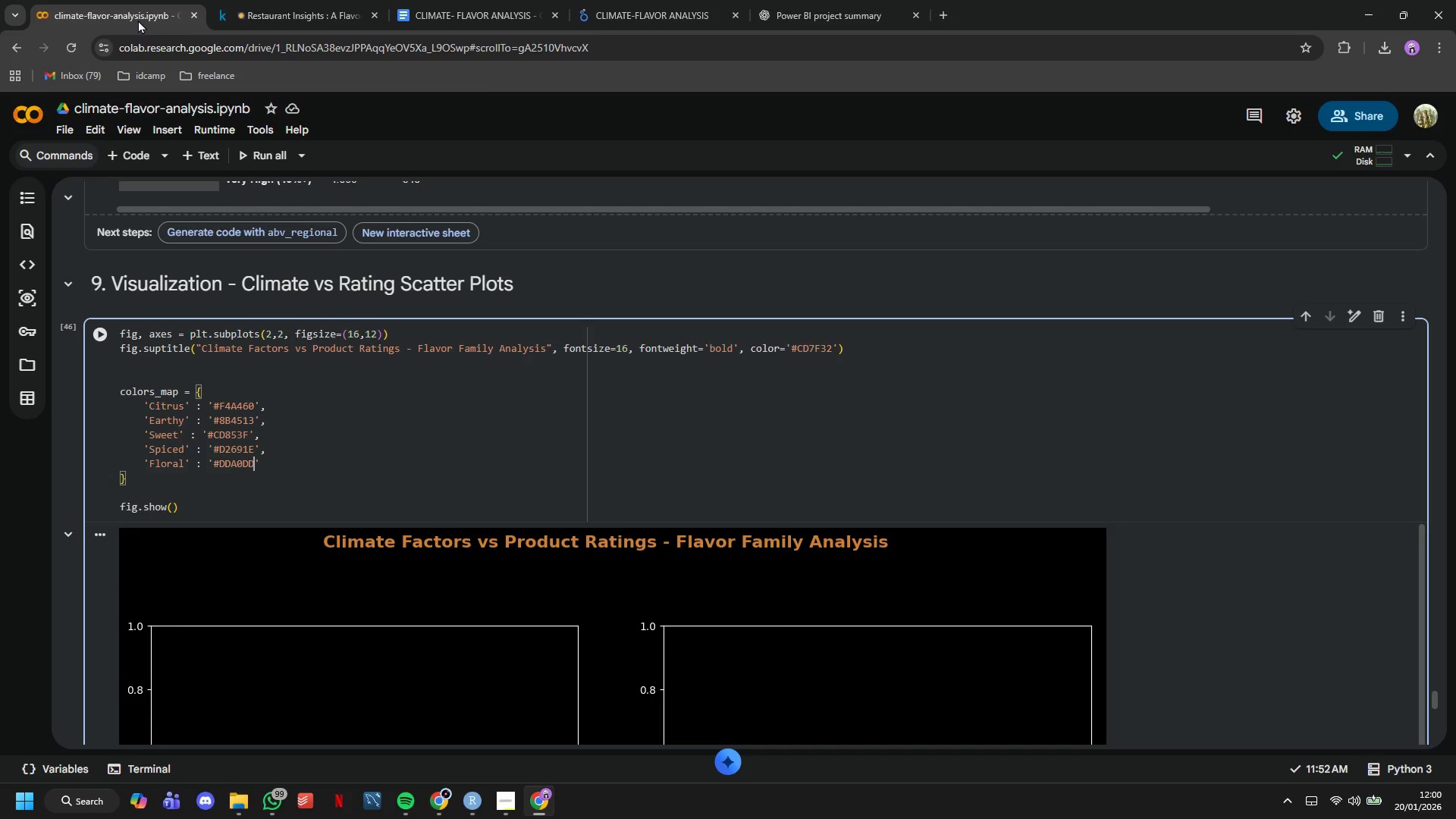 
key(ArrowRight)
 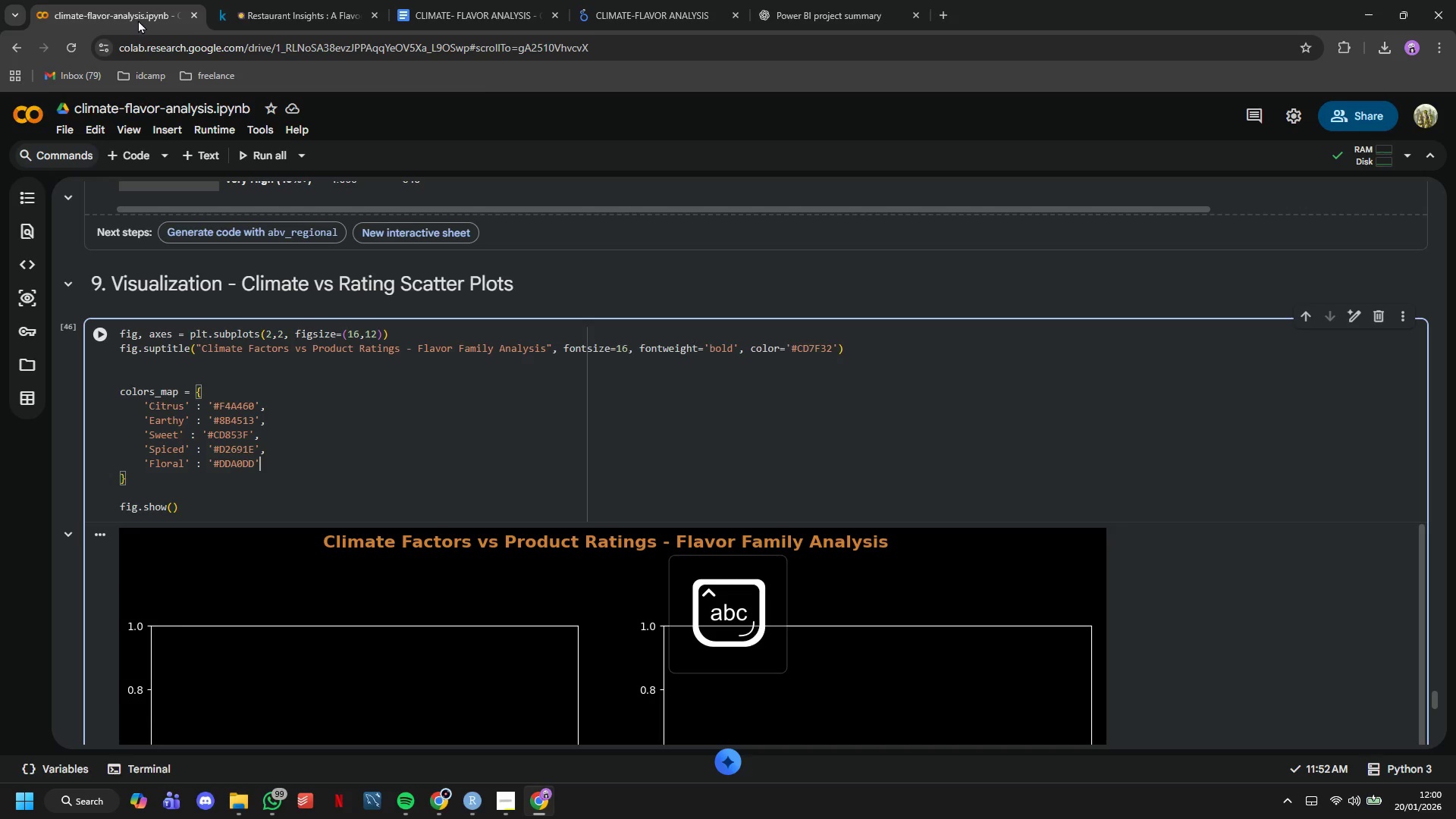 
key(Comma)
 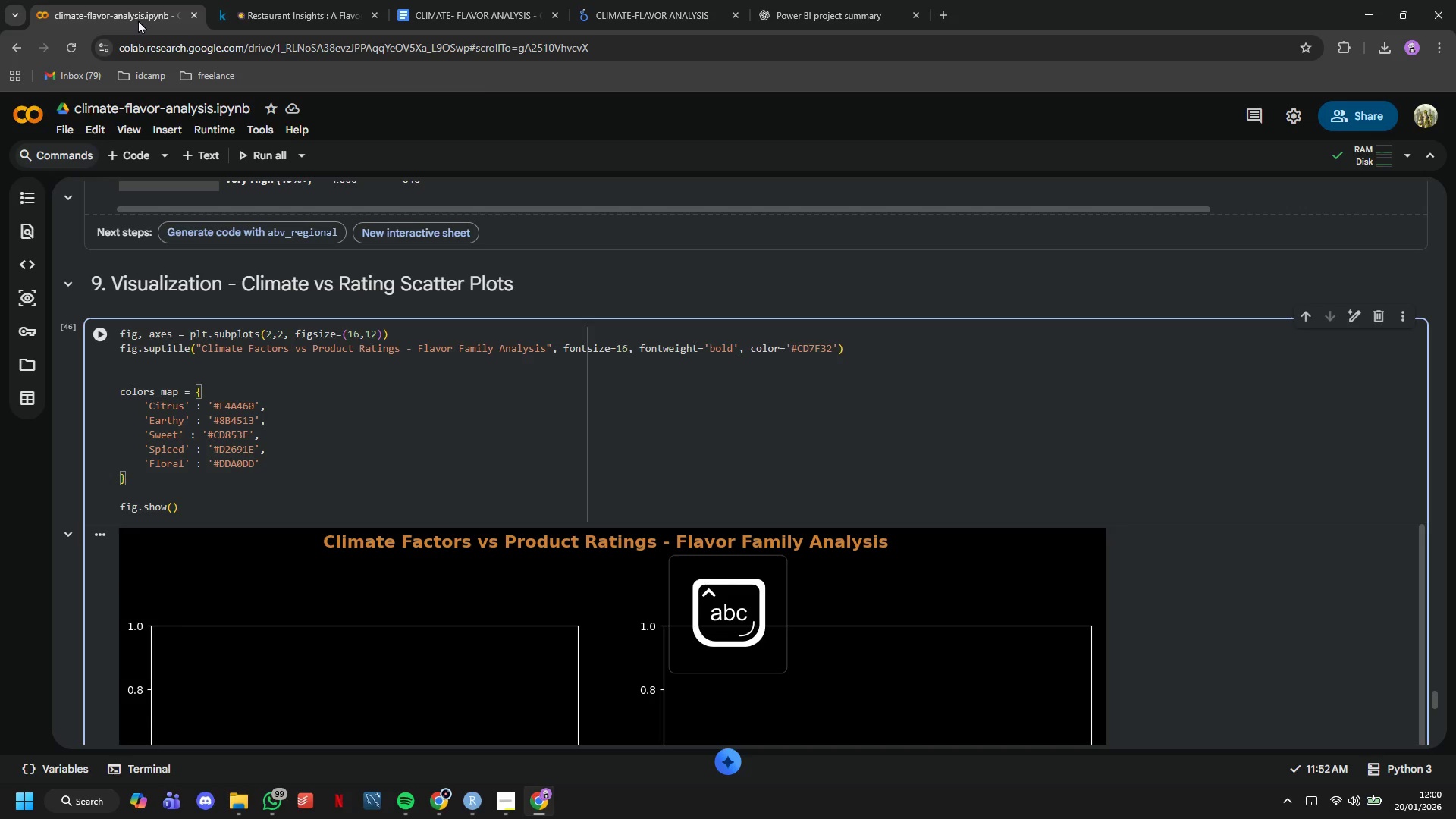 
key(Enter)
 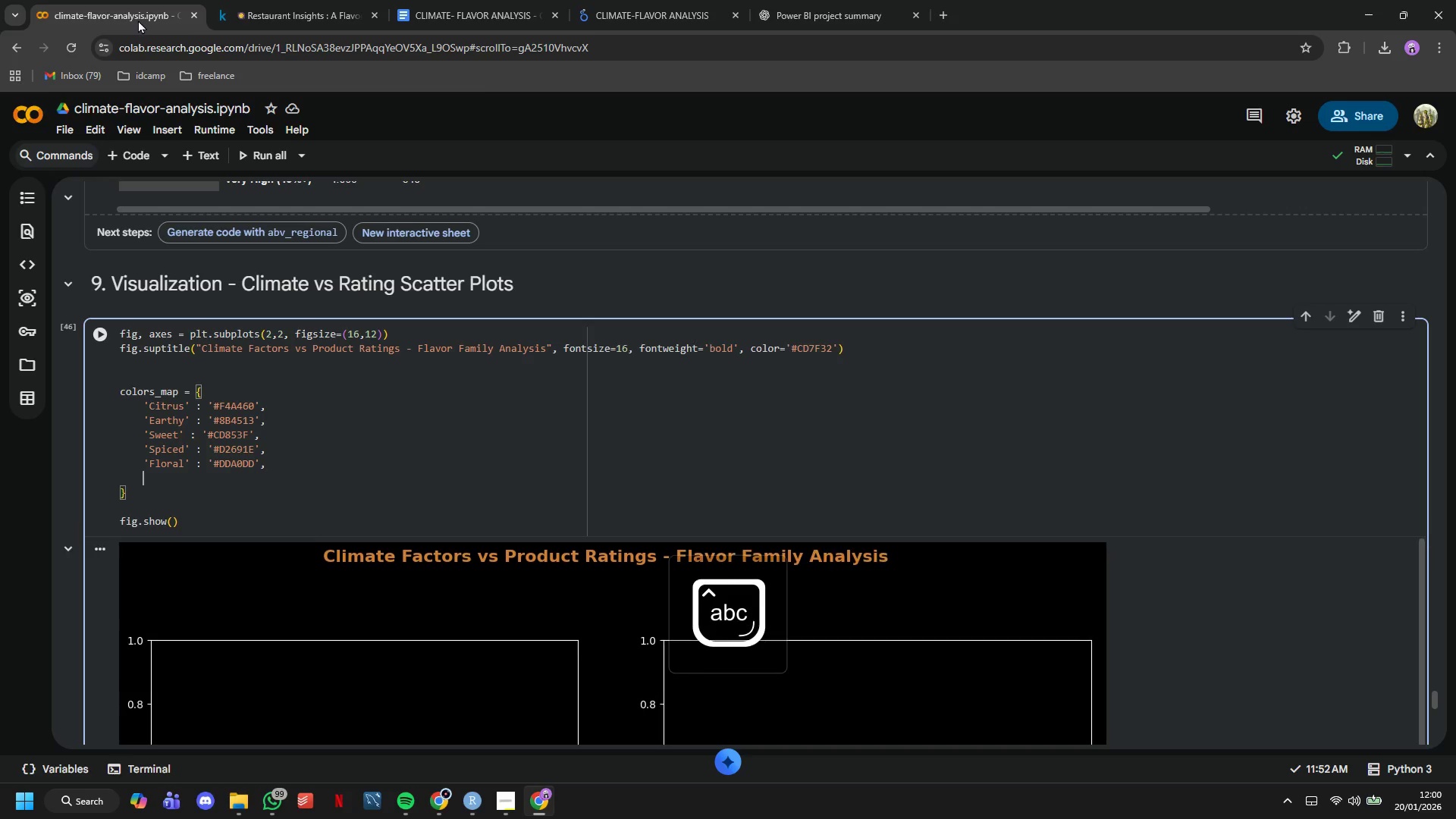 
type('Fruity)
 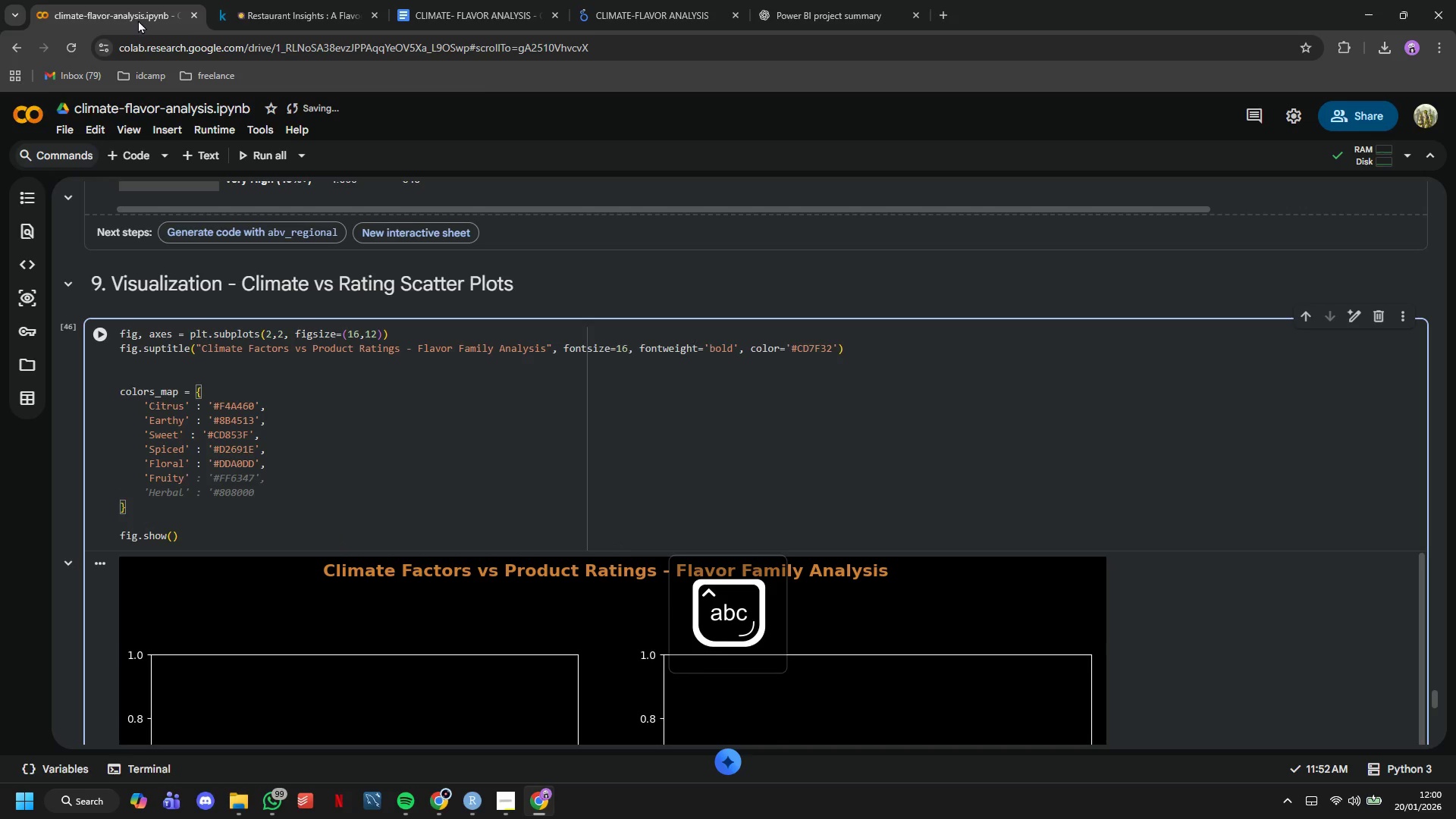 
key(ArrowRight)
 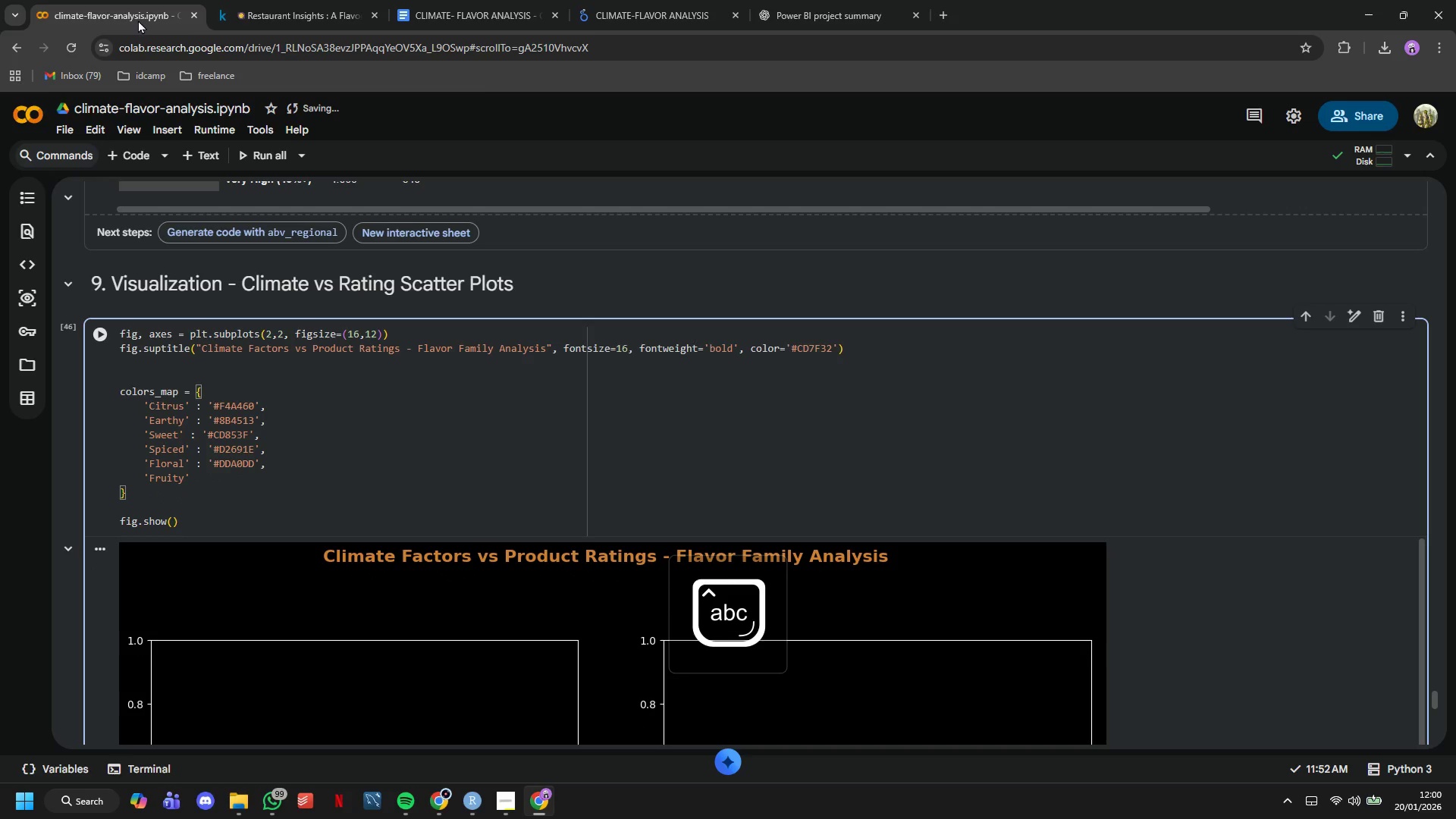 
type( : '#FF6347)
 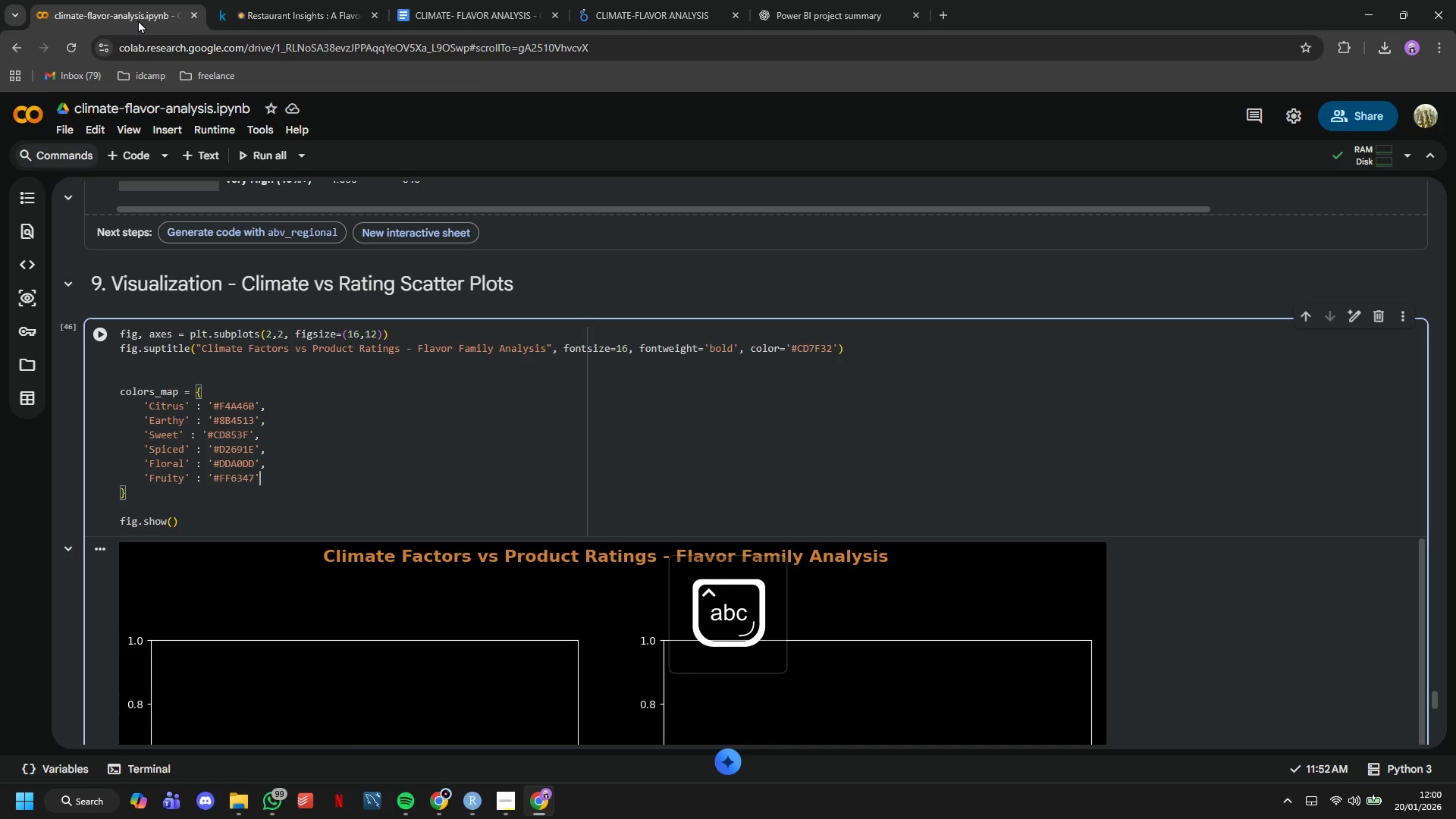 
 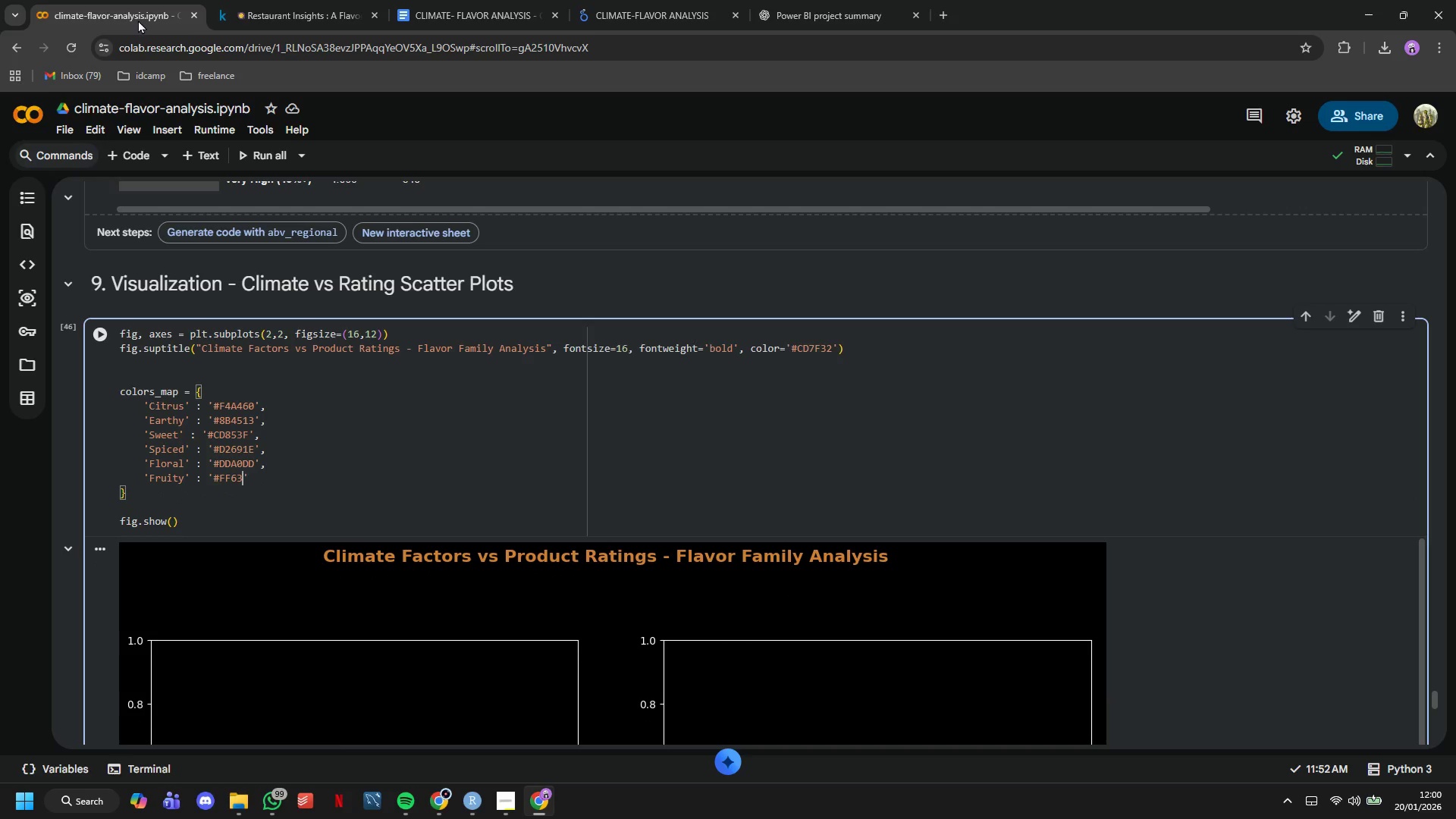 
key(ArrowRight)
 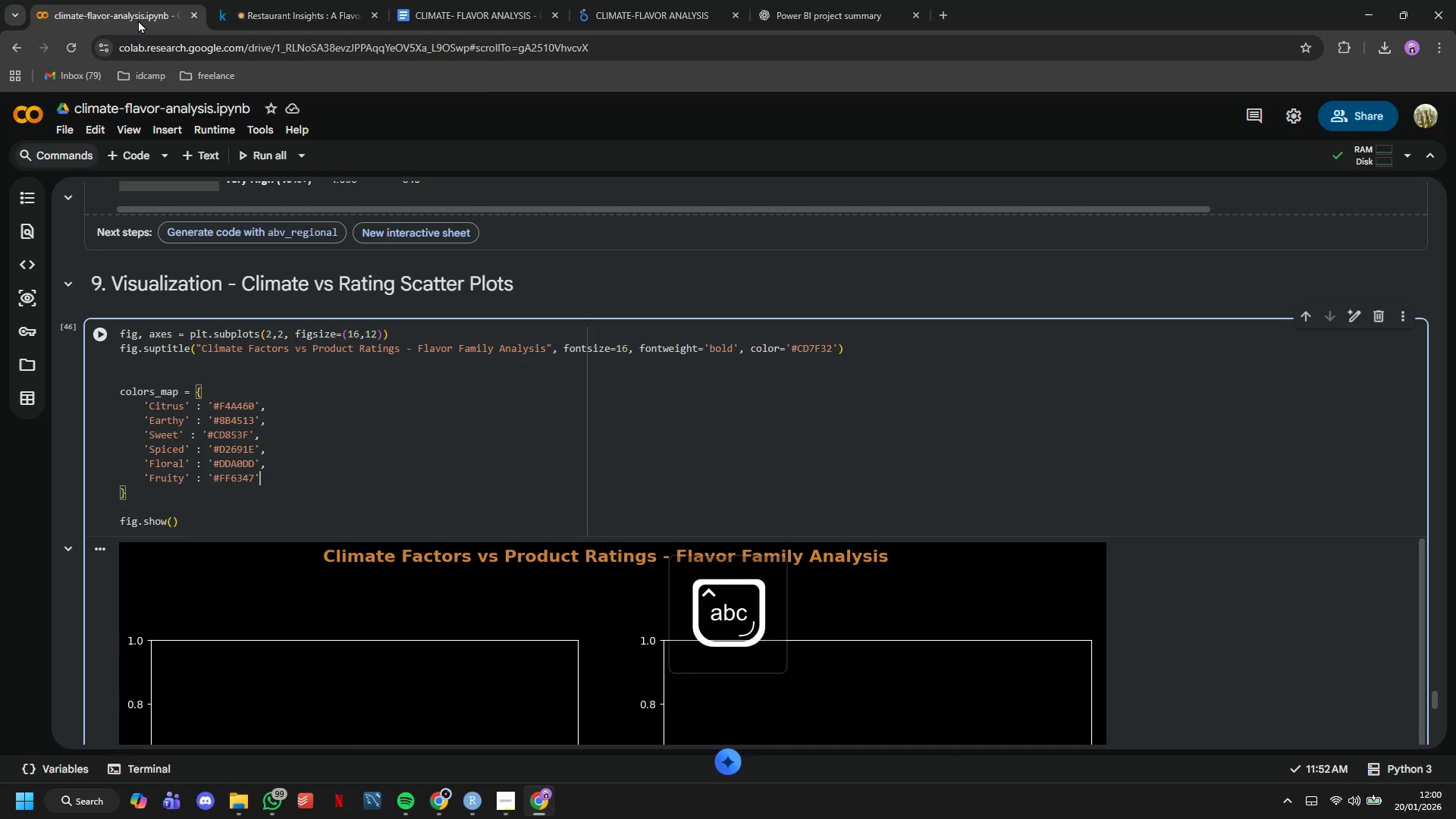 
key(Comma)
 